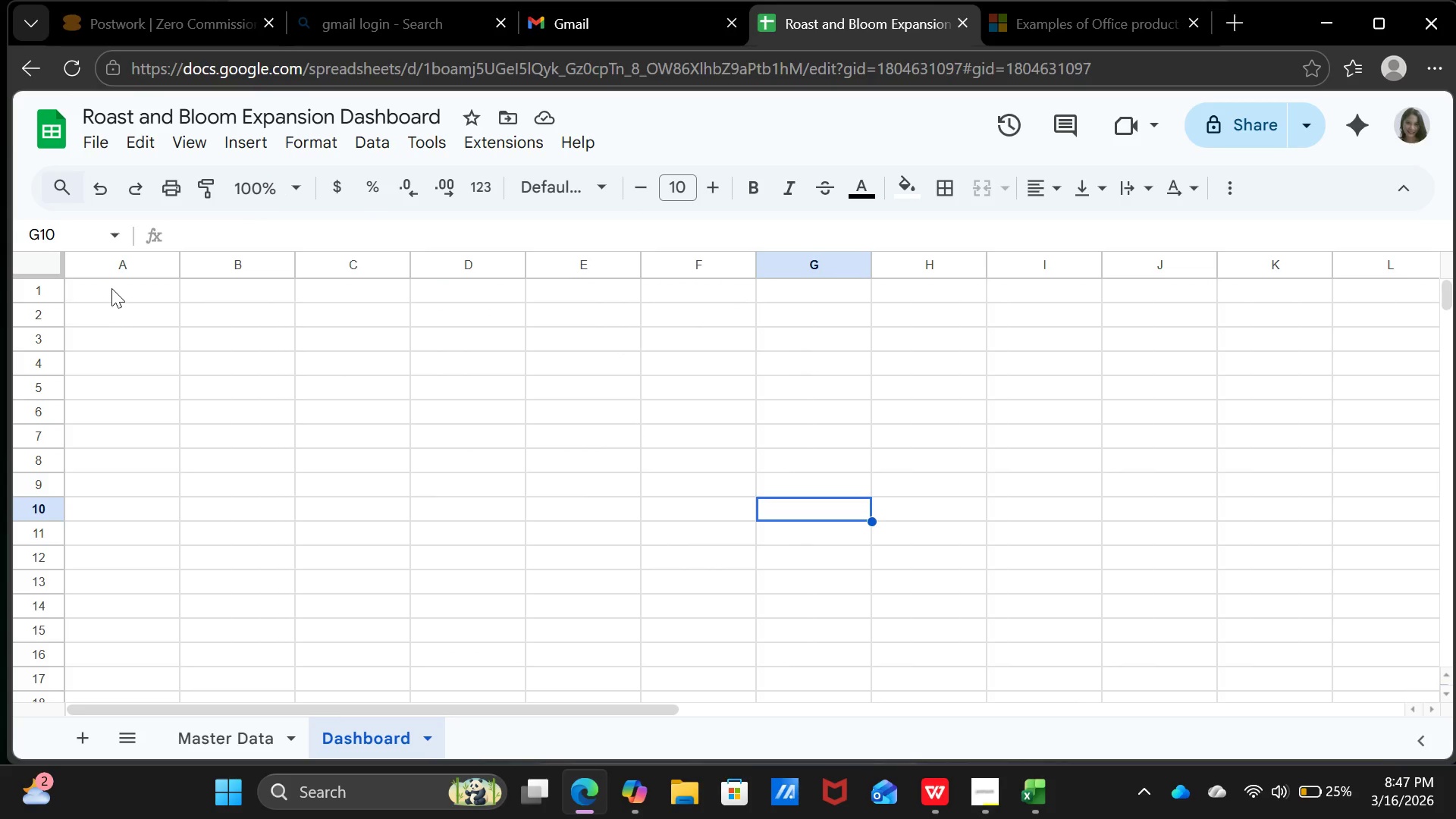 
left_click_drag(start_coordinate=[111, 288], to_coordinate=[736, 292])
 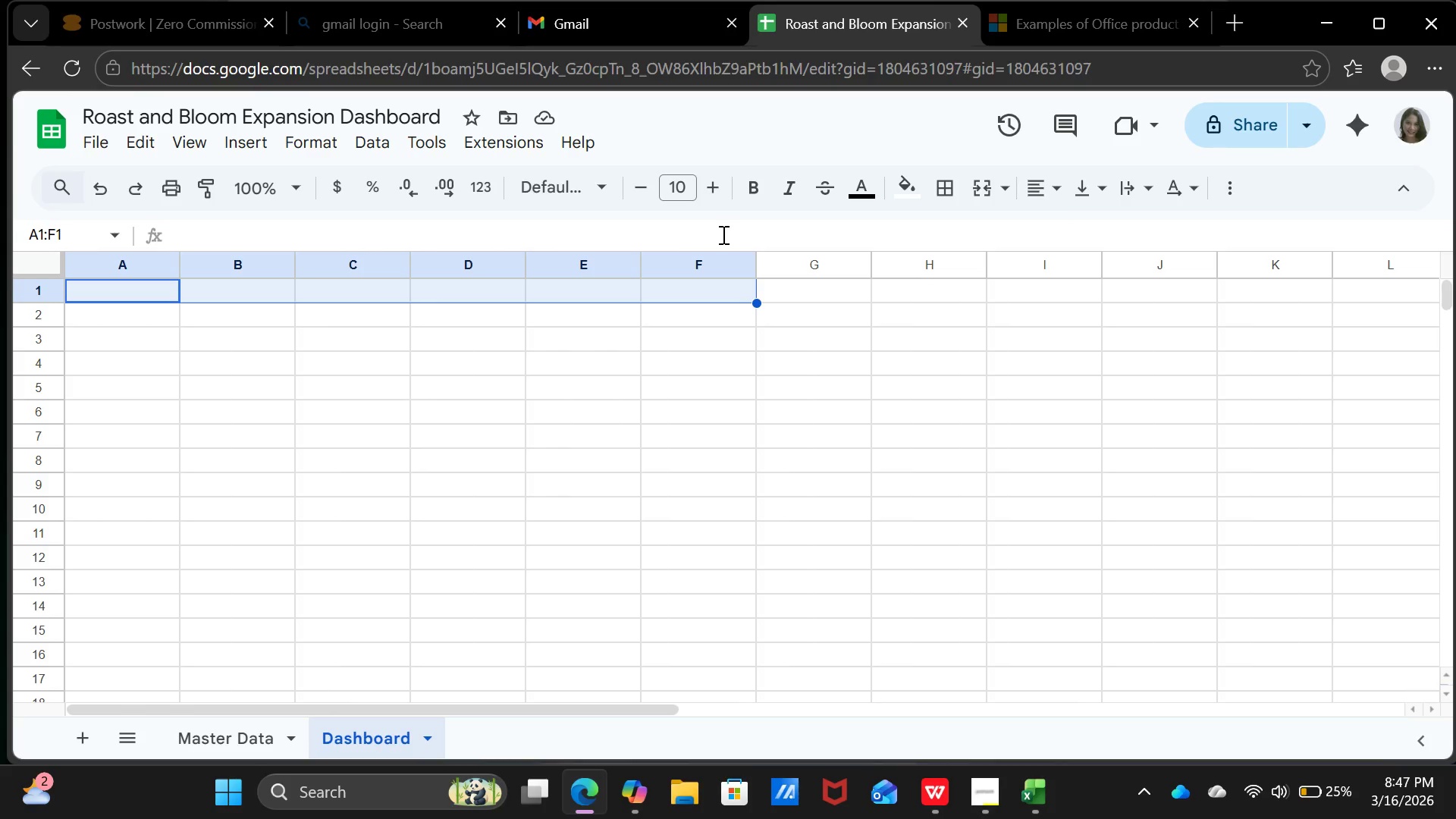 
wait(31.91)
 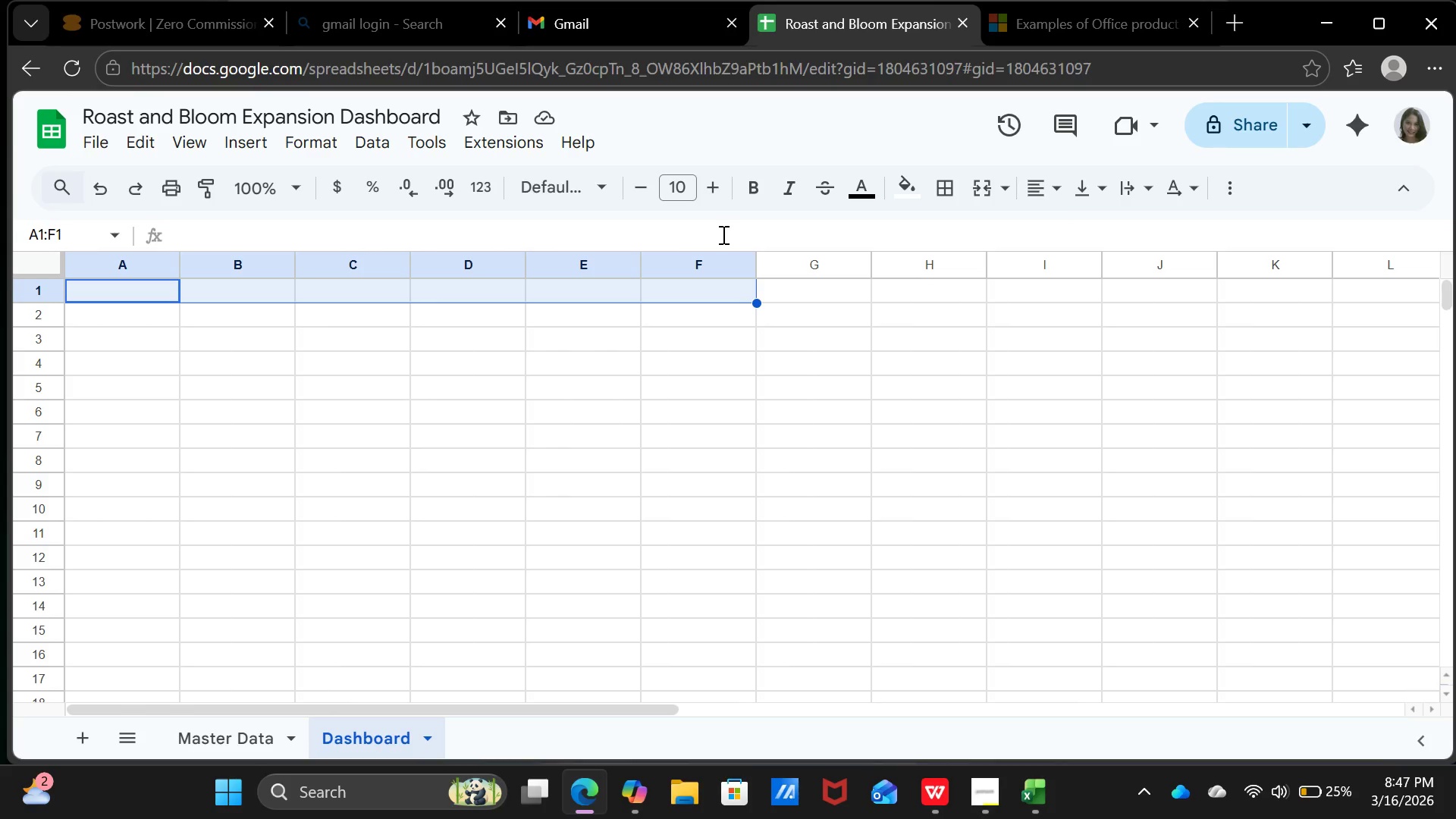 
left_click([158, 136])
 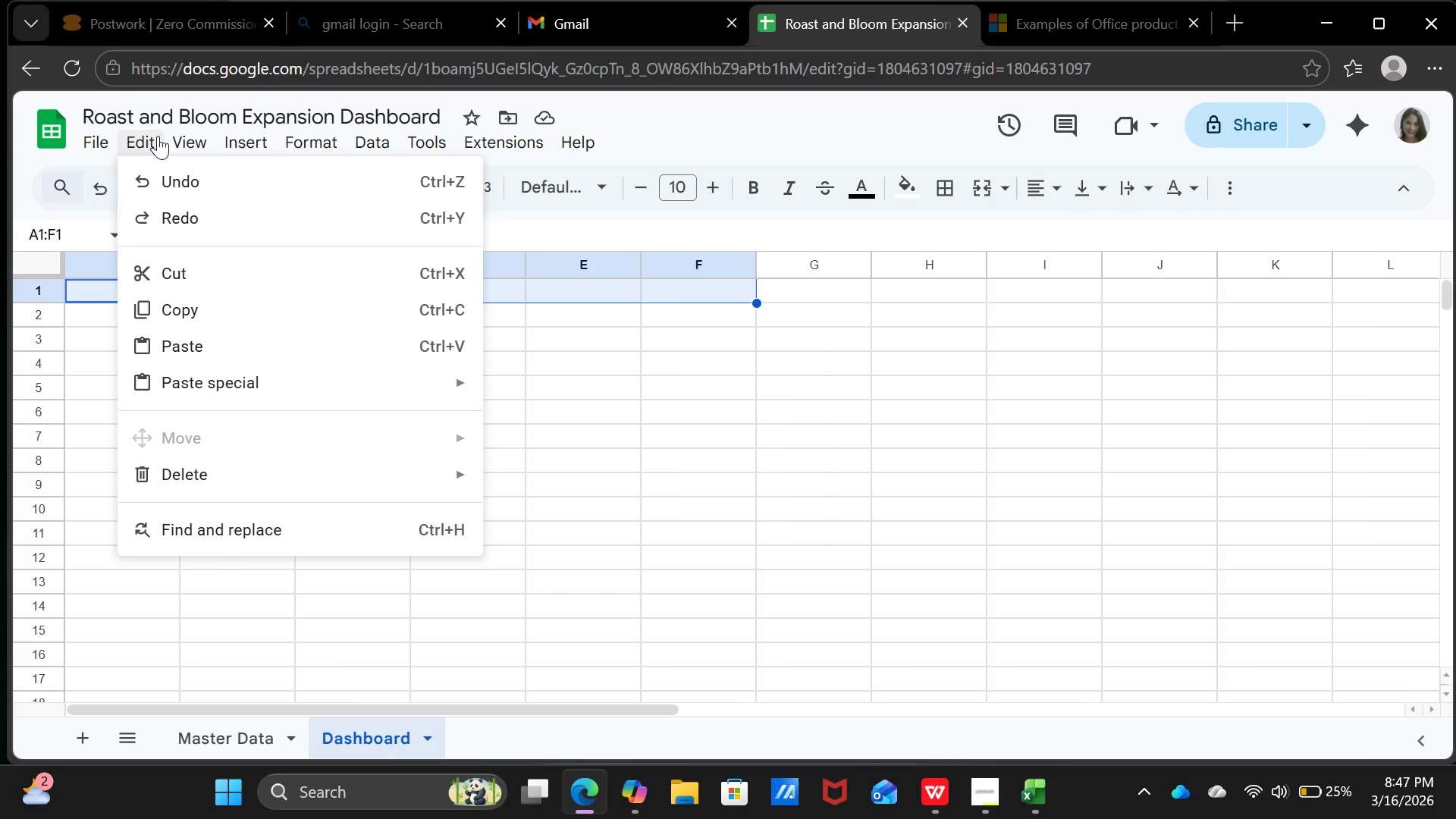 
left_click([158, 136])
 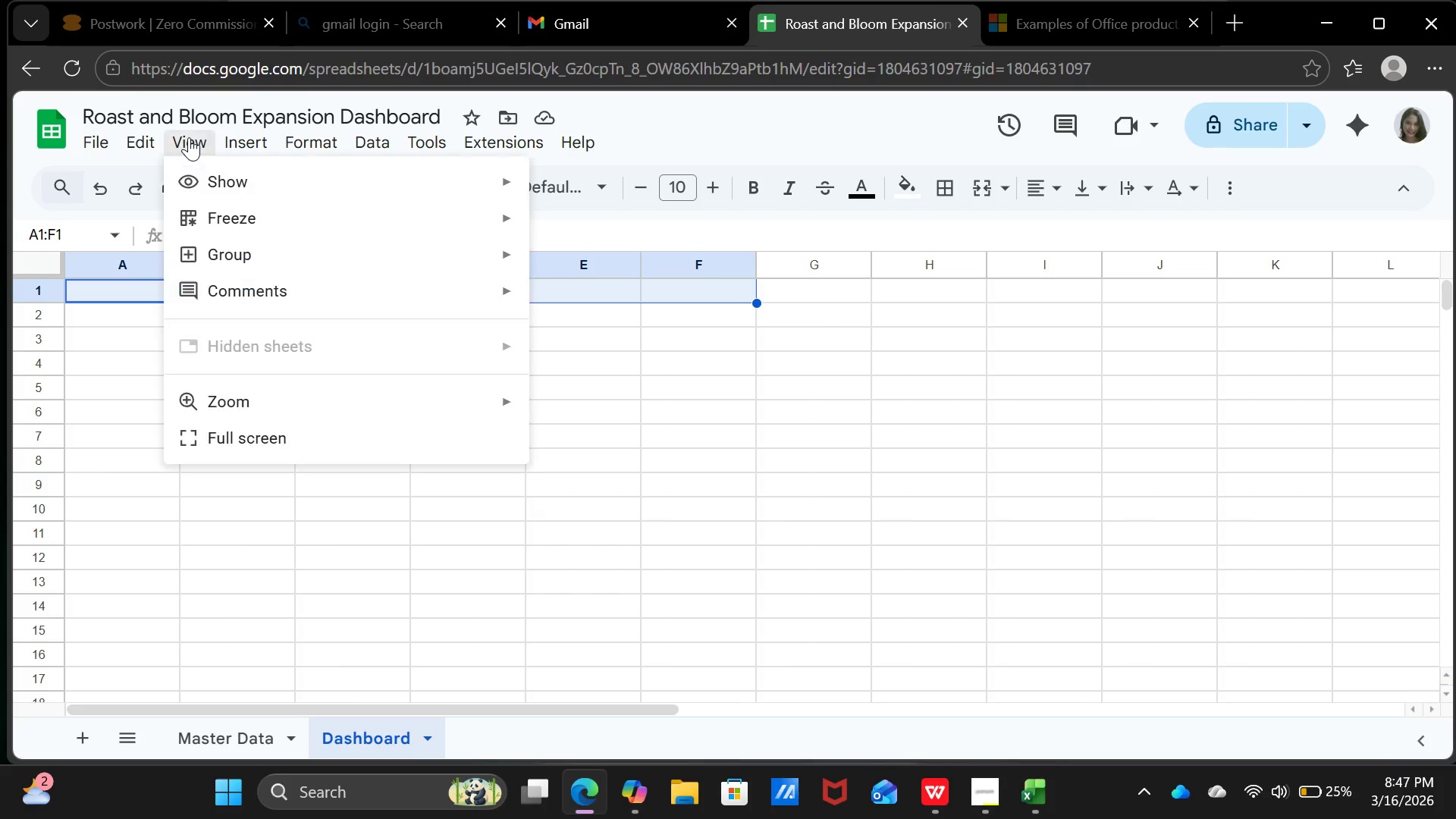 
left_click([189, 137])
 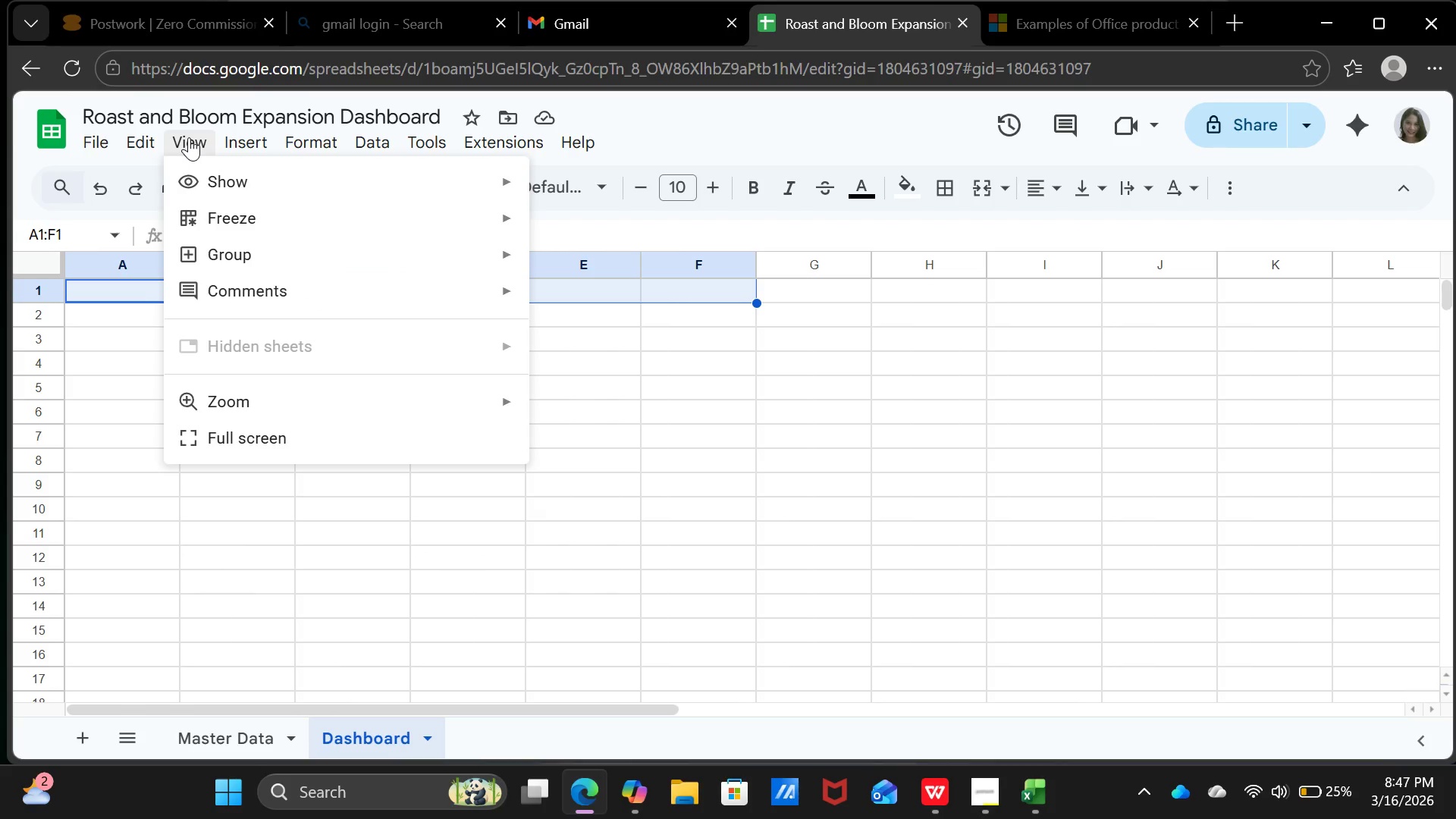 
left_click([189, 137])
 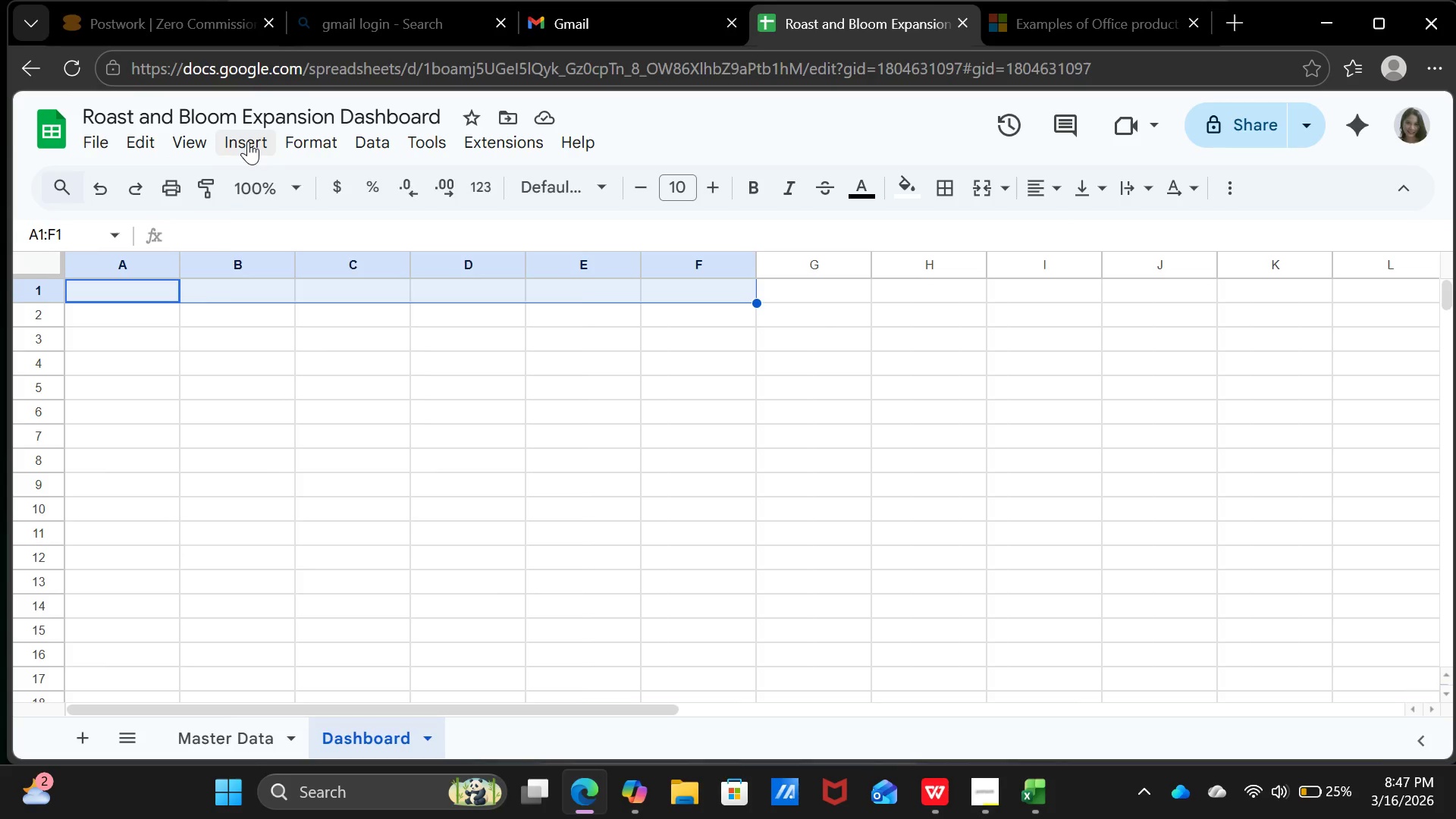 
left_click([248, 141])
 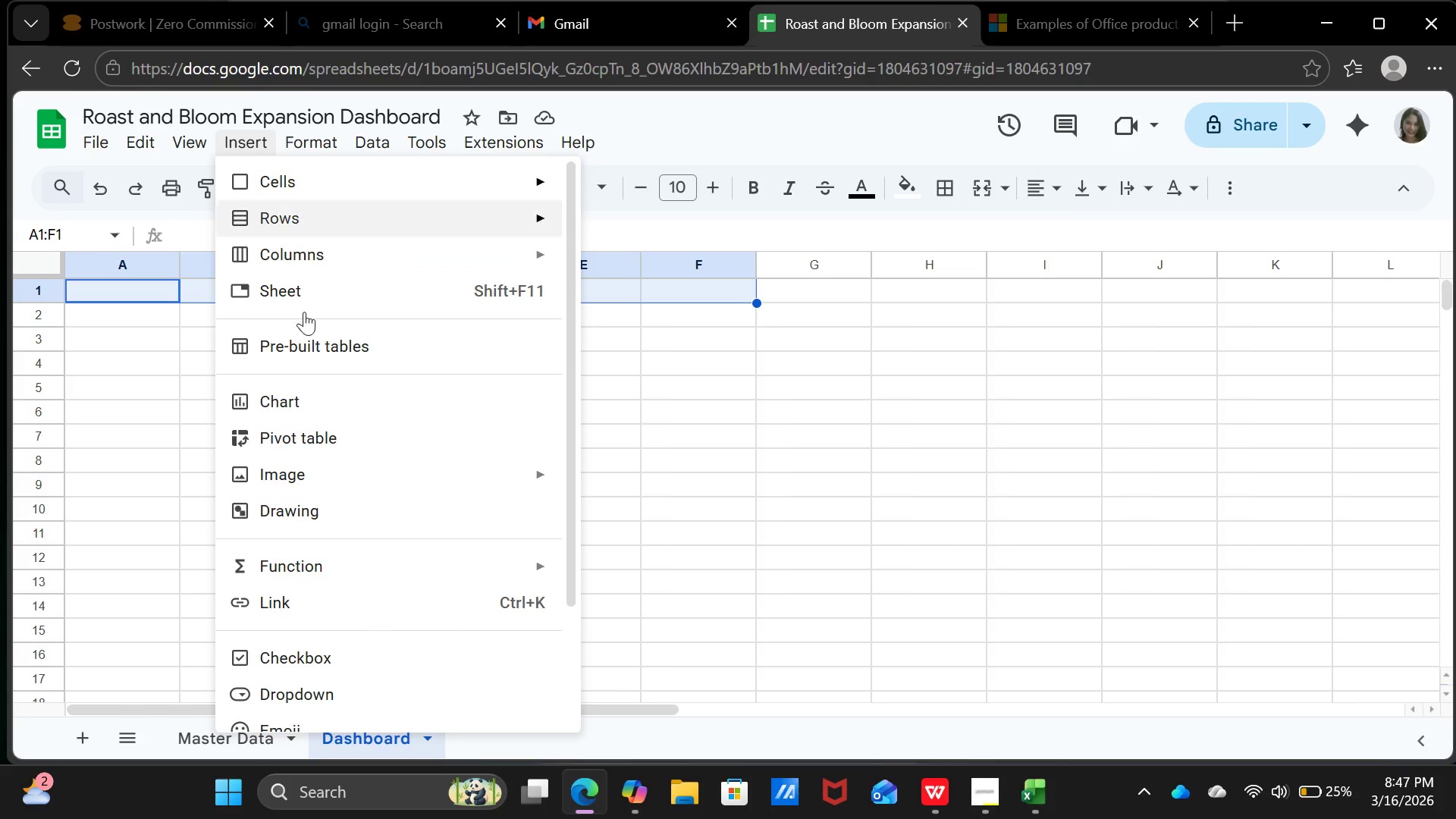 
scroll: coordinate [411, 552], scroll_direction: down, amount: 2.0
 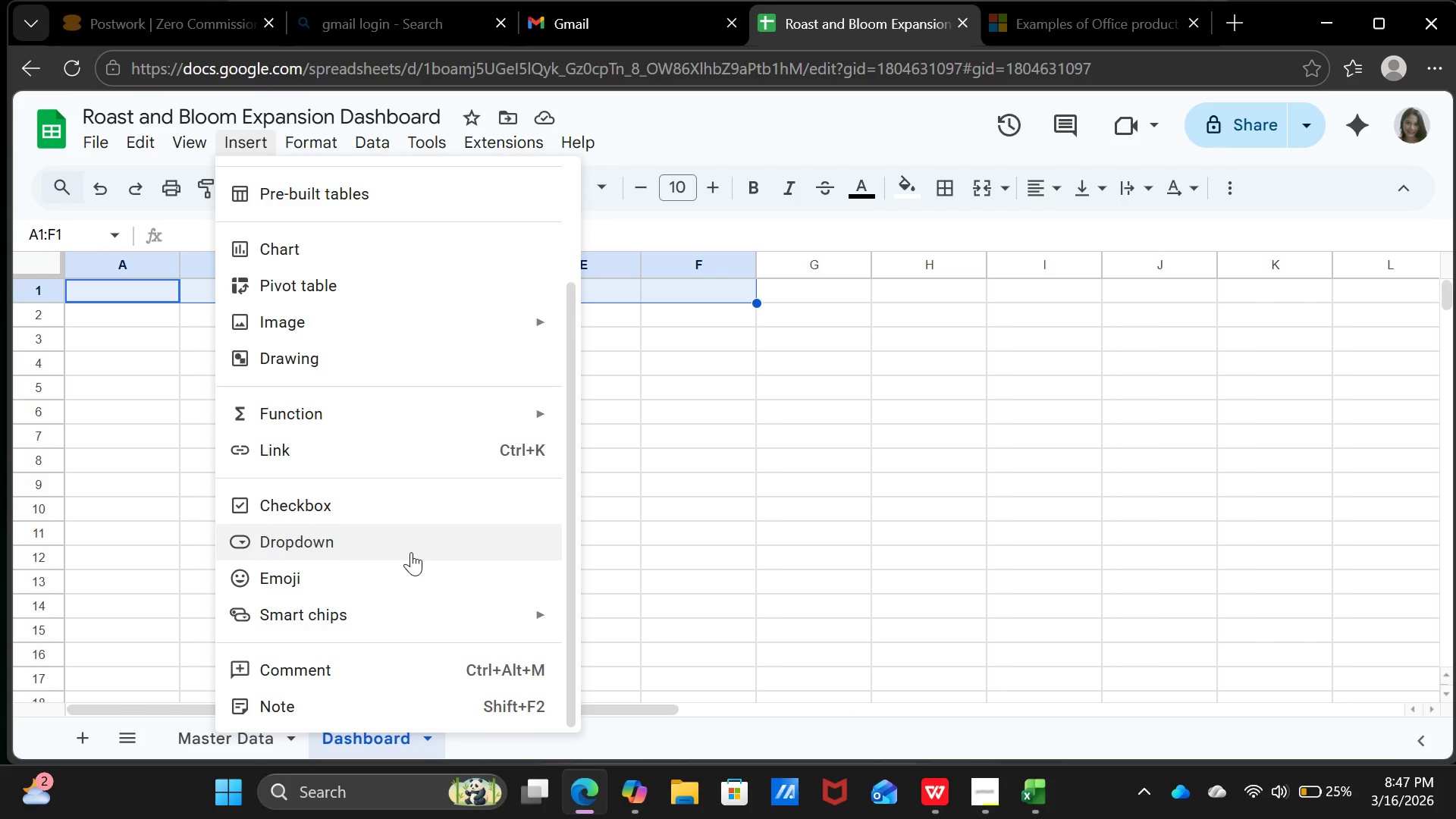 
scroll: coordinate [411, 552], scroll_direction: up, amount: 5.0
 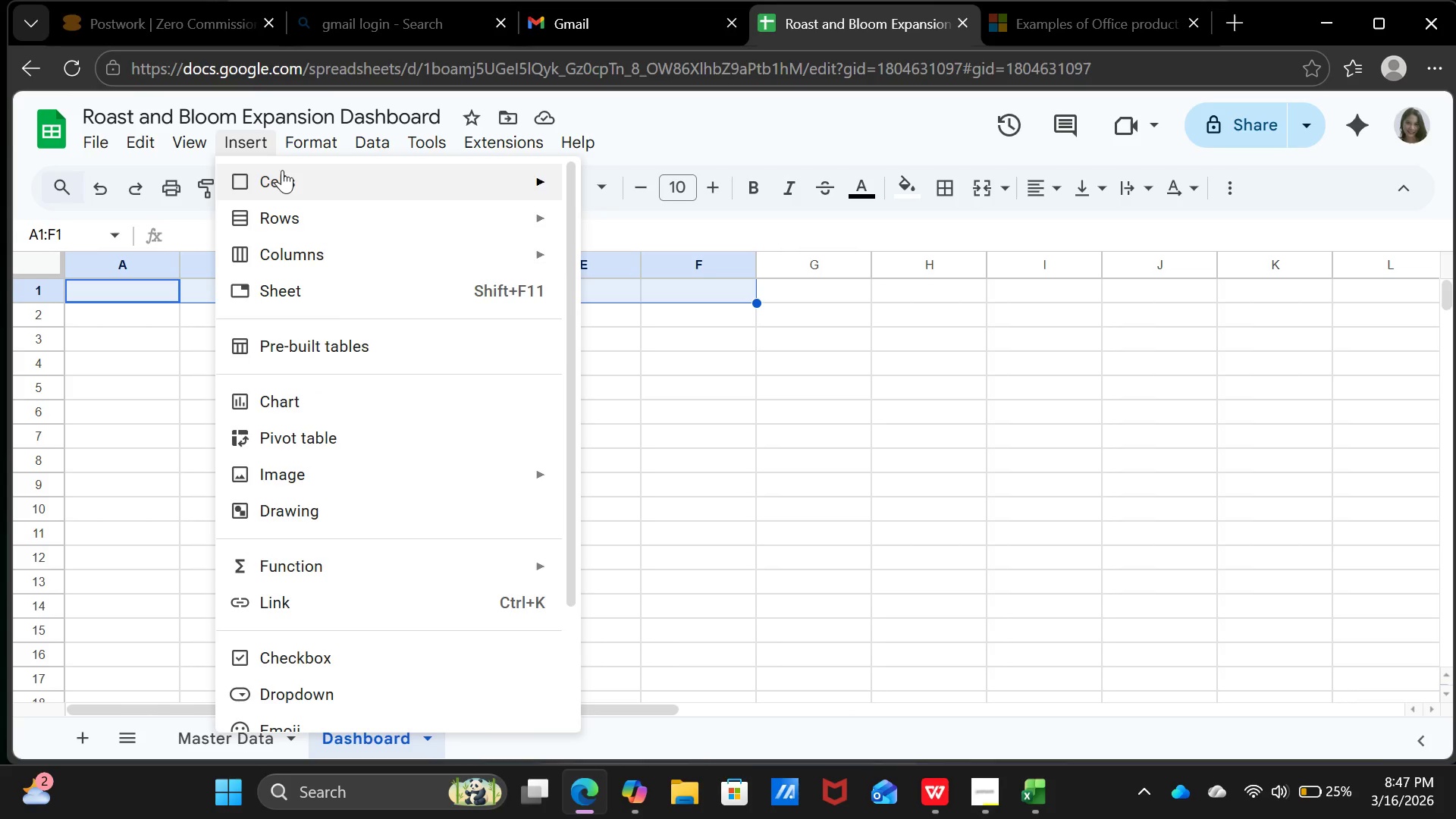 
left_click([317, 146])
 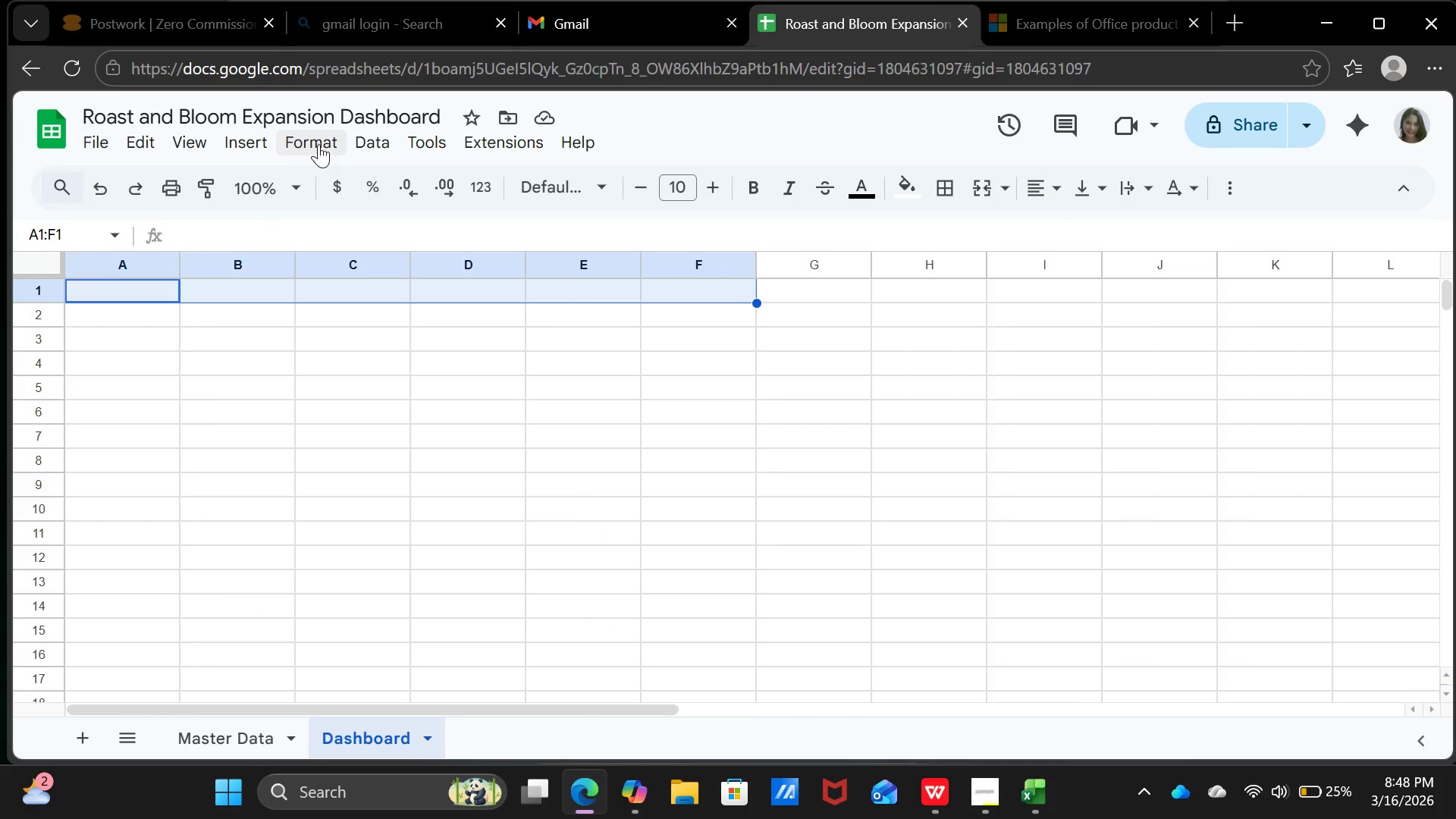 
left_click([318, 144])
 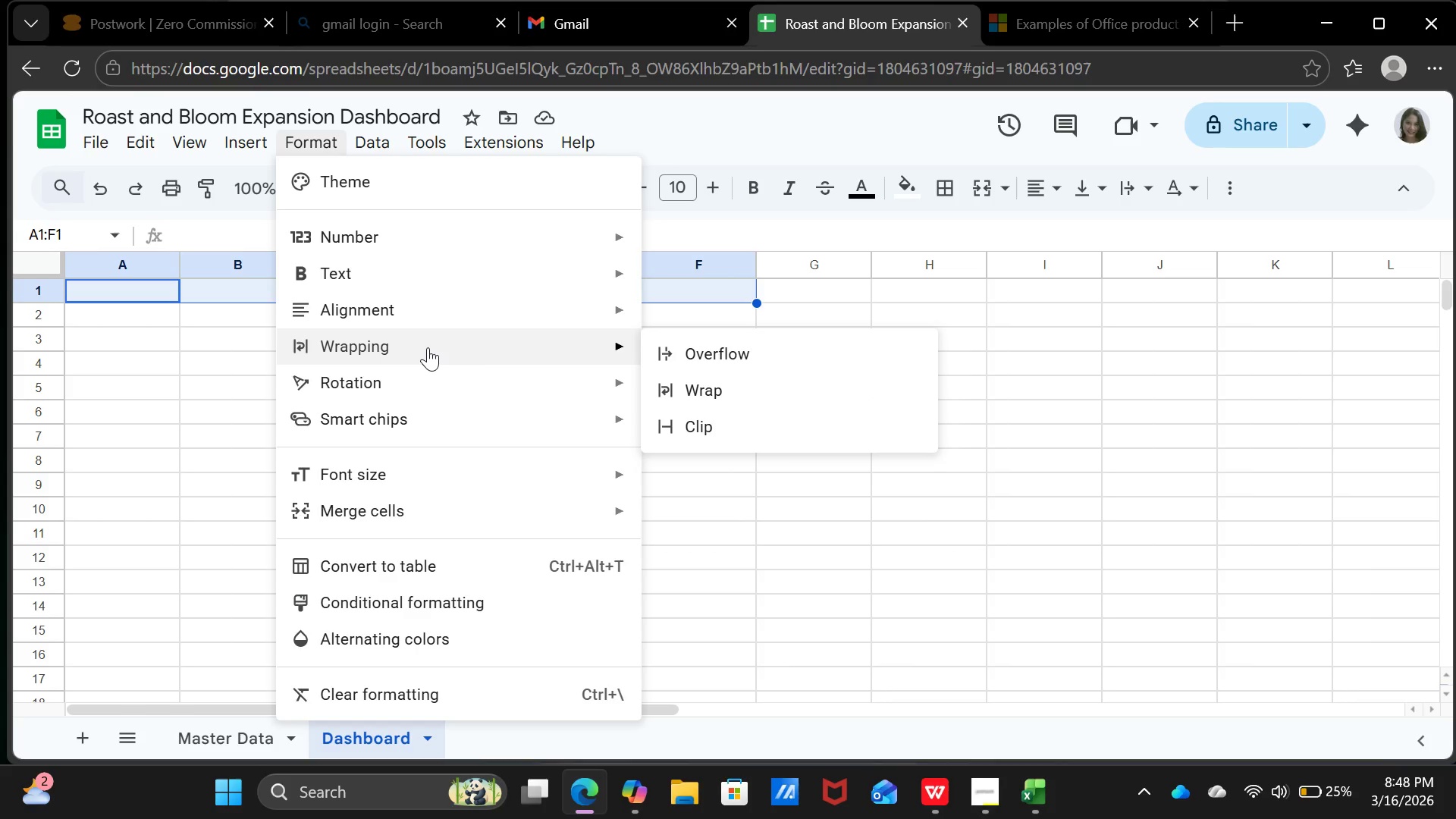 
wait(12.78)
 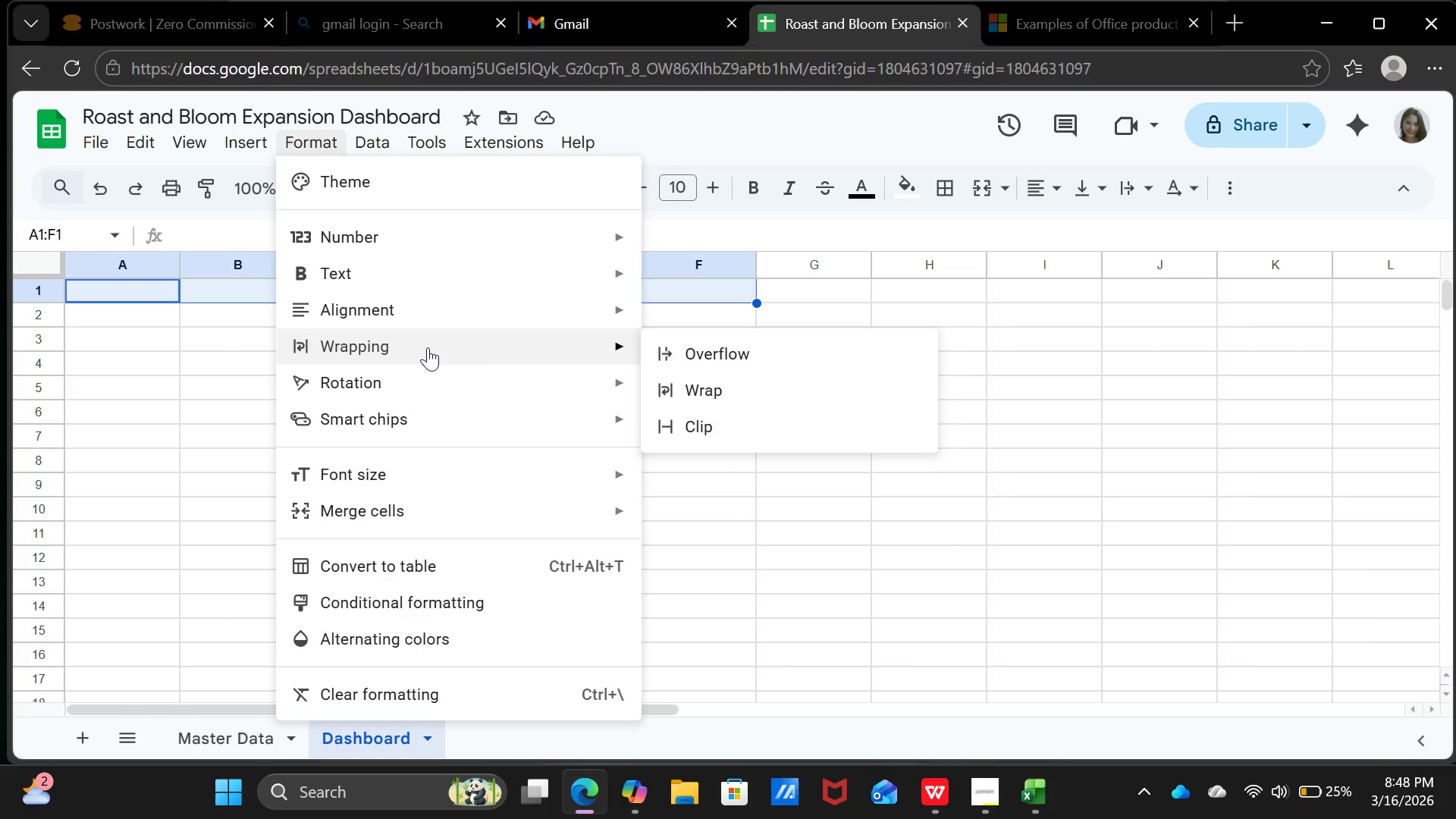 
left_click([699, 519])
 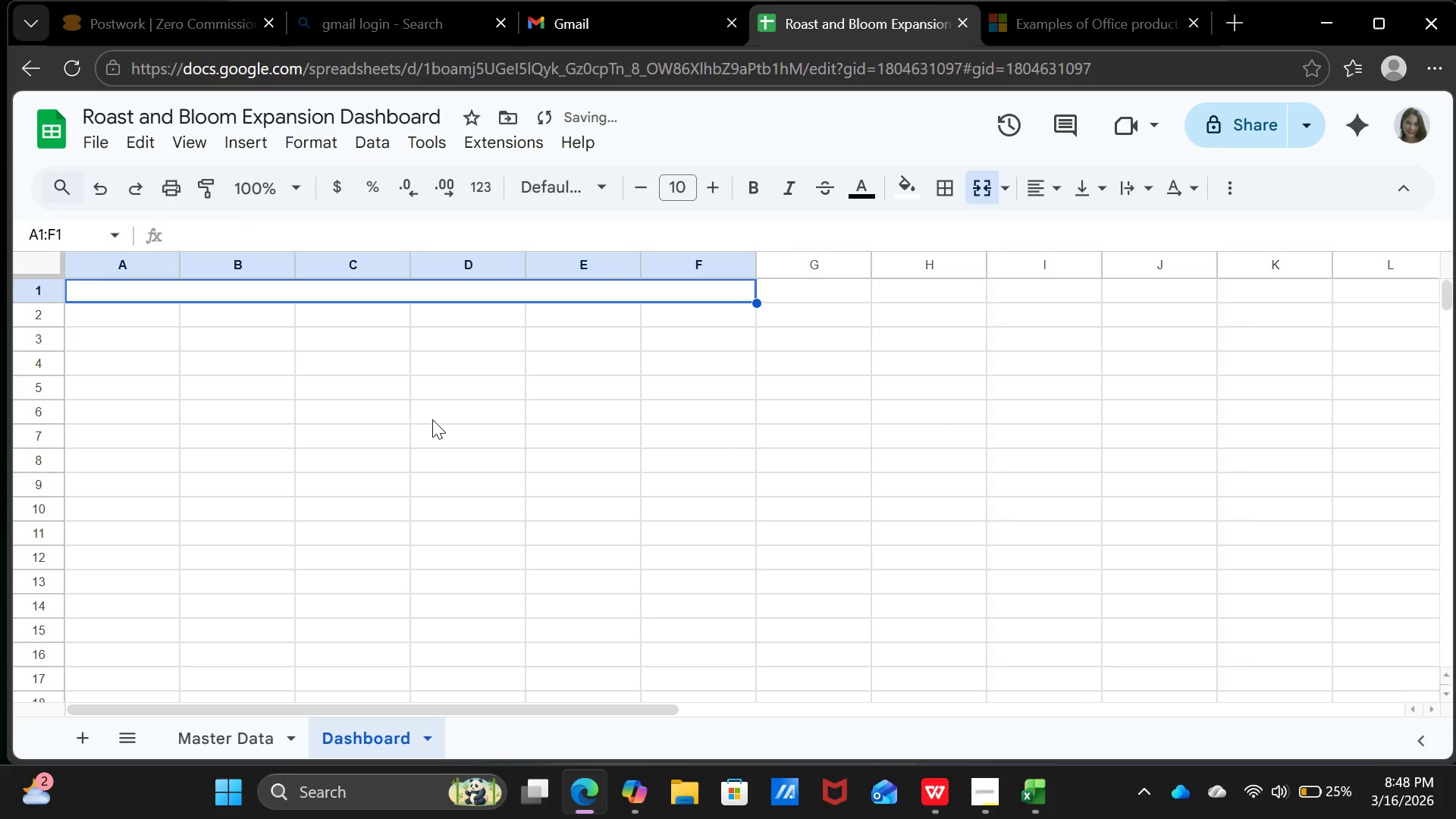 
left_click([430, 419])
 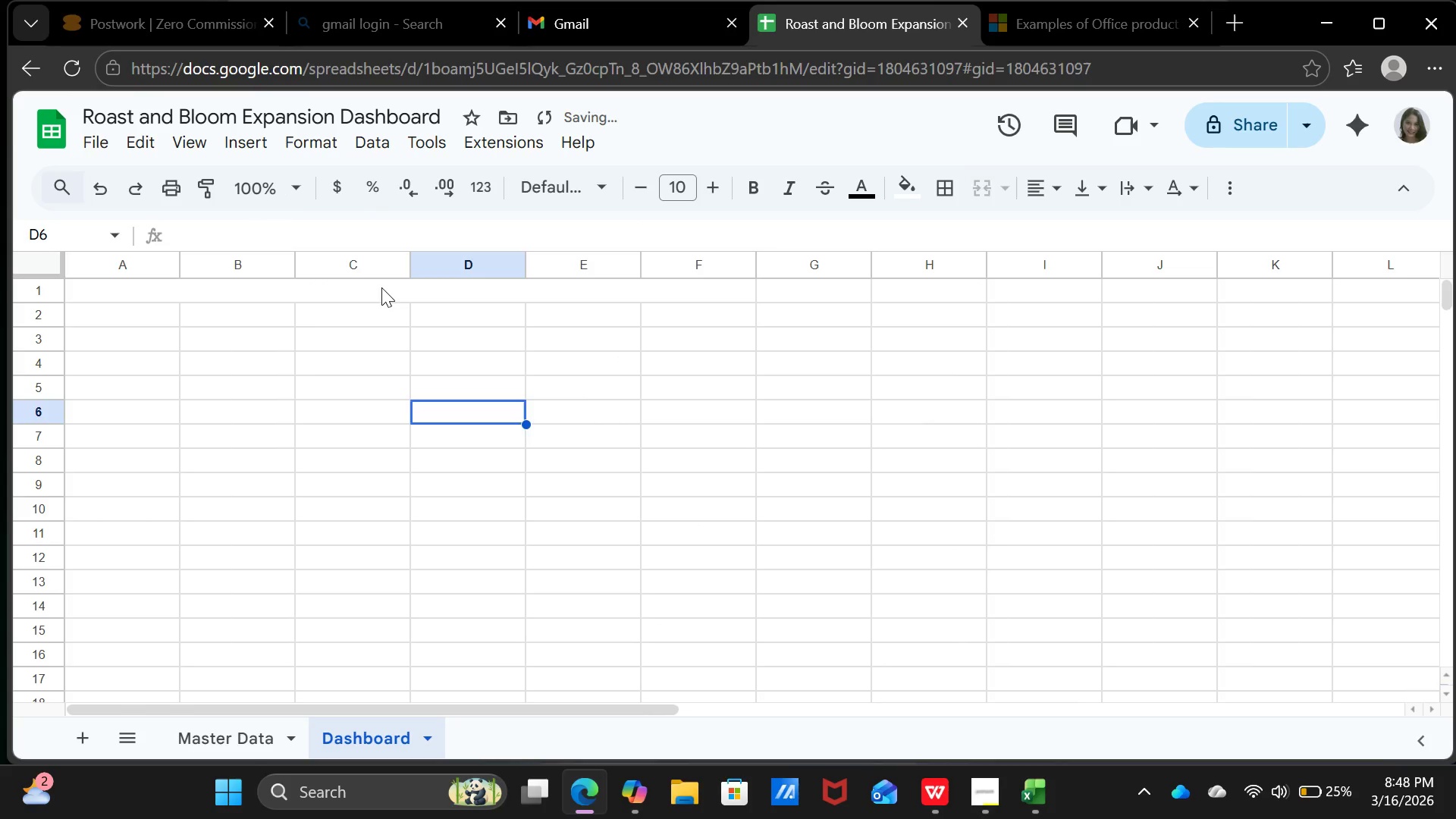 
left_click([381, 284])
 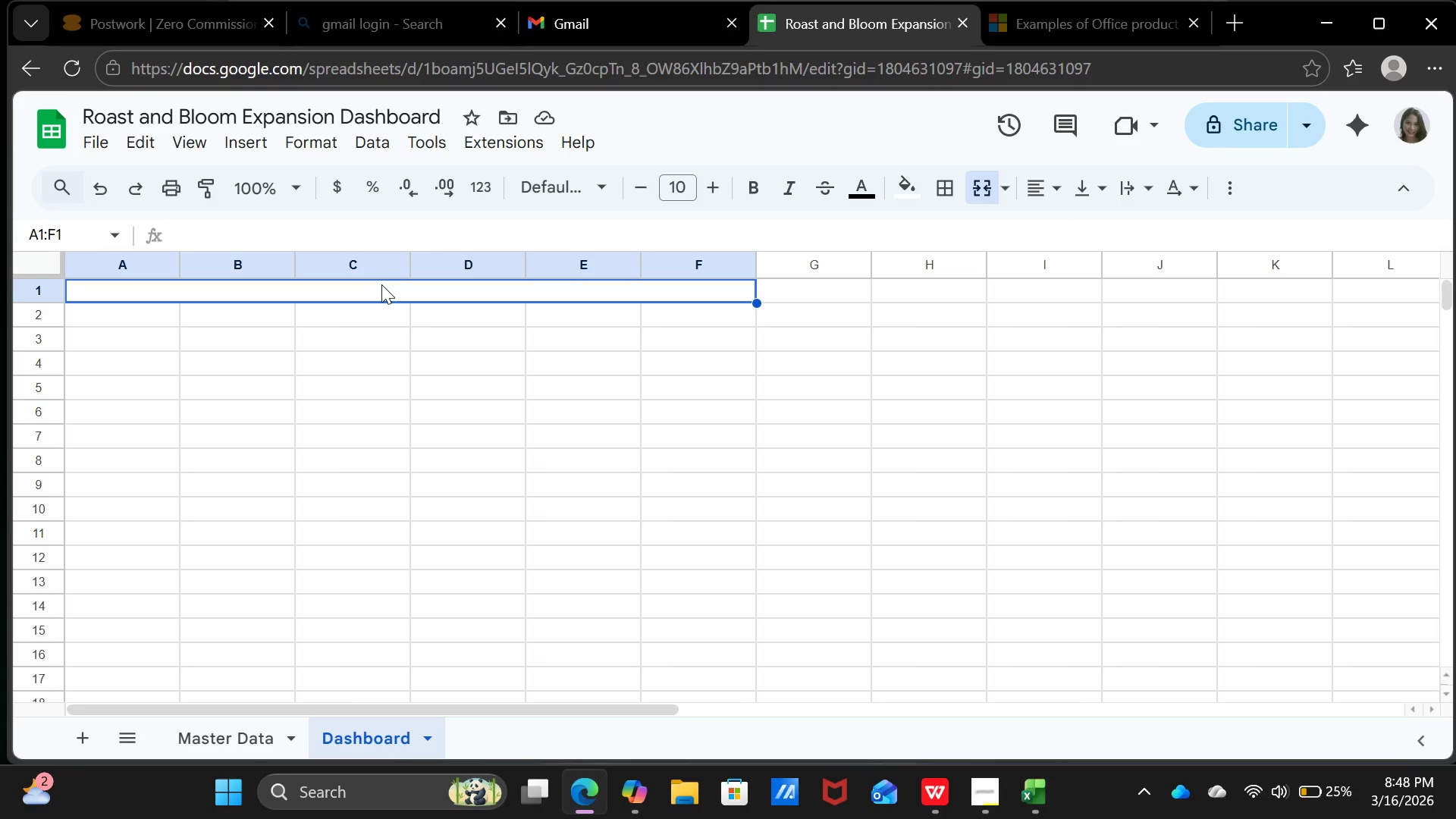 
wait(6.48)
 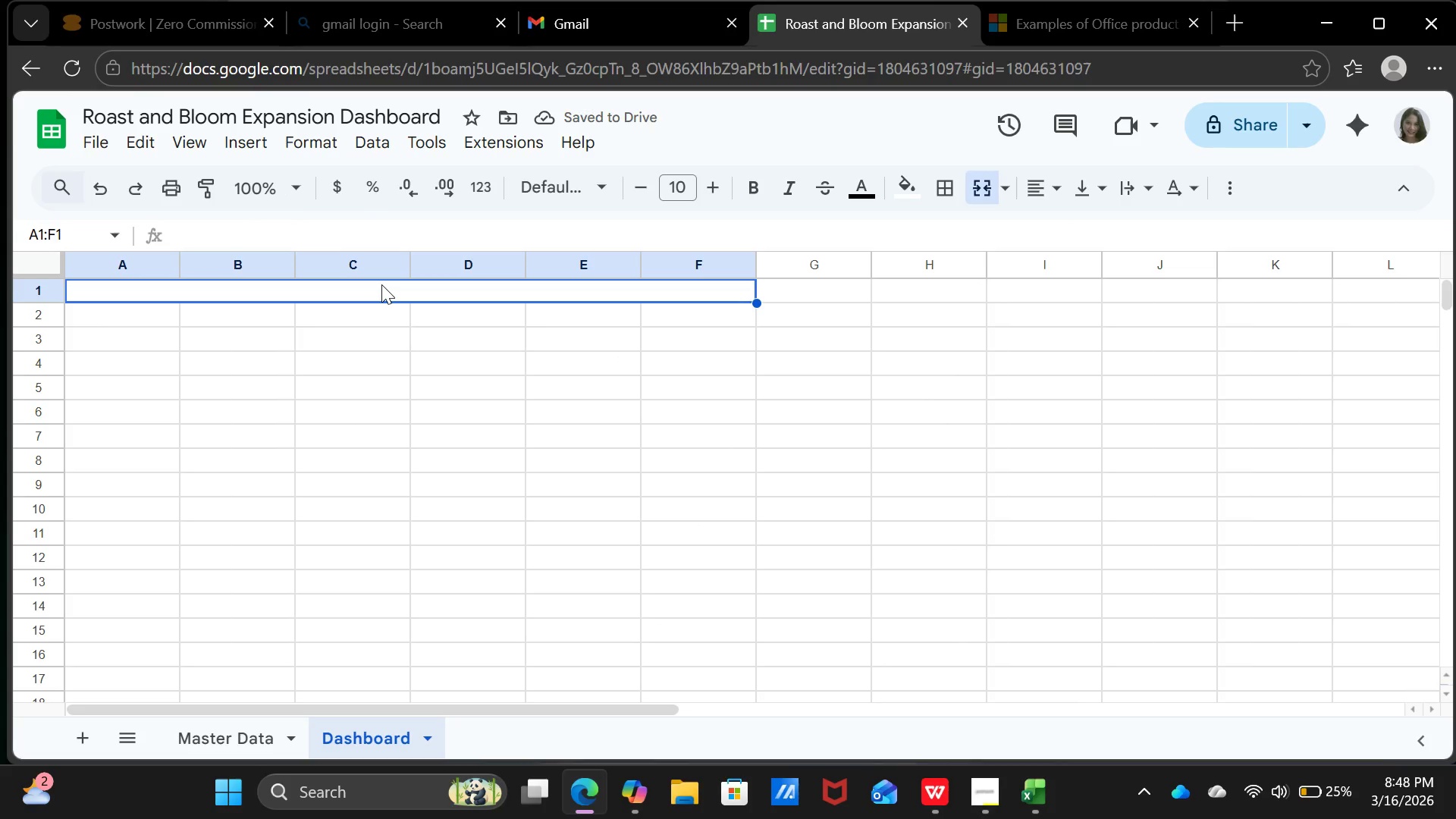 
type(P)
key(Backspace)
type(Roast & Bloom )
 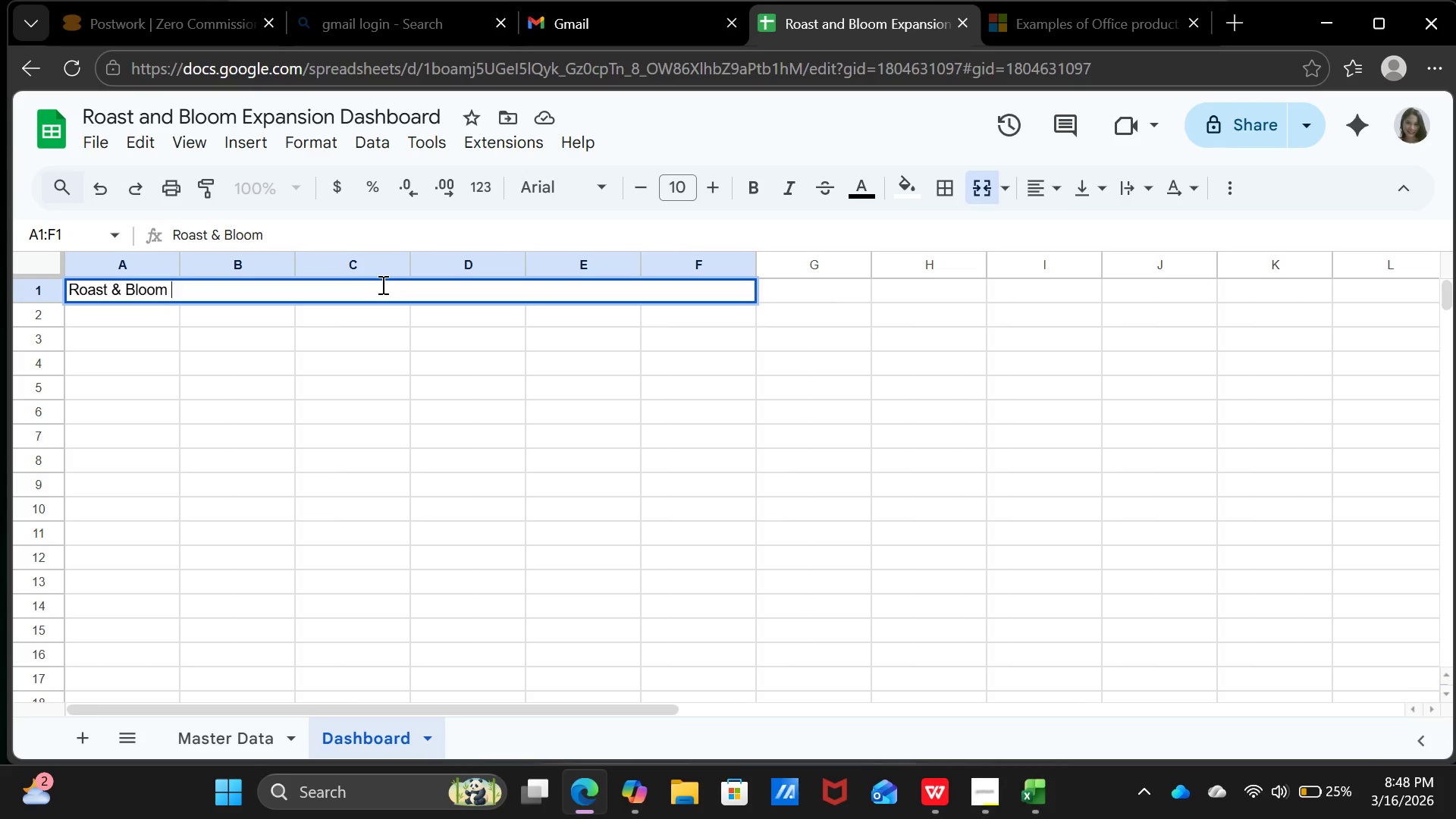 
wait(5.8)
 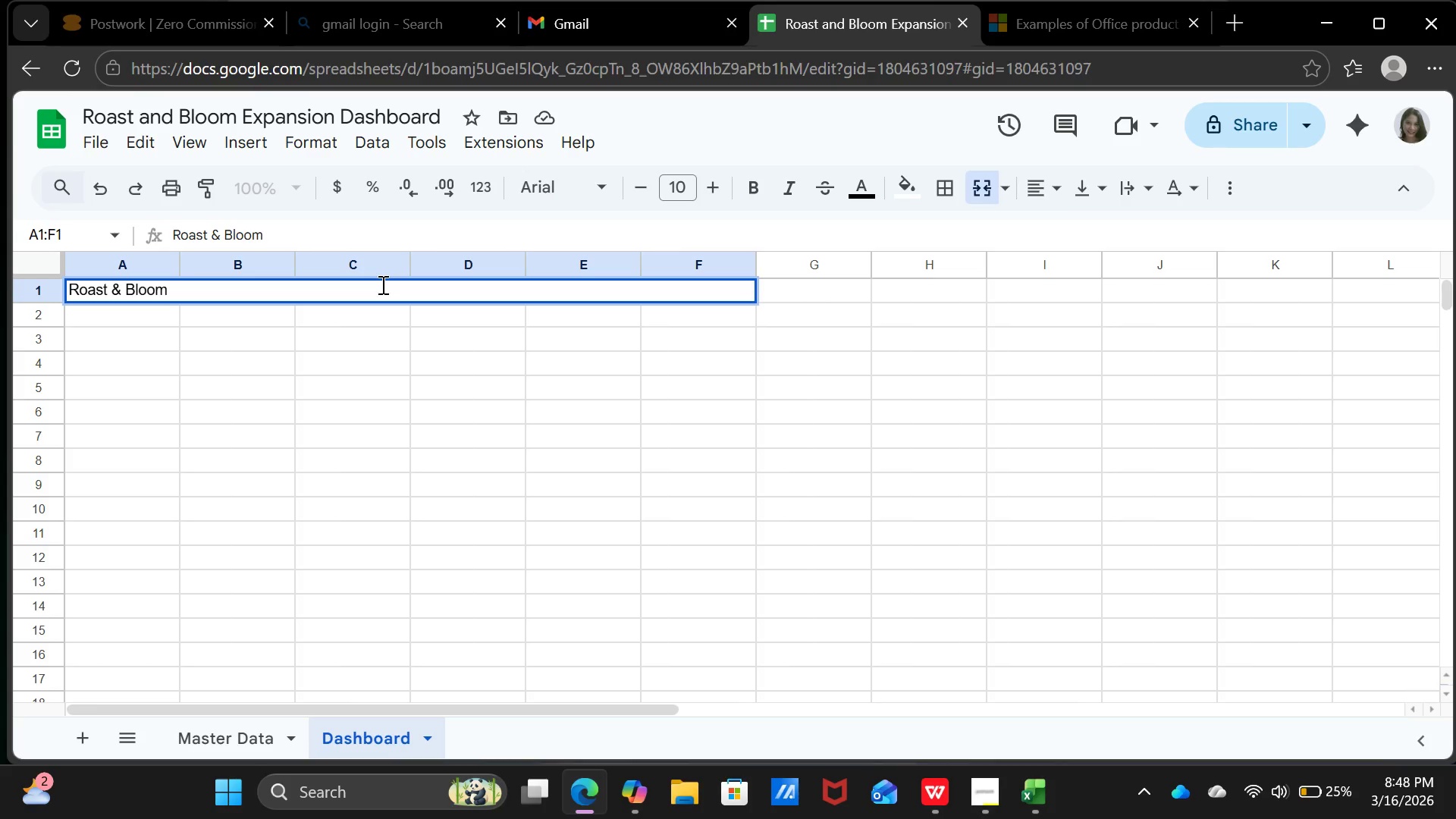 
type(Cofee)
key(Backspace)
key(Backspace)
type(fee Co. - Expansion Dashboard)
 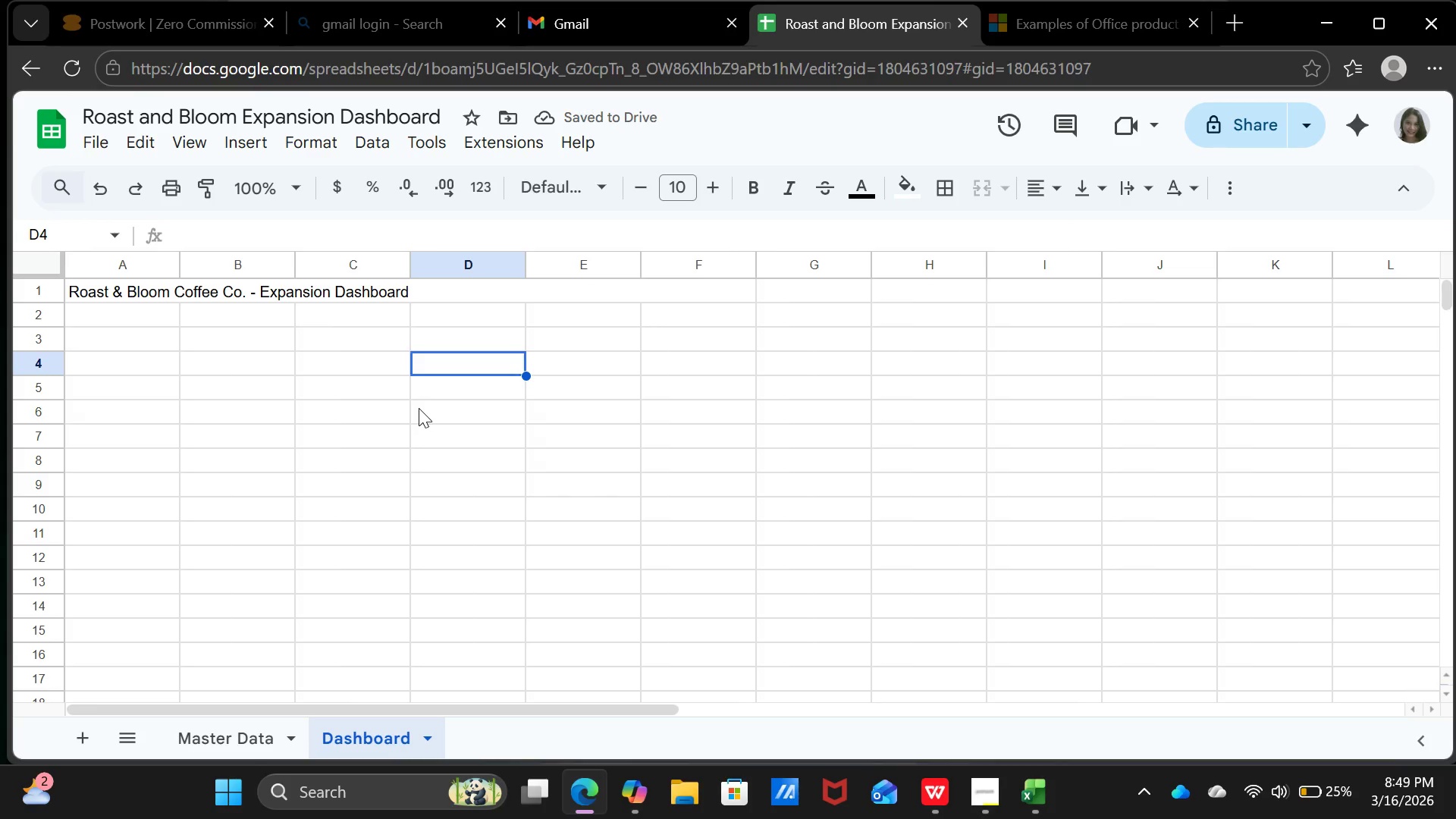 
wait(6.59)
 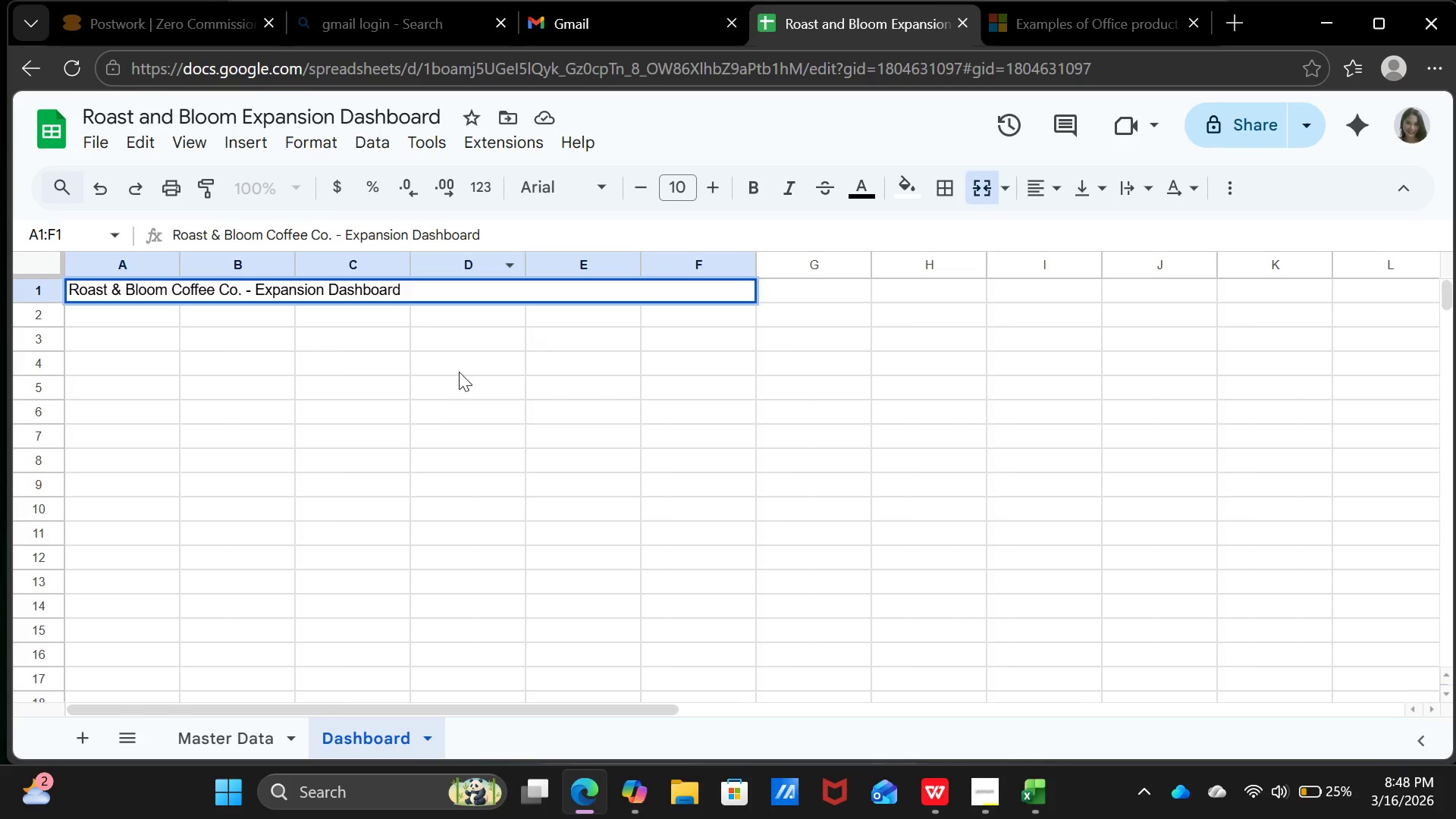 
left_click([145, 344])
 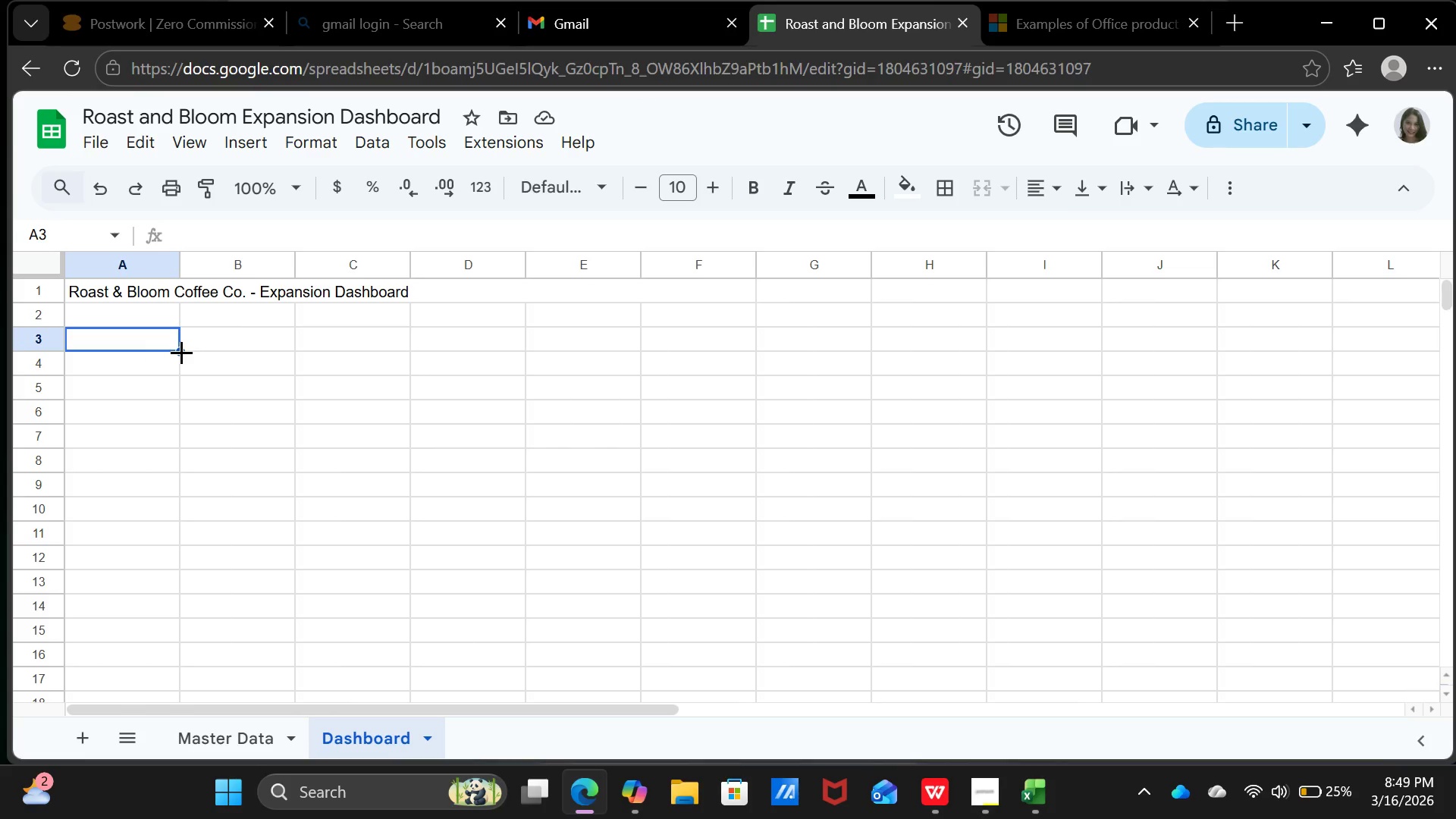 
type(North Station)
 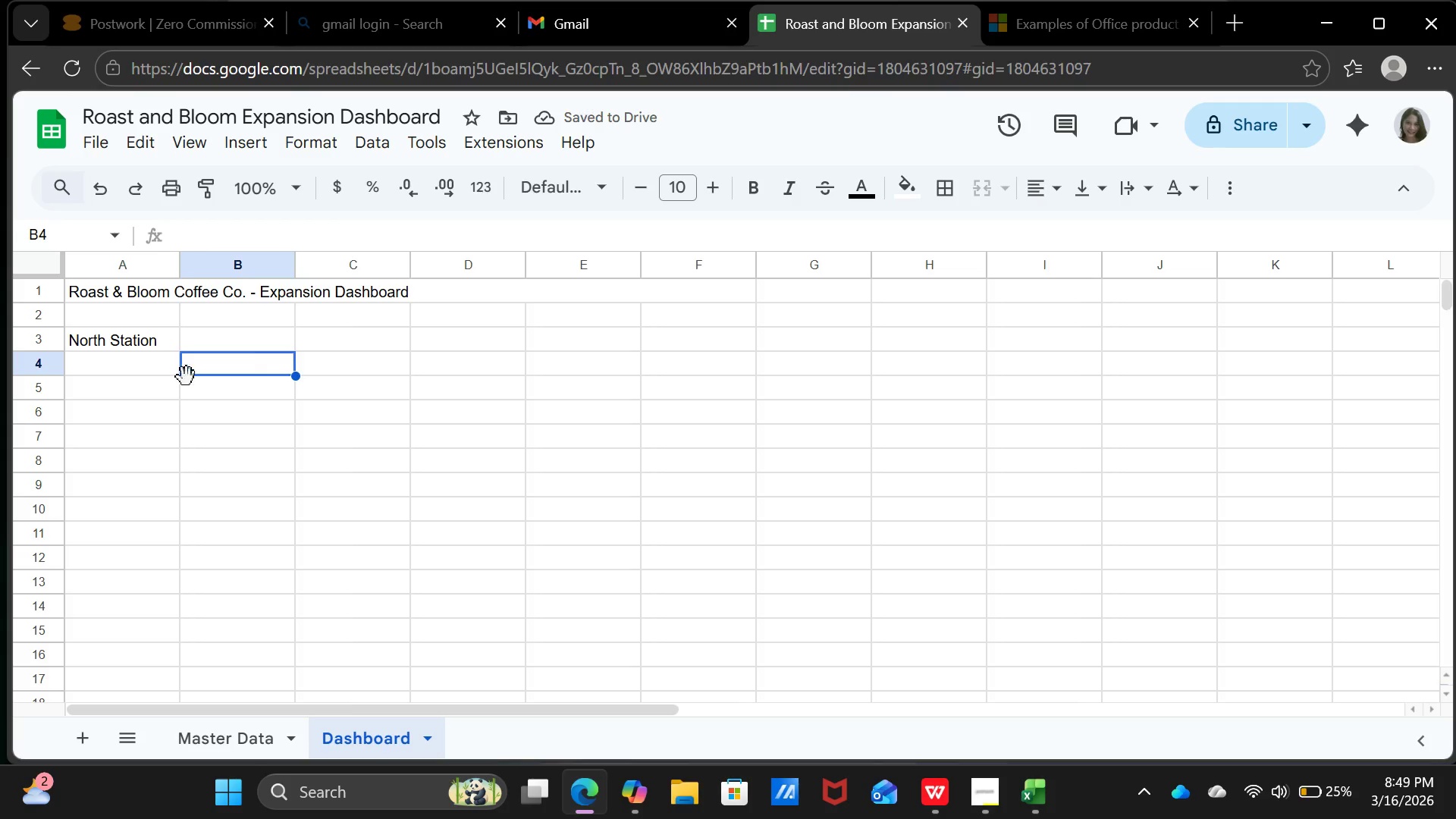 
wait(6.11)
 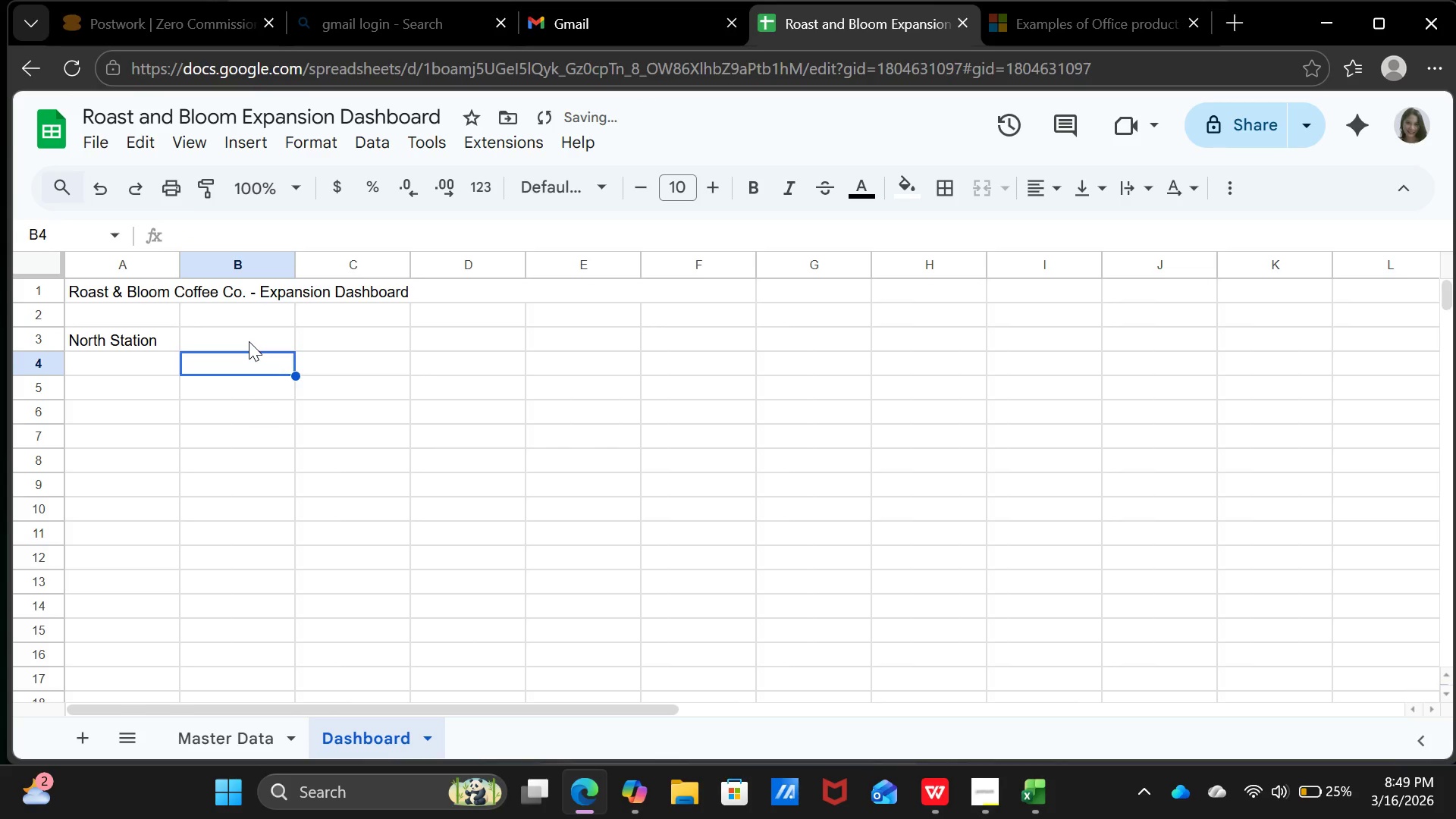 
type(Budgeted)
 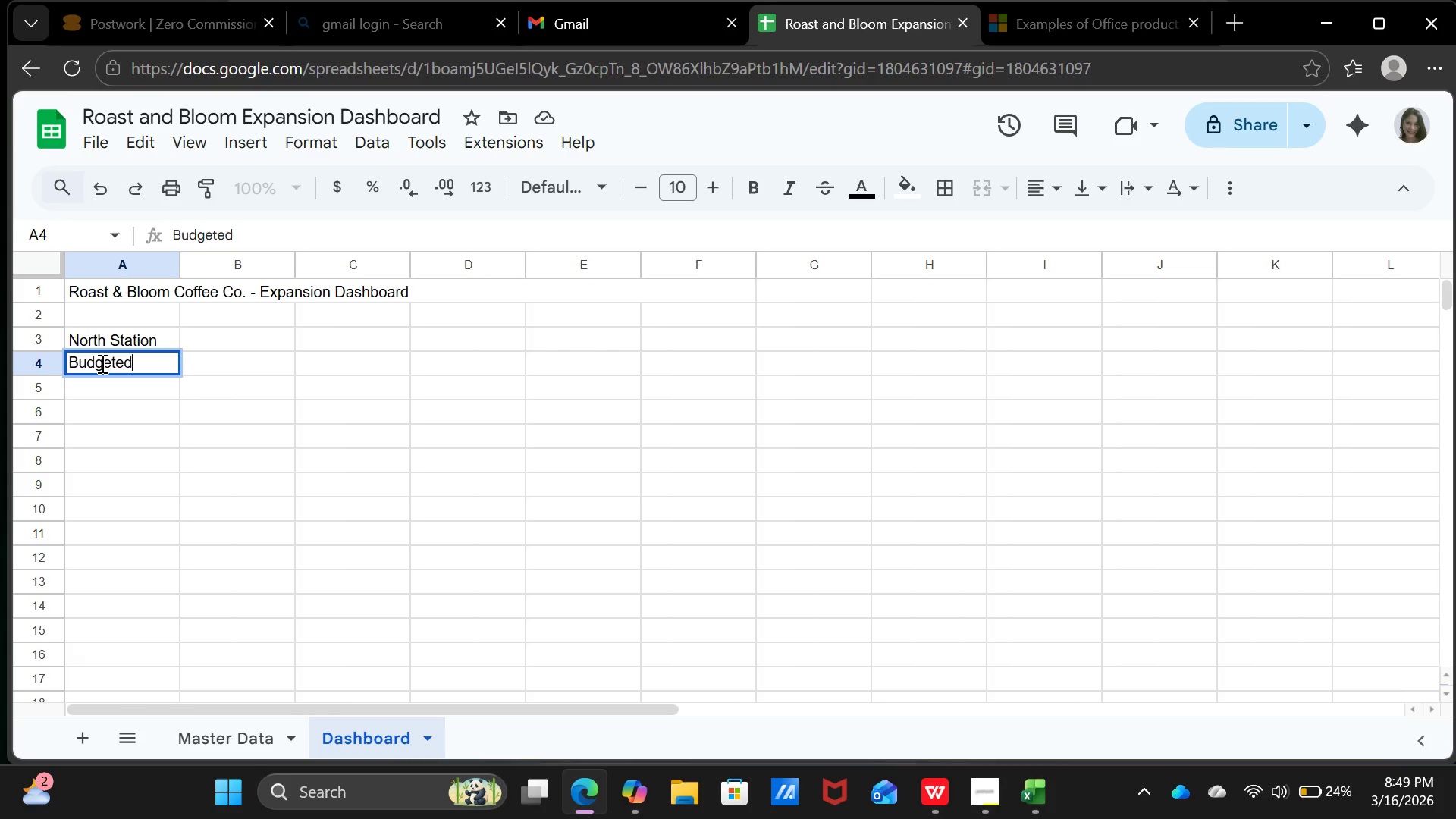 
key(Enter)
 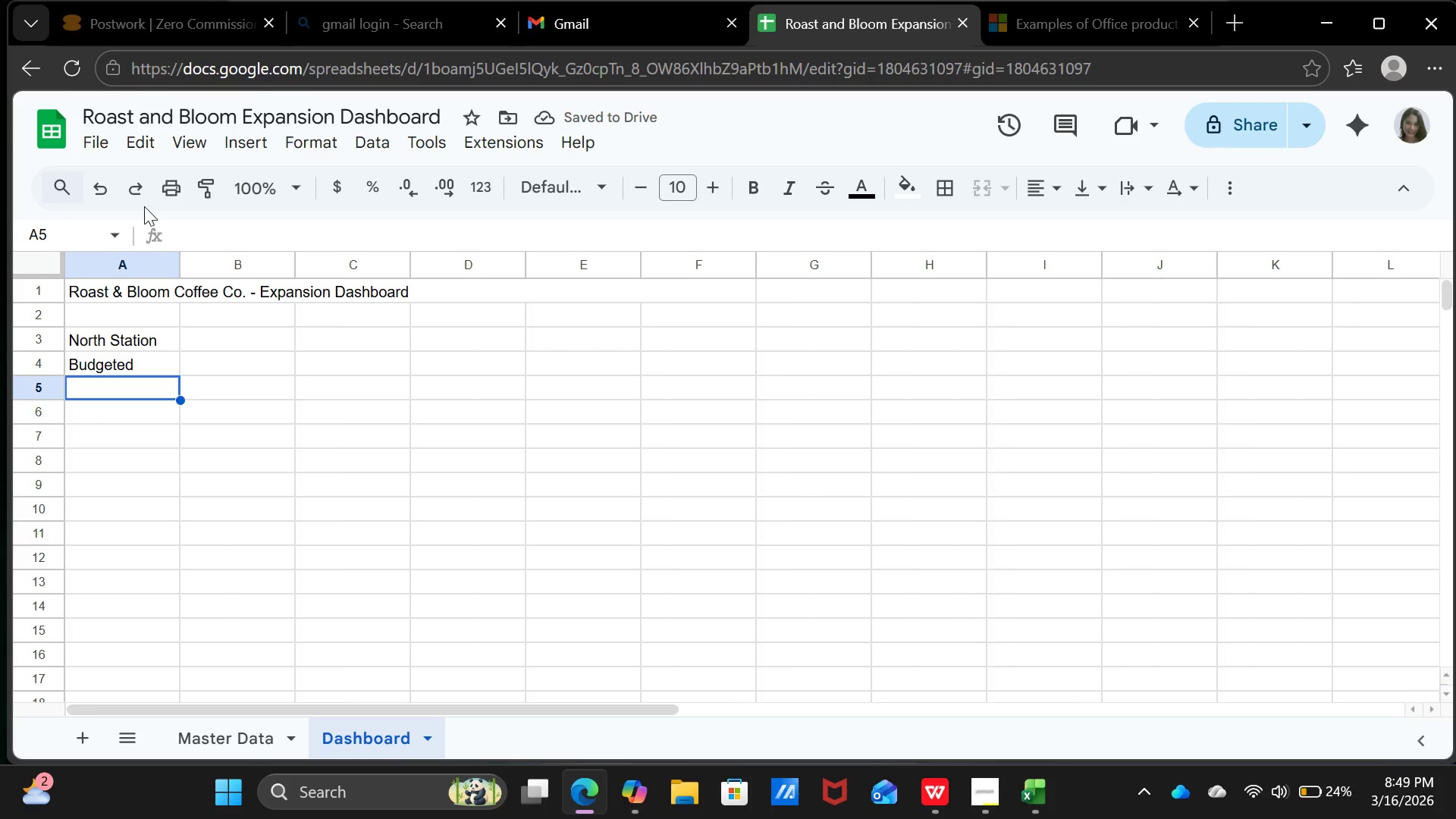 
left_click([137, 327])
 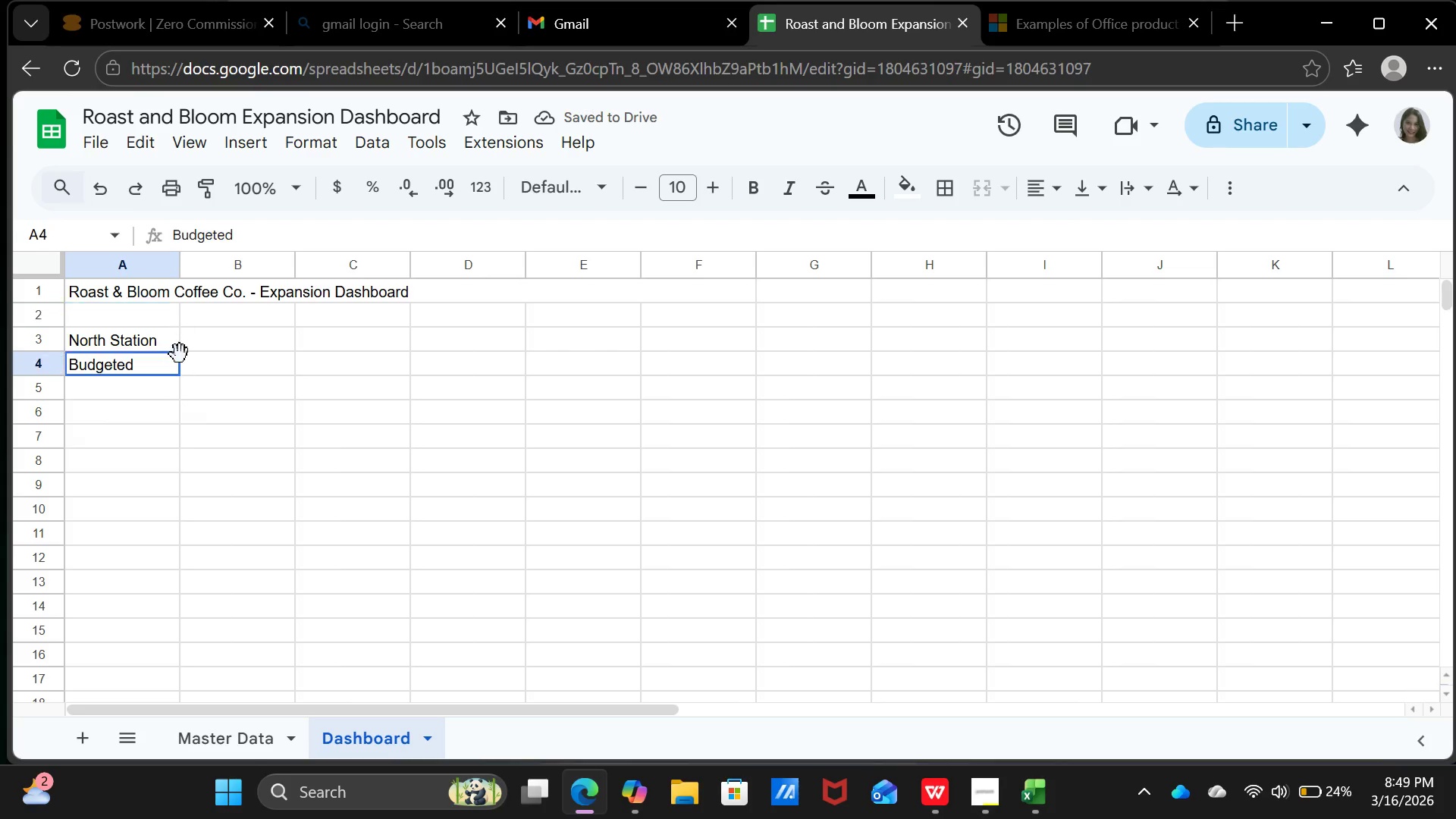 
left_click([180, 354])
 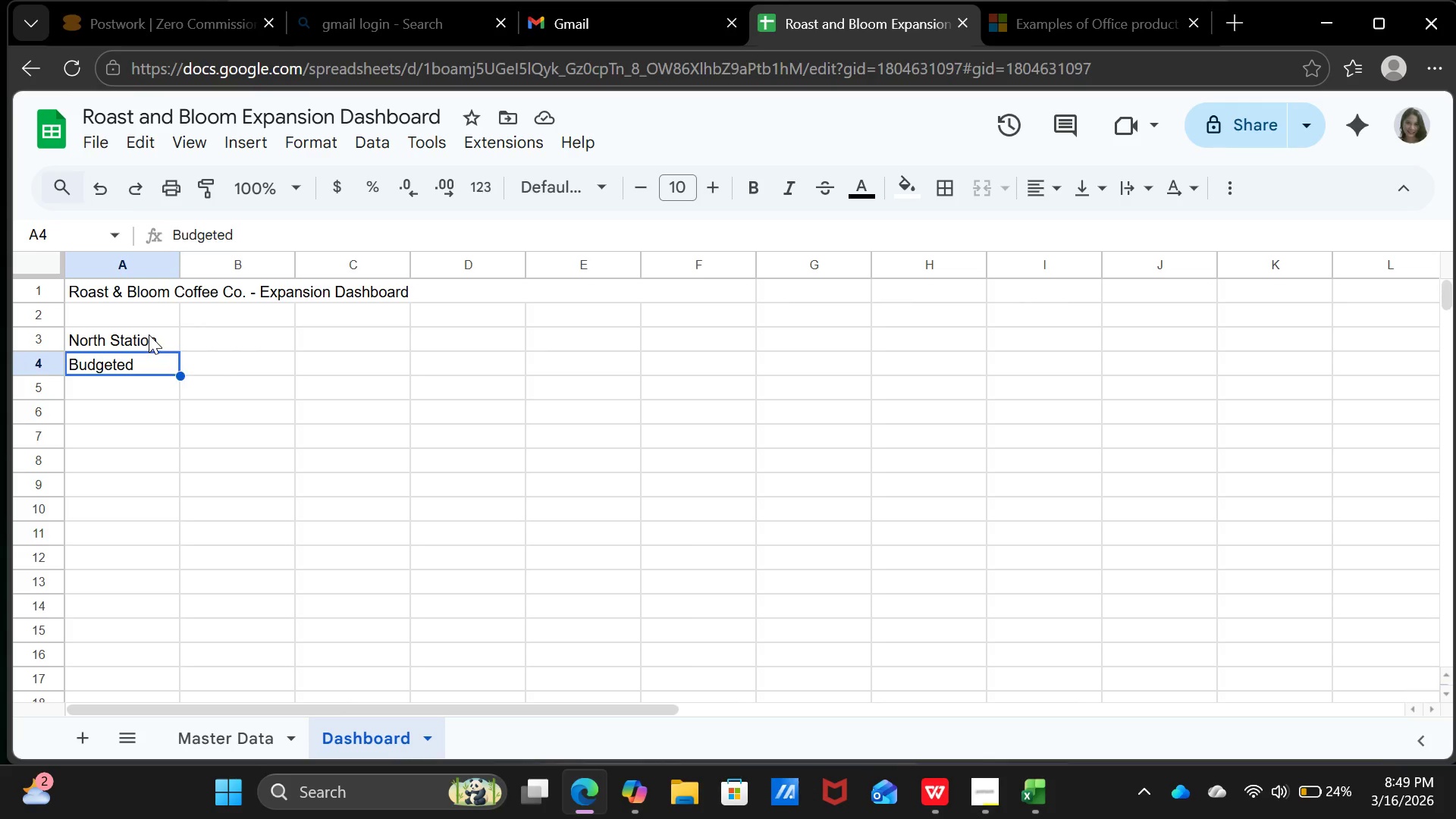 
left_click_drag(start_coordinate=[149, 334], to_coordinate=[220, 328])
 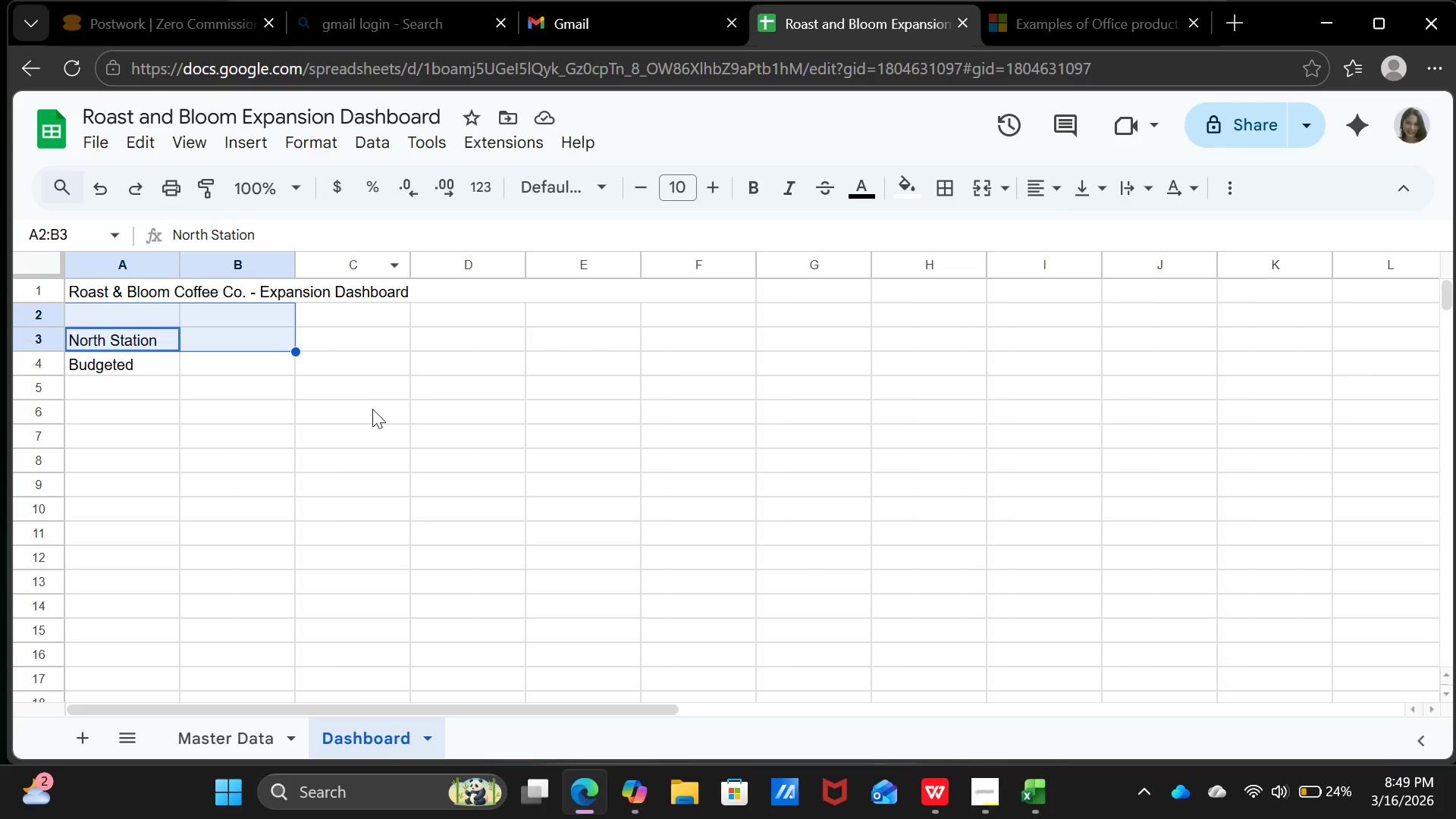 
left_click([372, 410])
 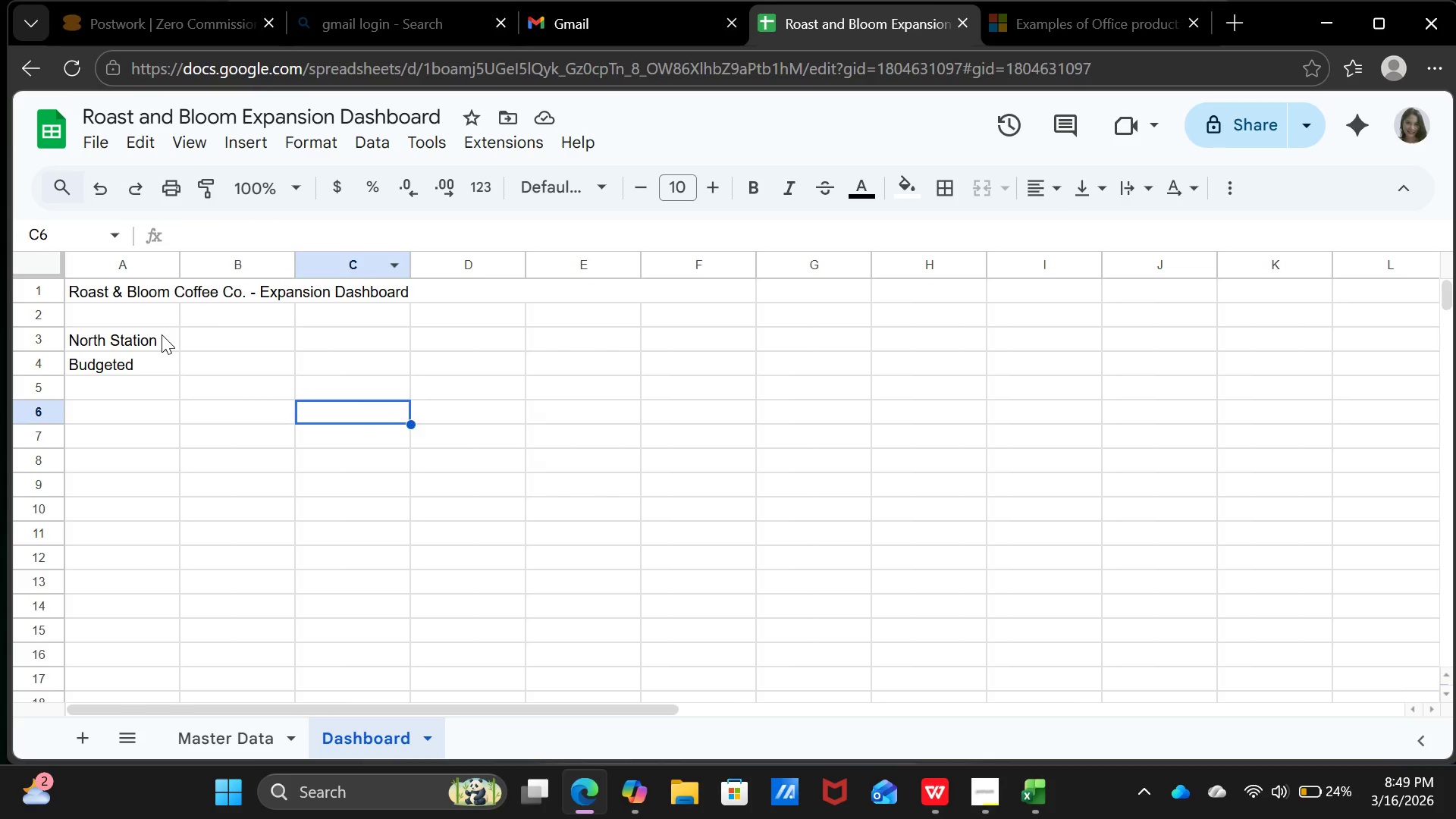 
left_click_drag(start_coordinate=[162, 334], to_coordinate=[228, 334])
 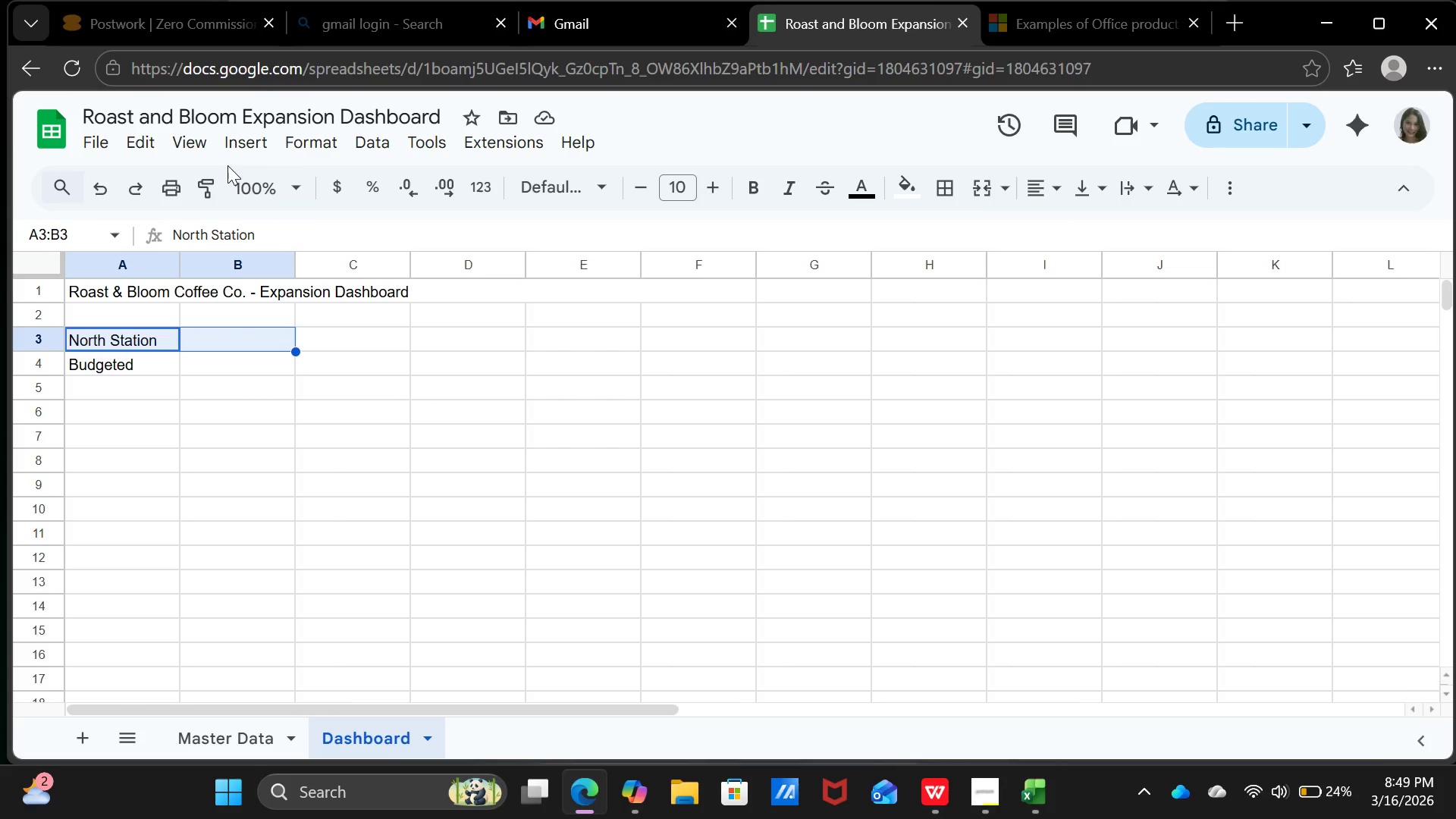 
left_click([299, 142])
 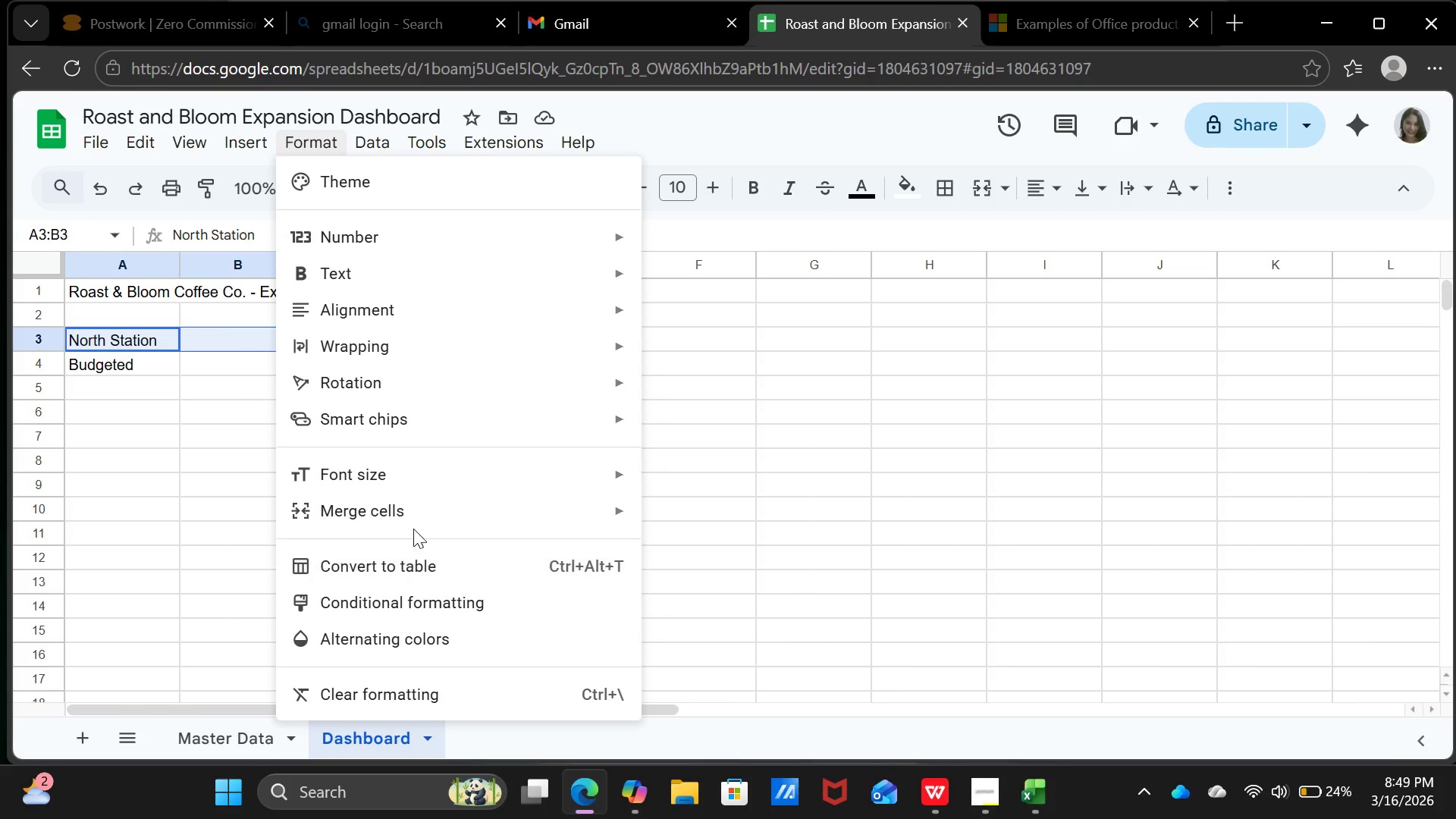 
left_click([413, 507])
 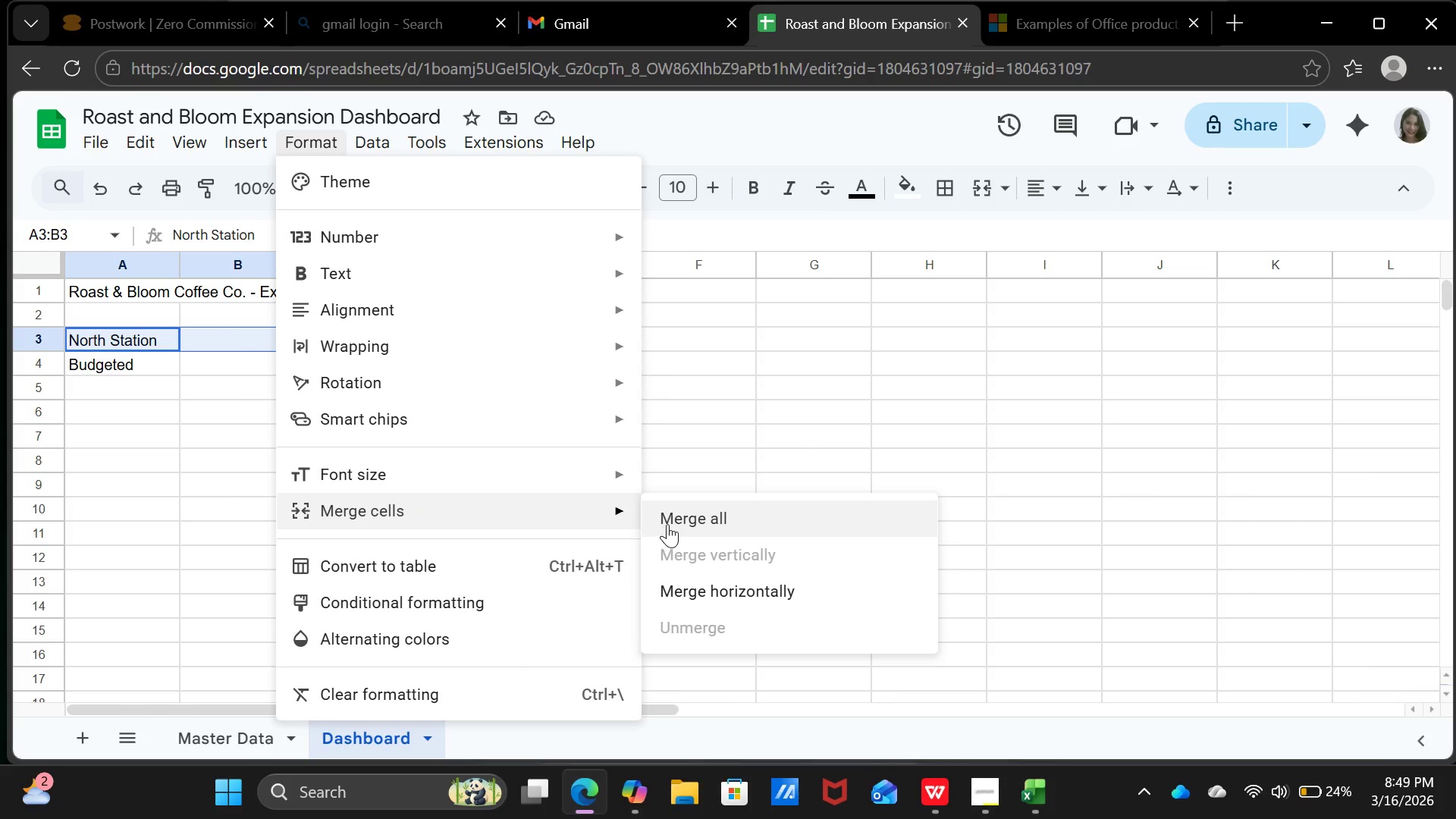 
left_click([667, 524])
 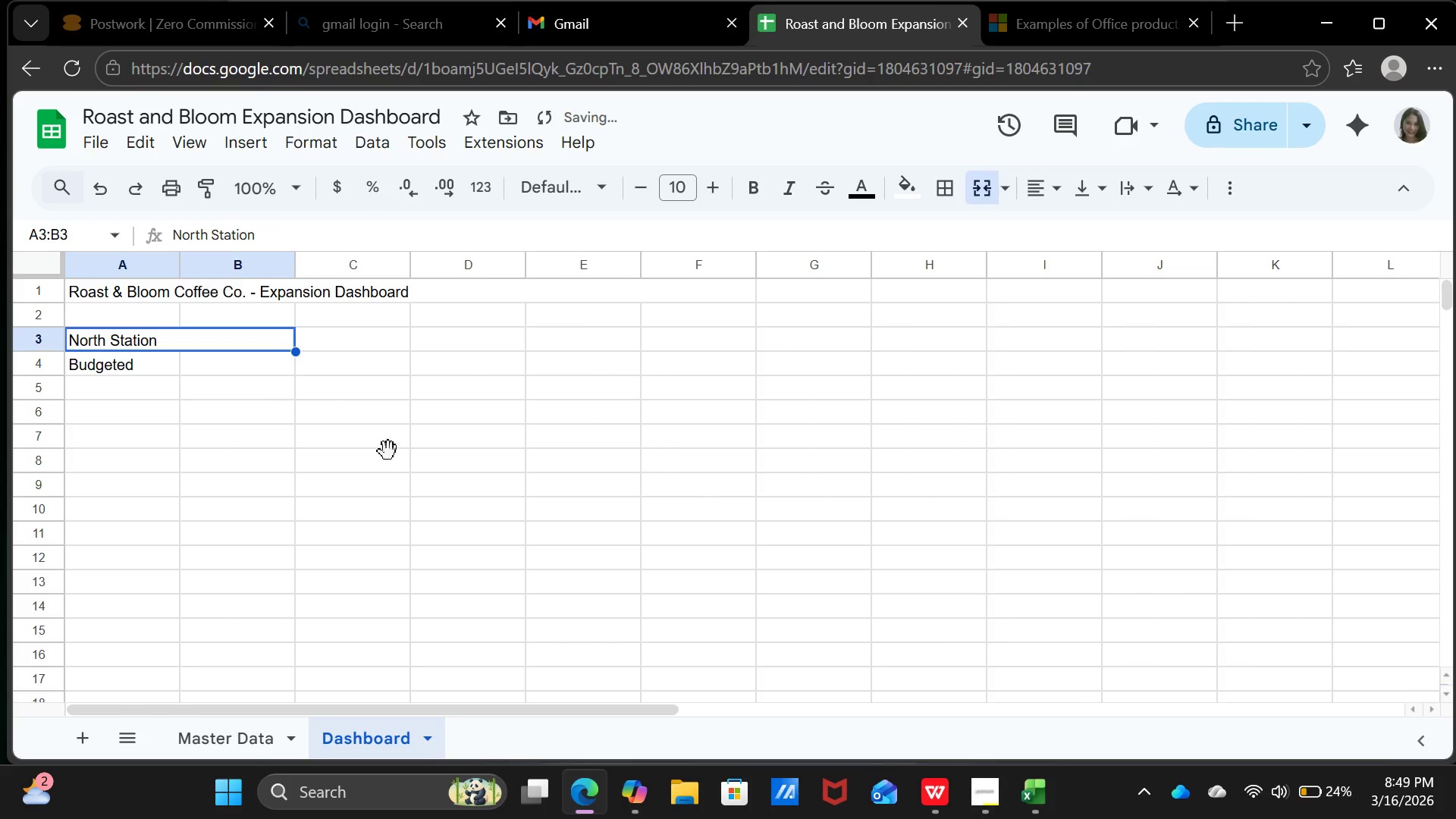 
left_click([388, 451])
 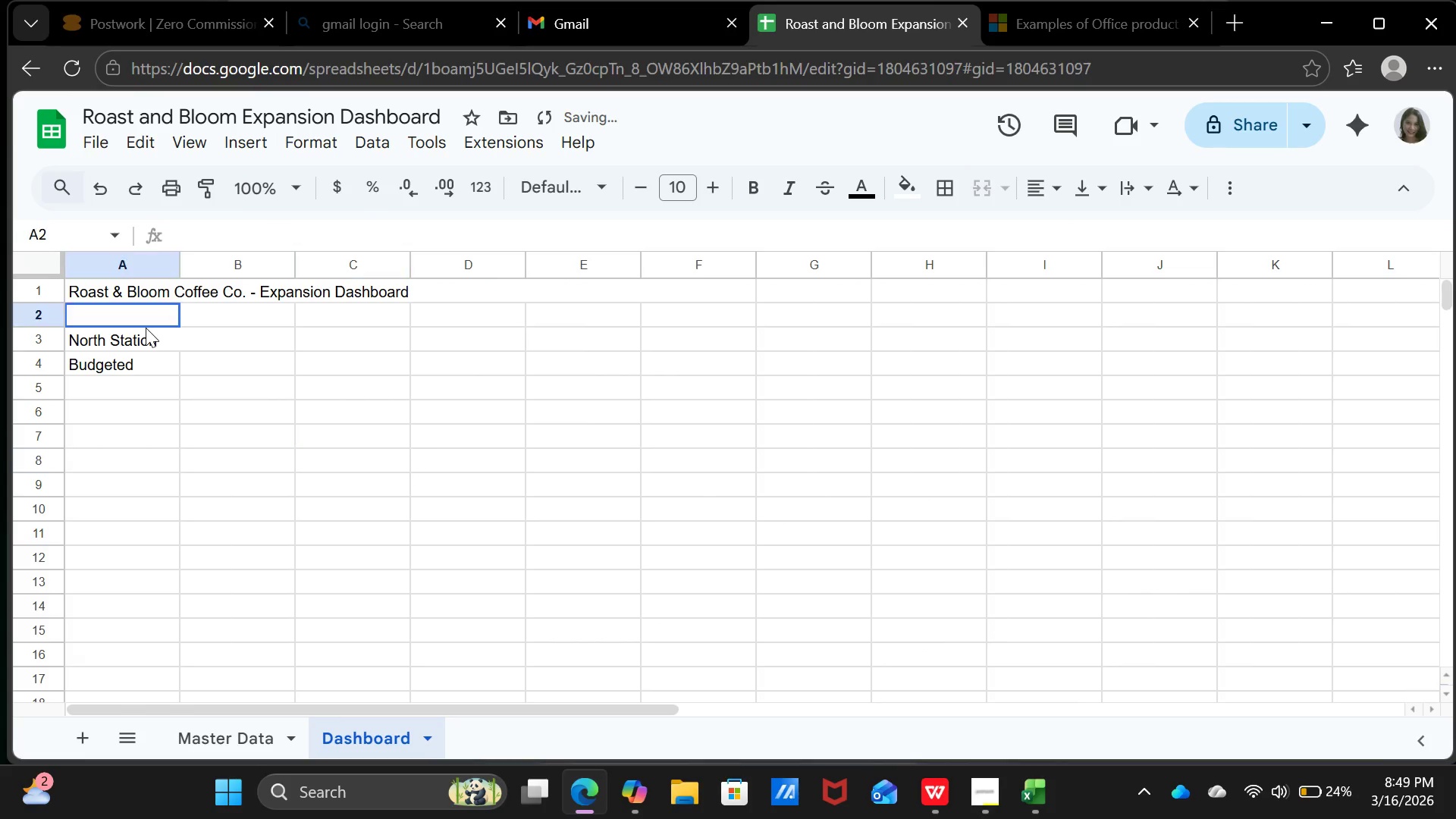 
left_click([146, 328])
 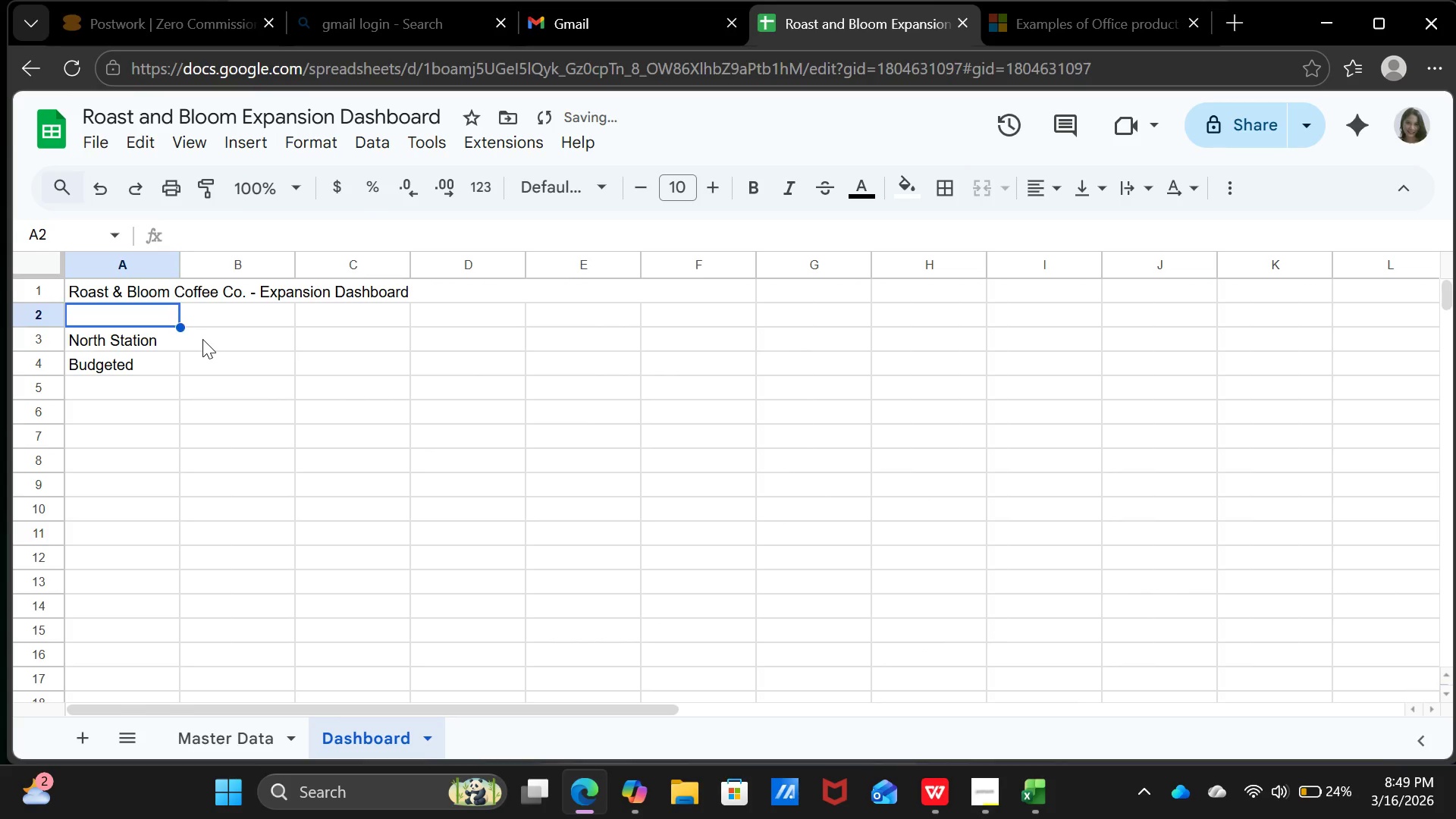 
left_click([202, 339])
 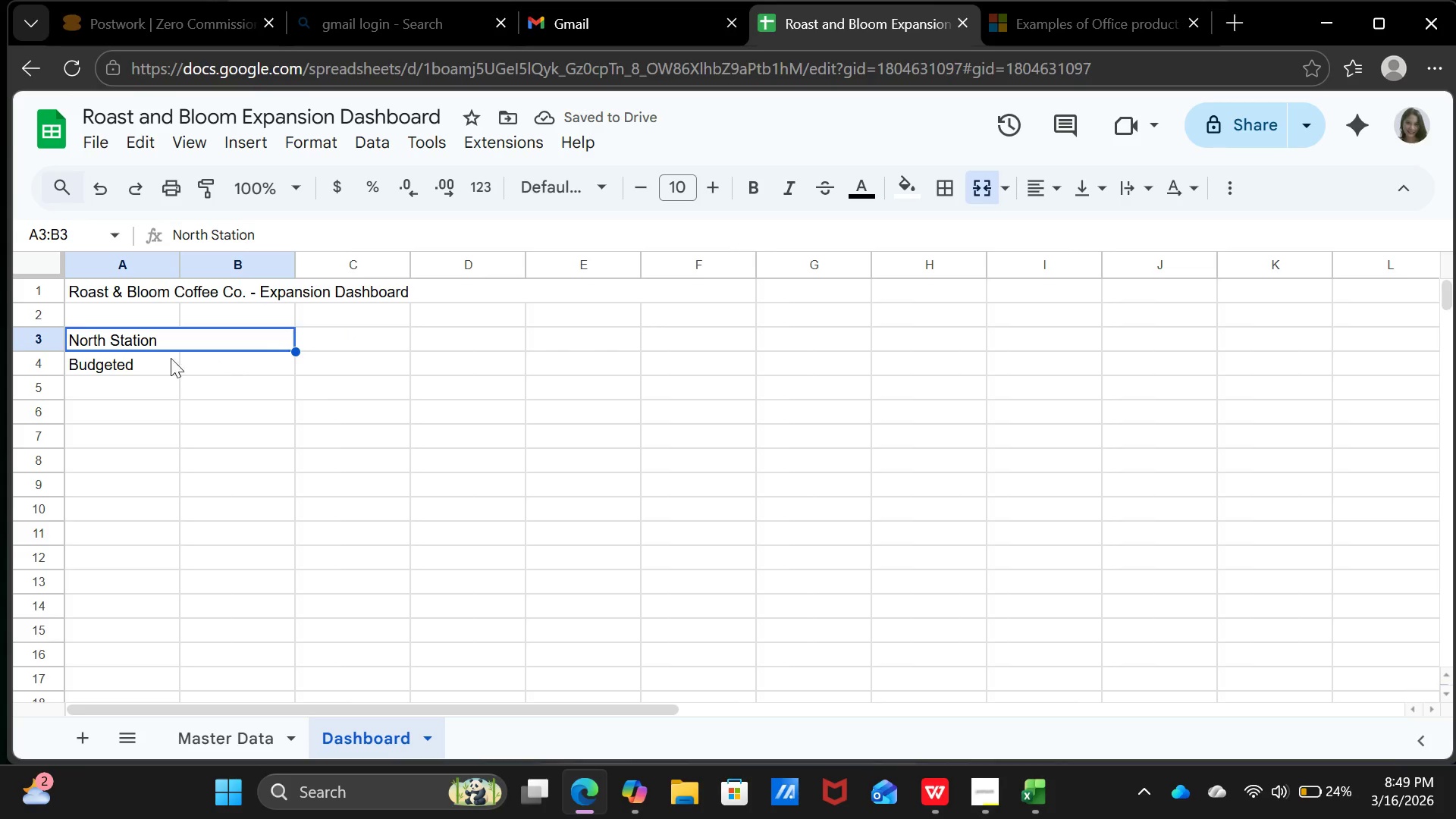 
left_click([162, 357])
 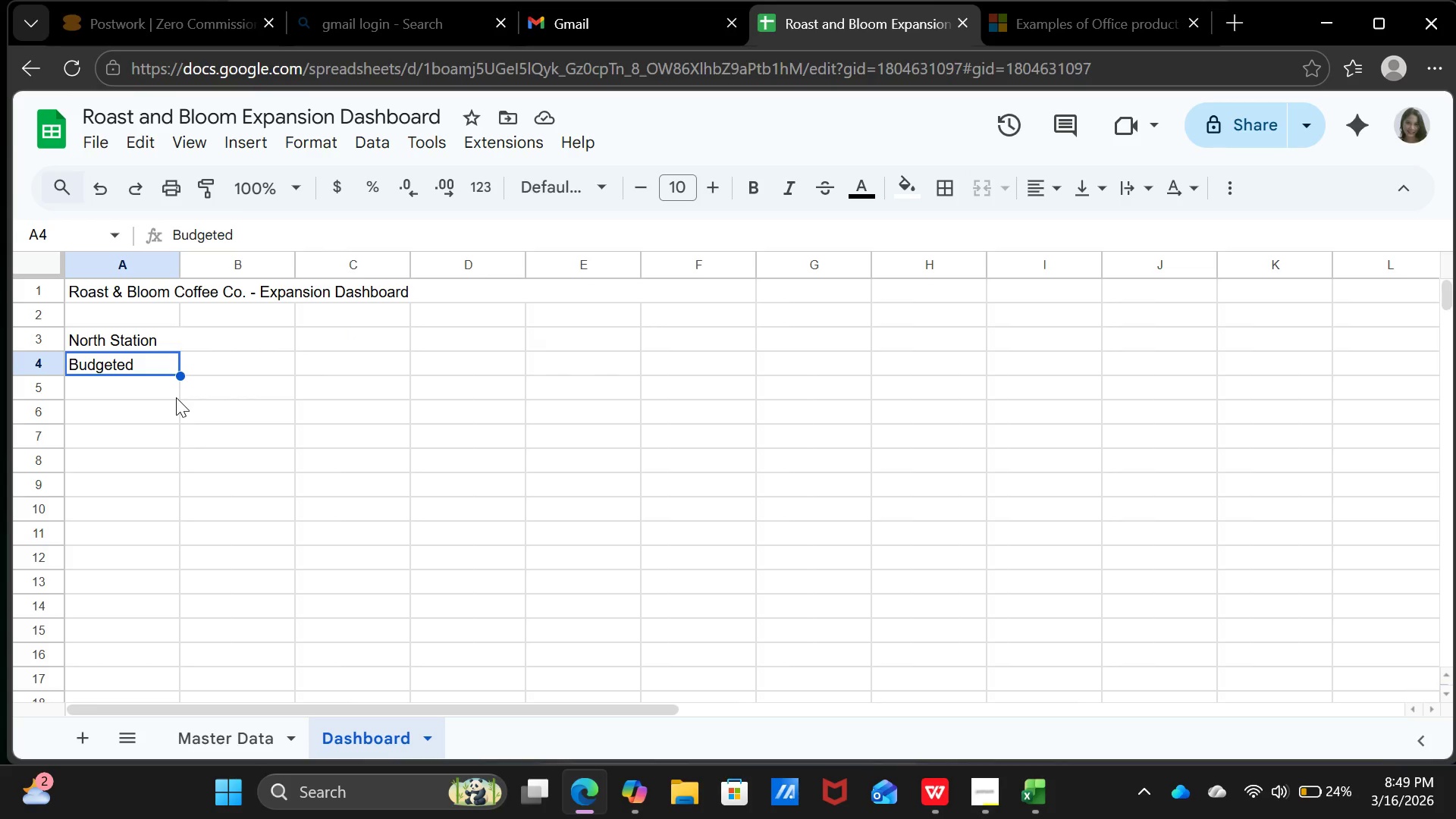 
wait(6.23)
 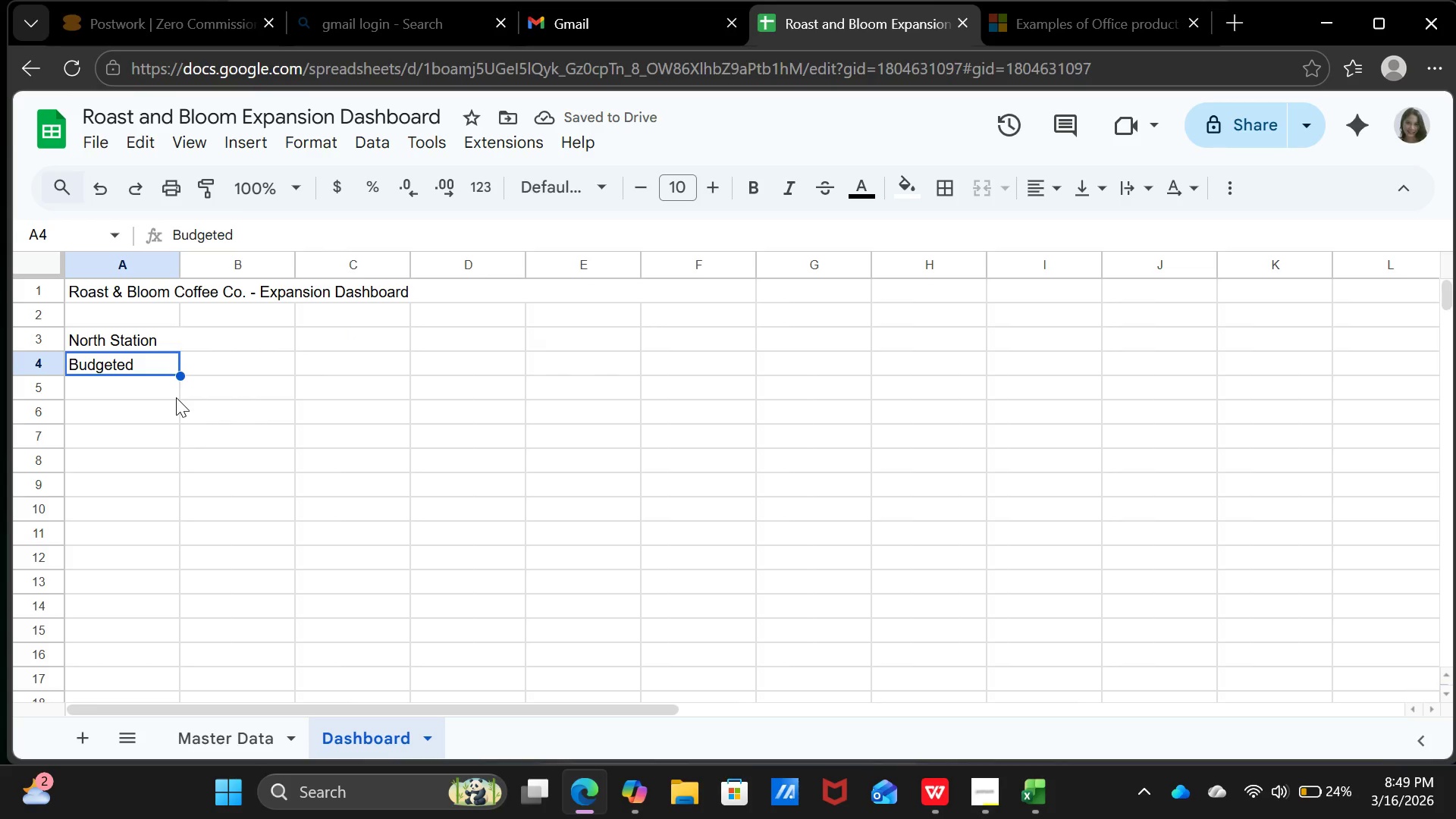 
left_click([164, 345])
 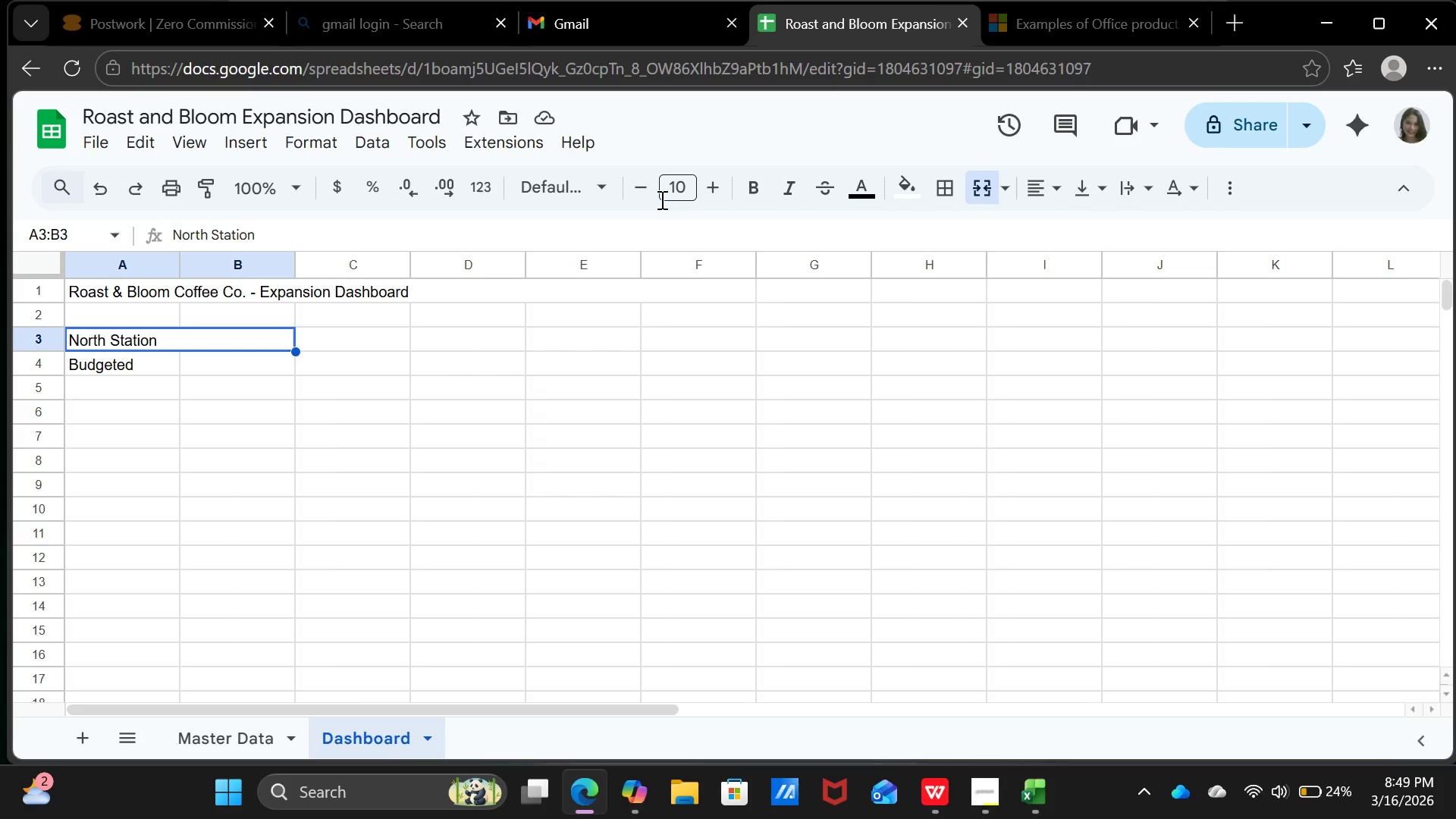 
wait(6.12)
 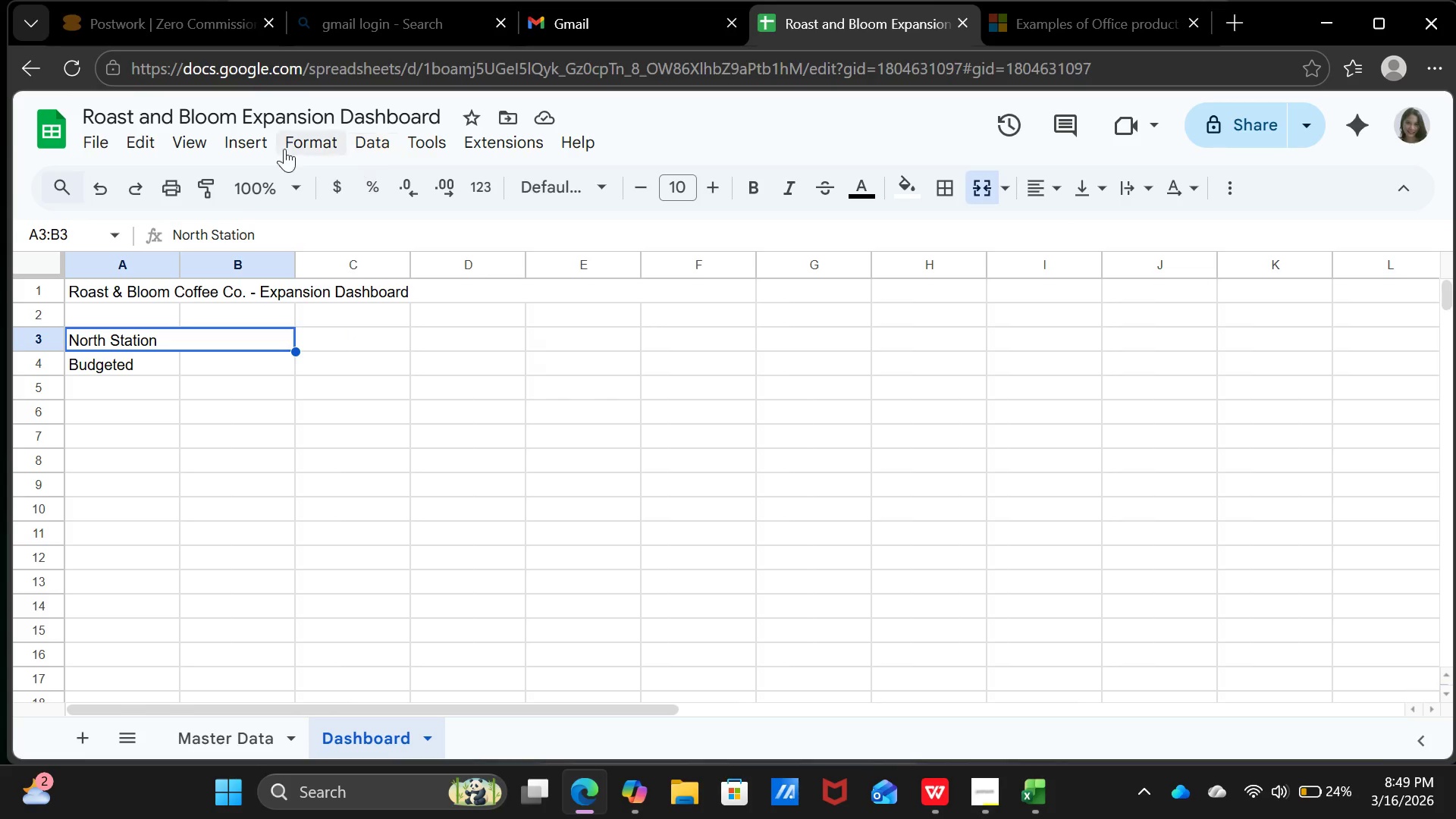 
left_click([1056, 187])
 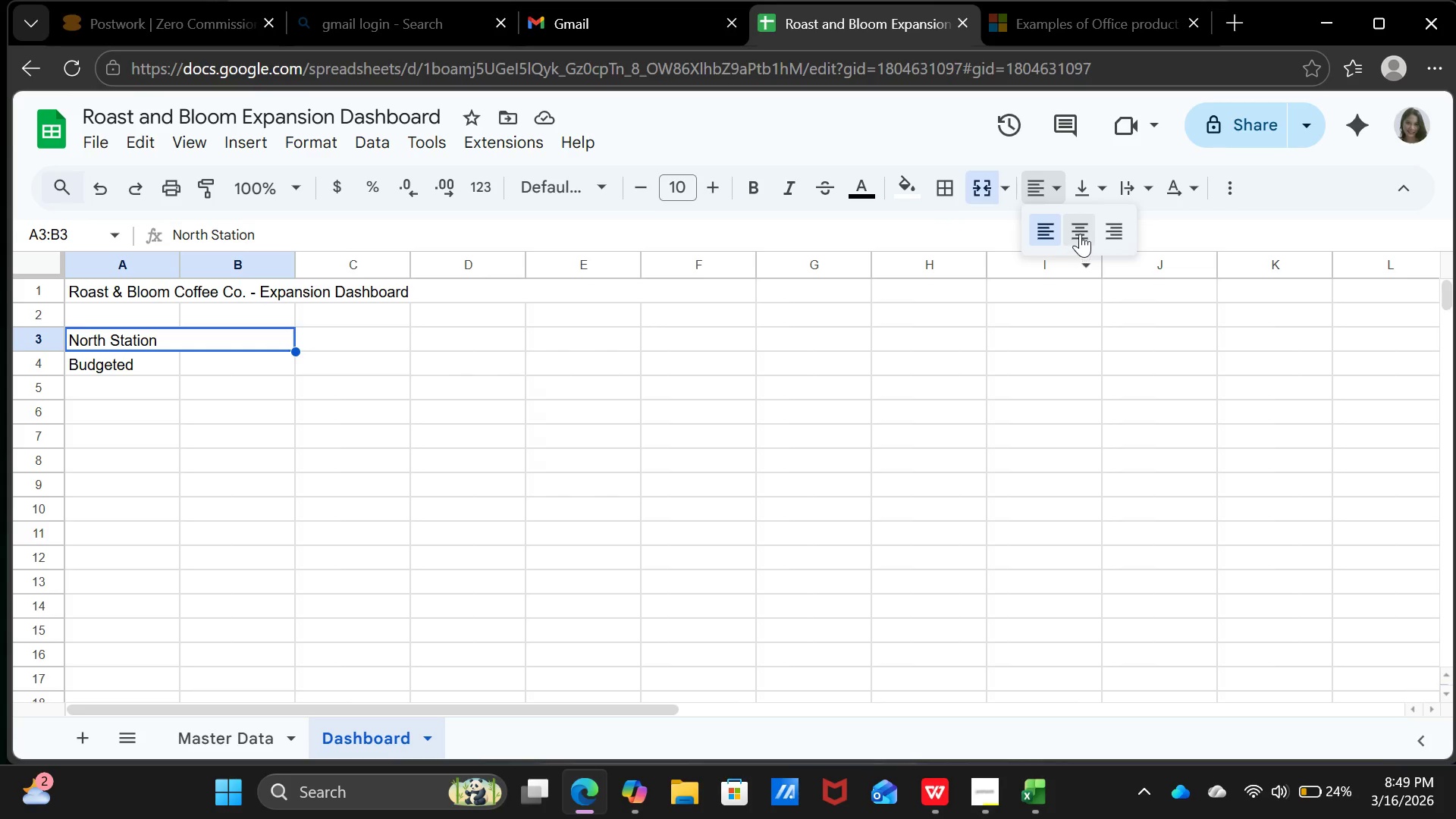 
left_click([1080, 234])
 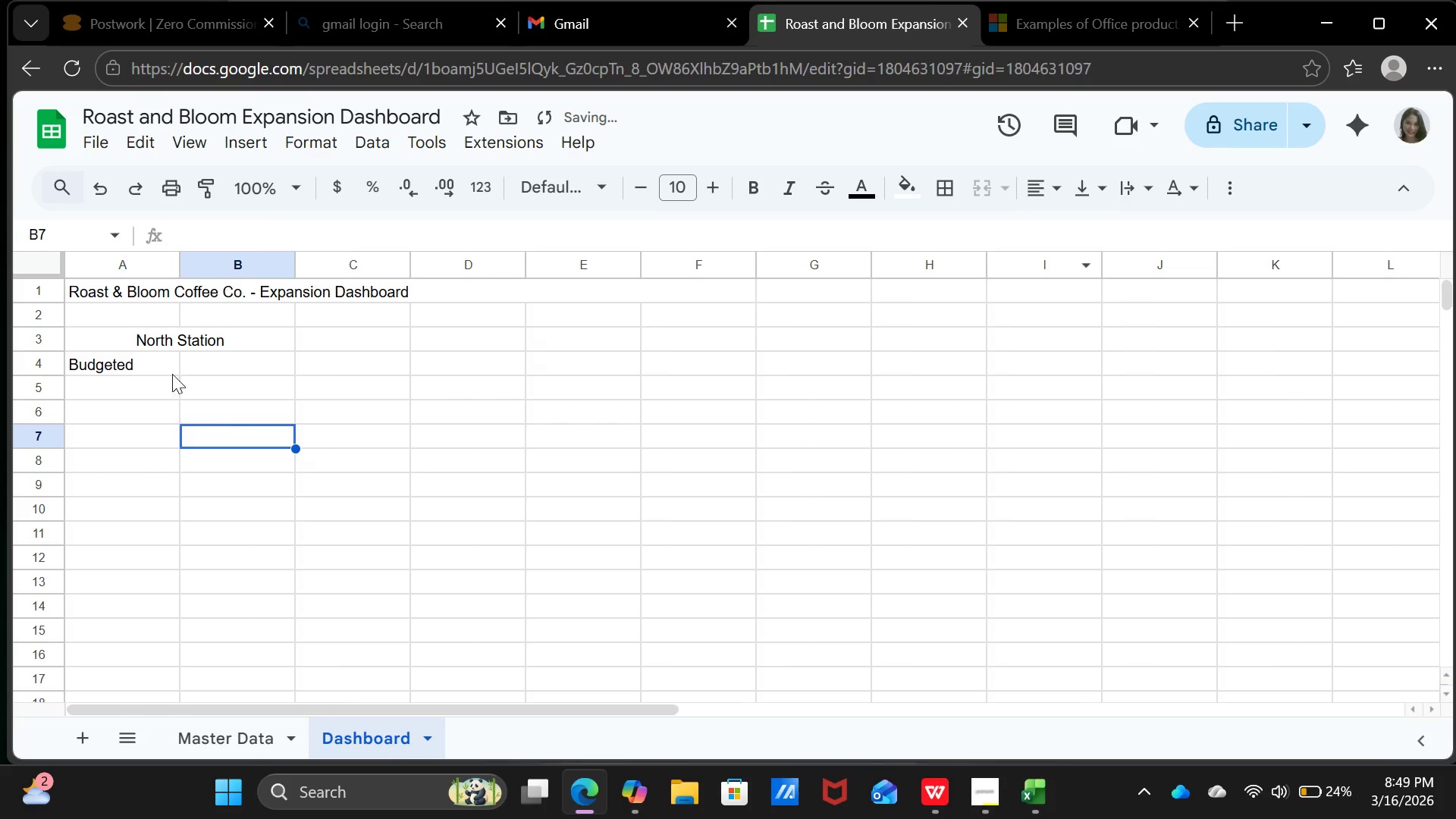 
left_click([154, 363])
 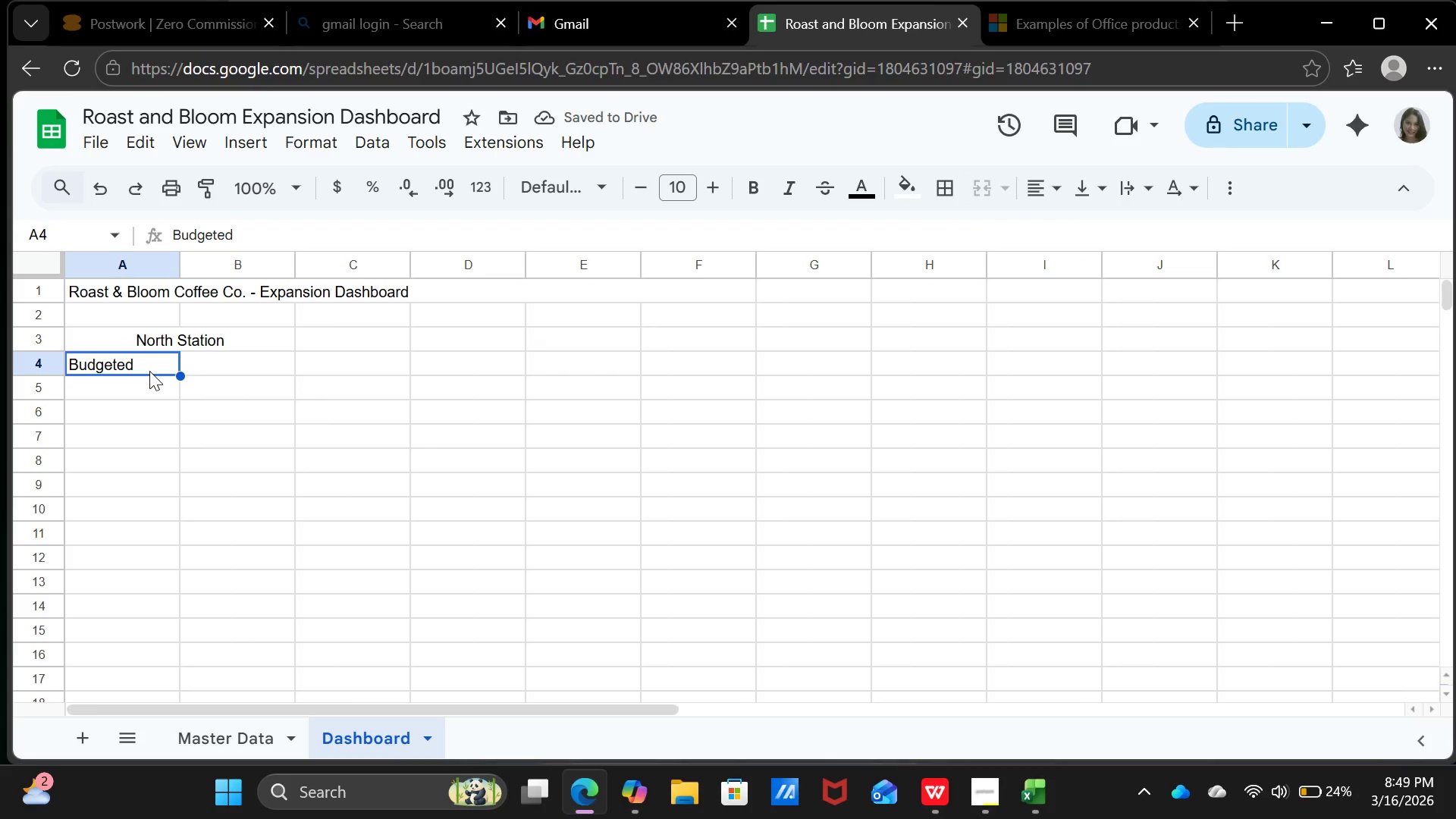 
key(ArrowDown)
 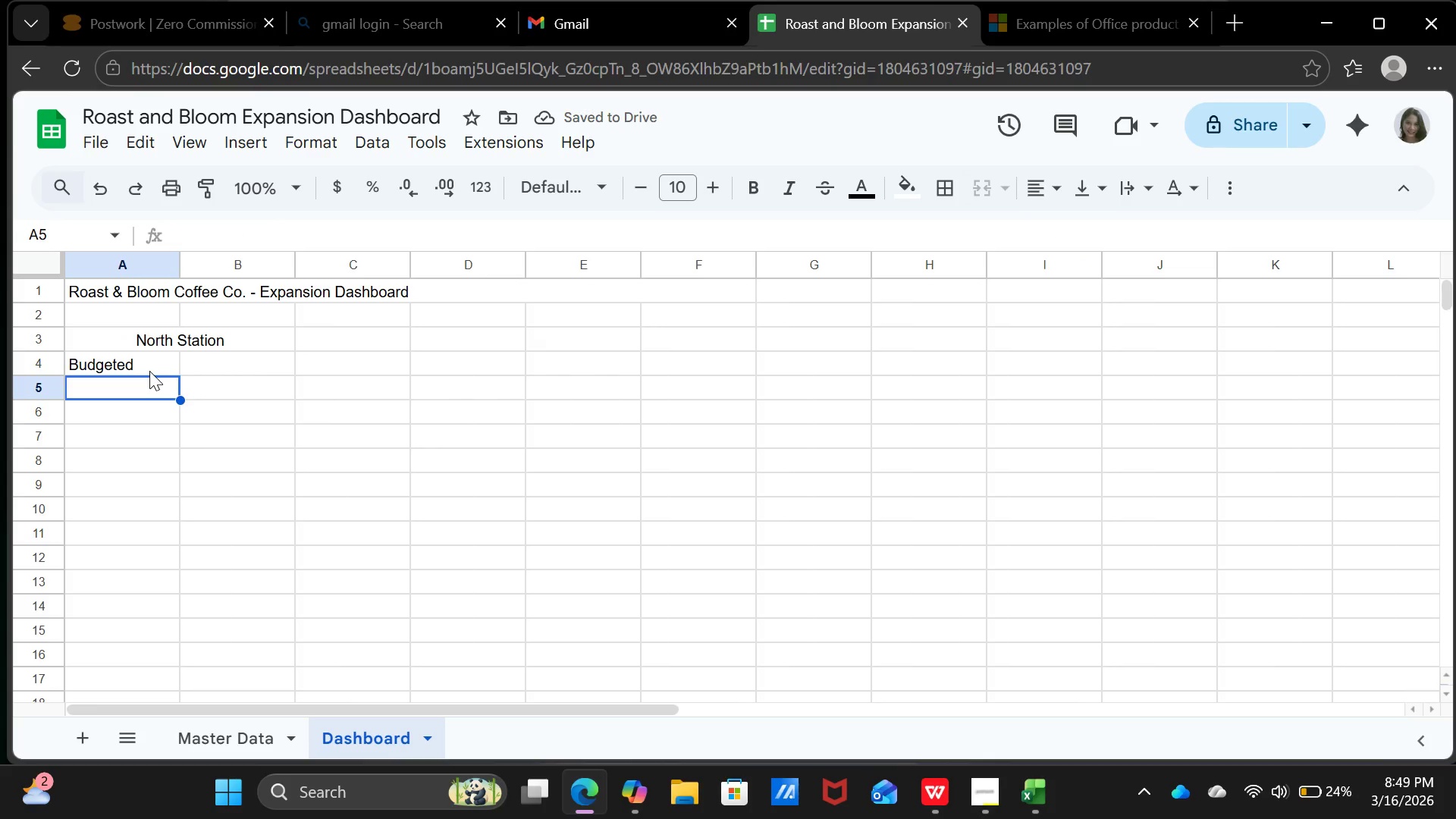 
type(Actual)
 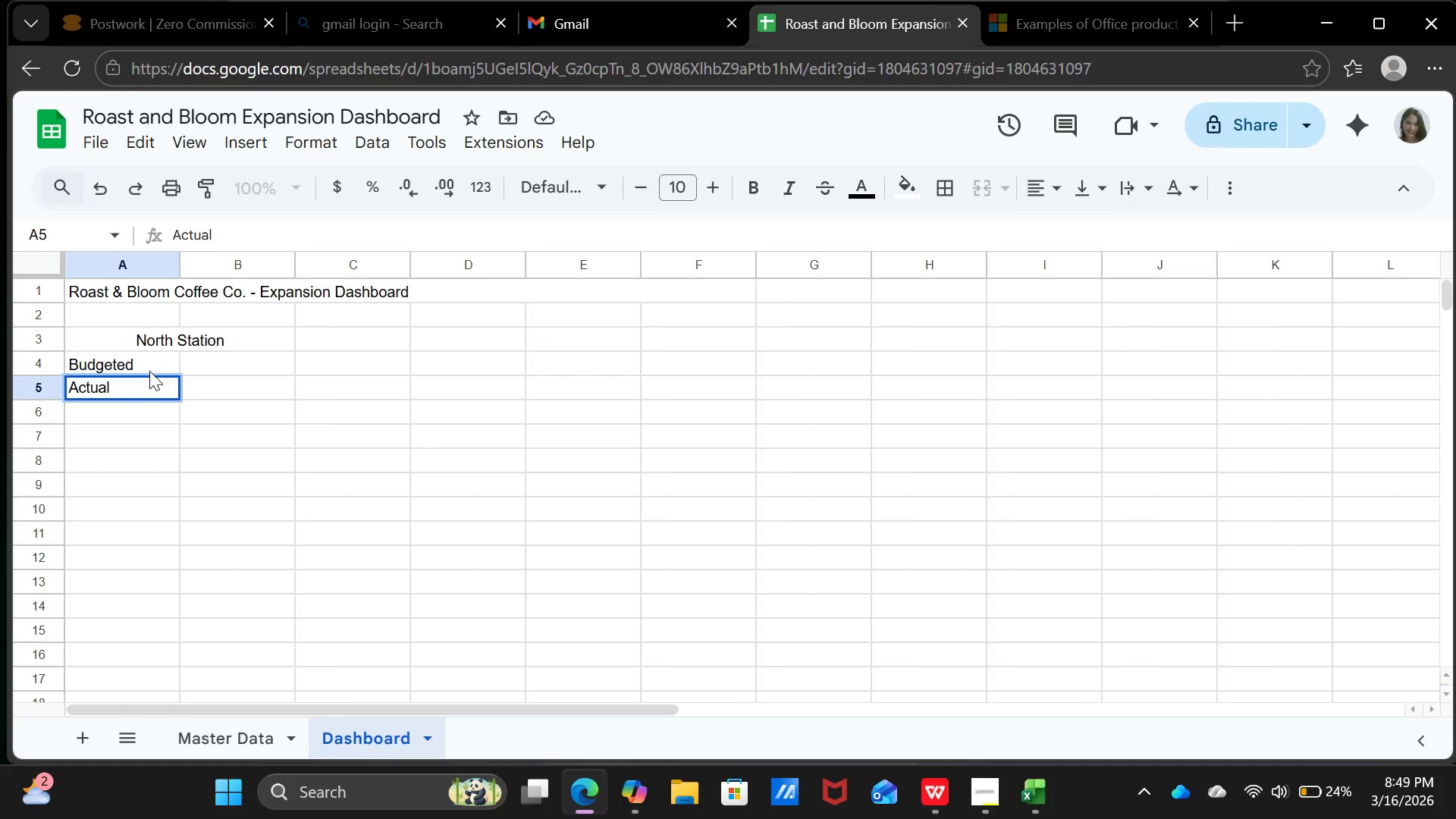 
key(ArrowDown)
 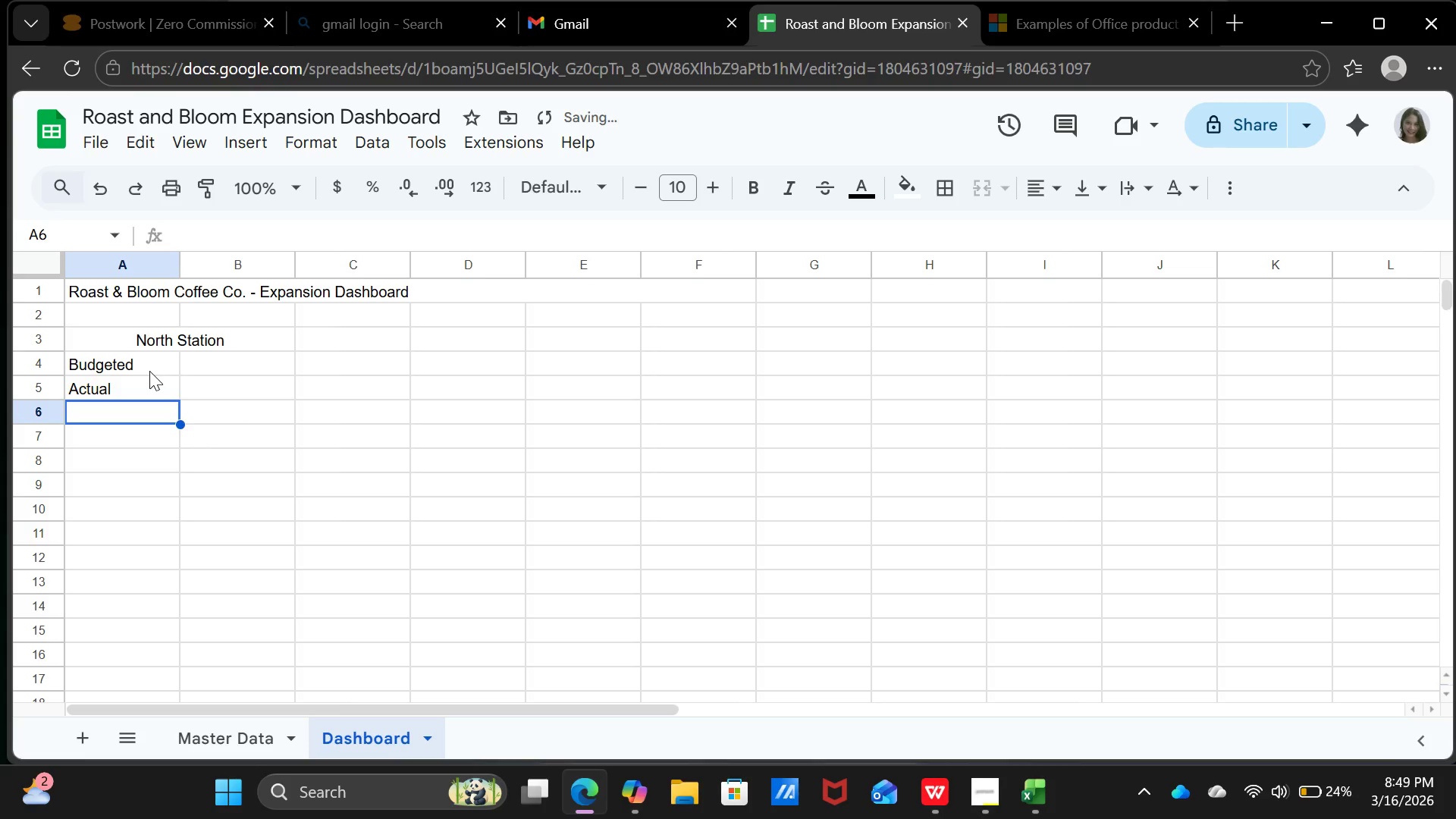 
type(Burn Rate)
 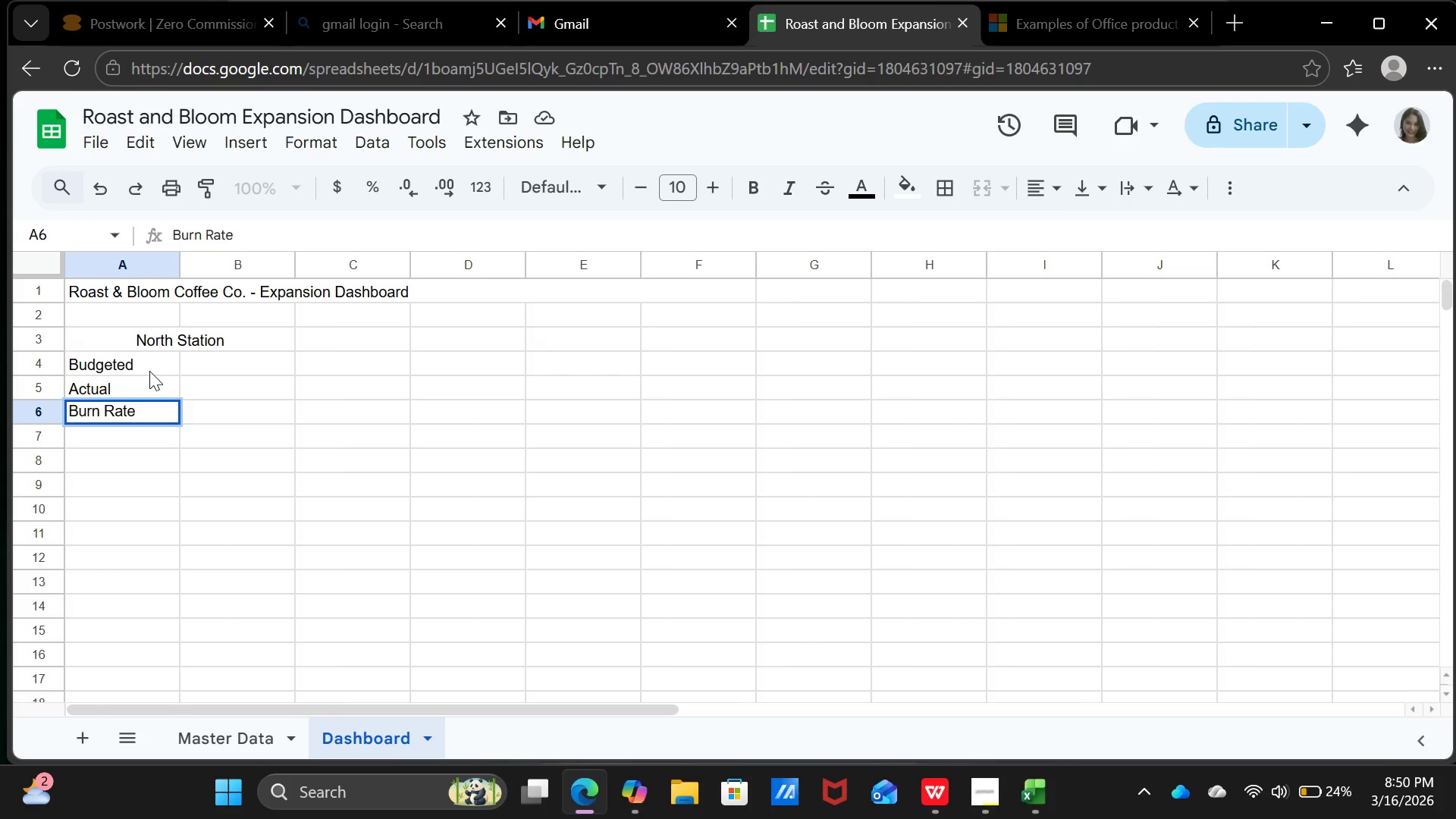 
key(ArrowDown)
 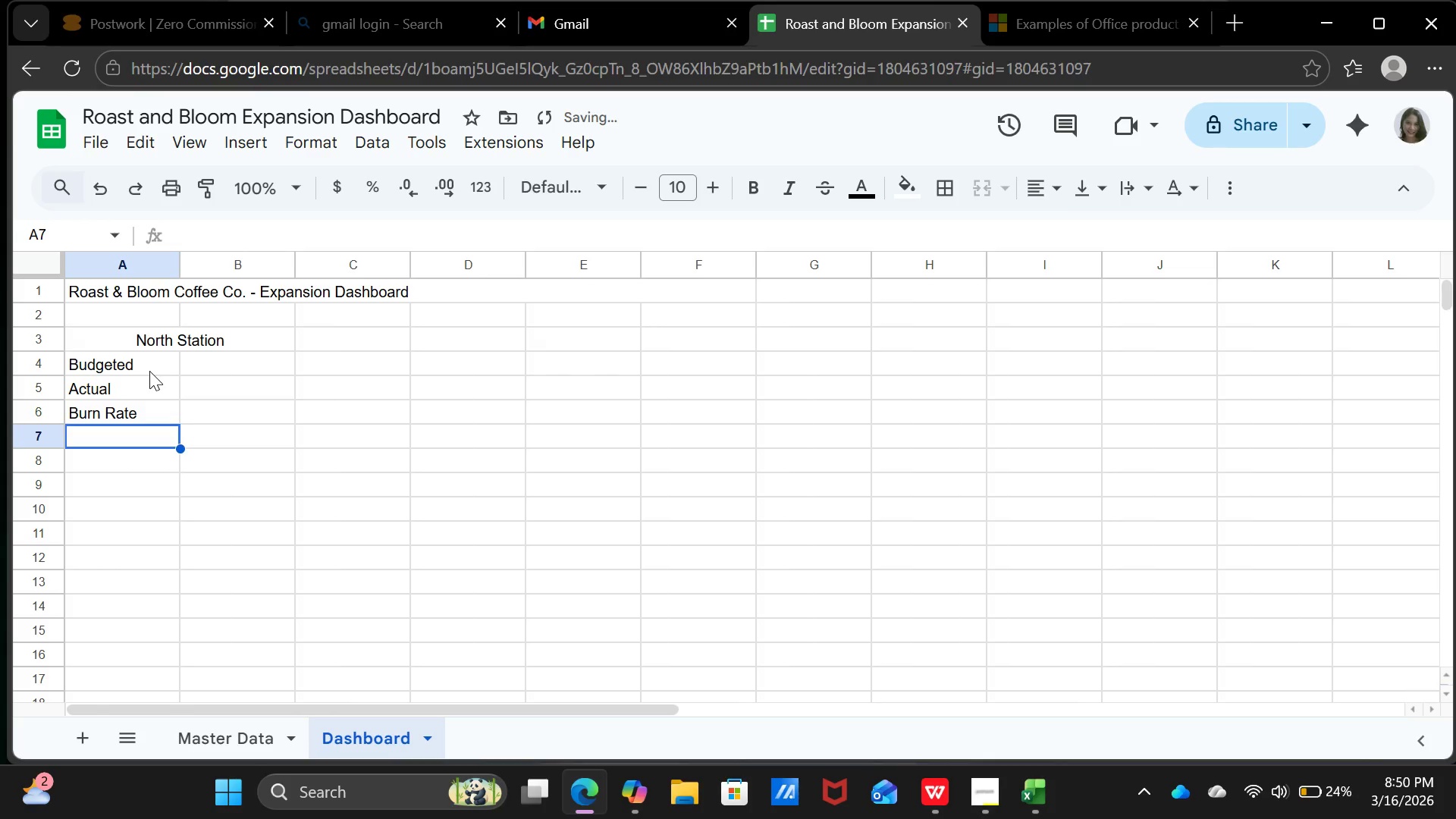 
type(Alert)
 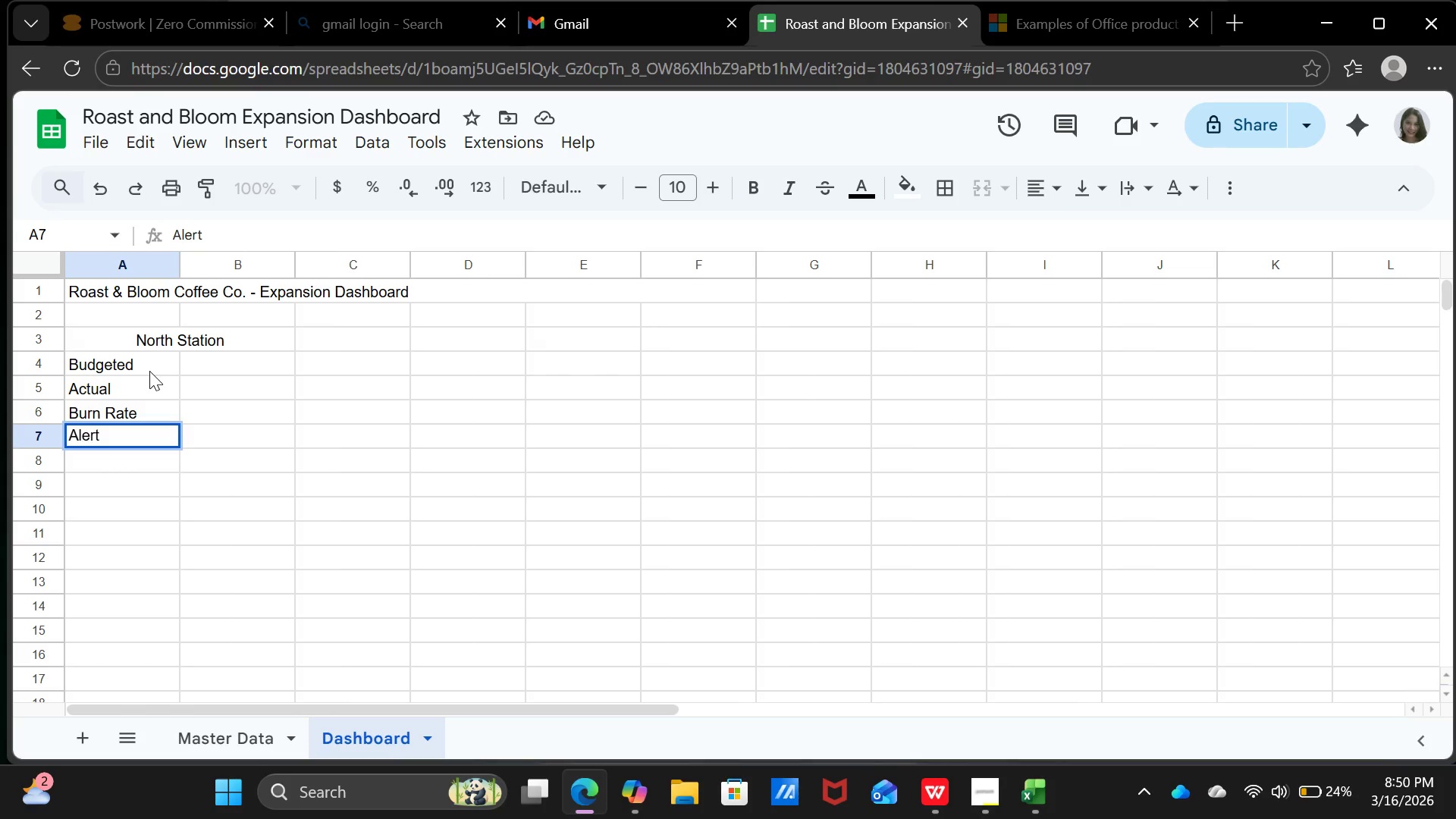 
key(ArrowDown)
 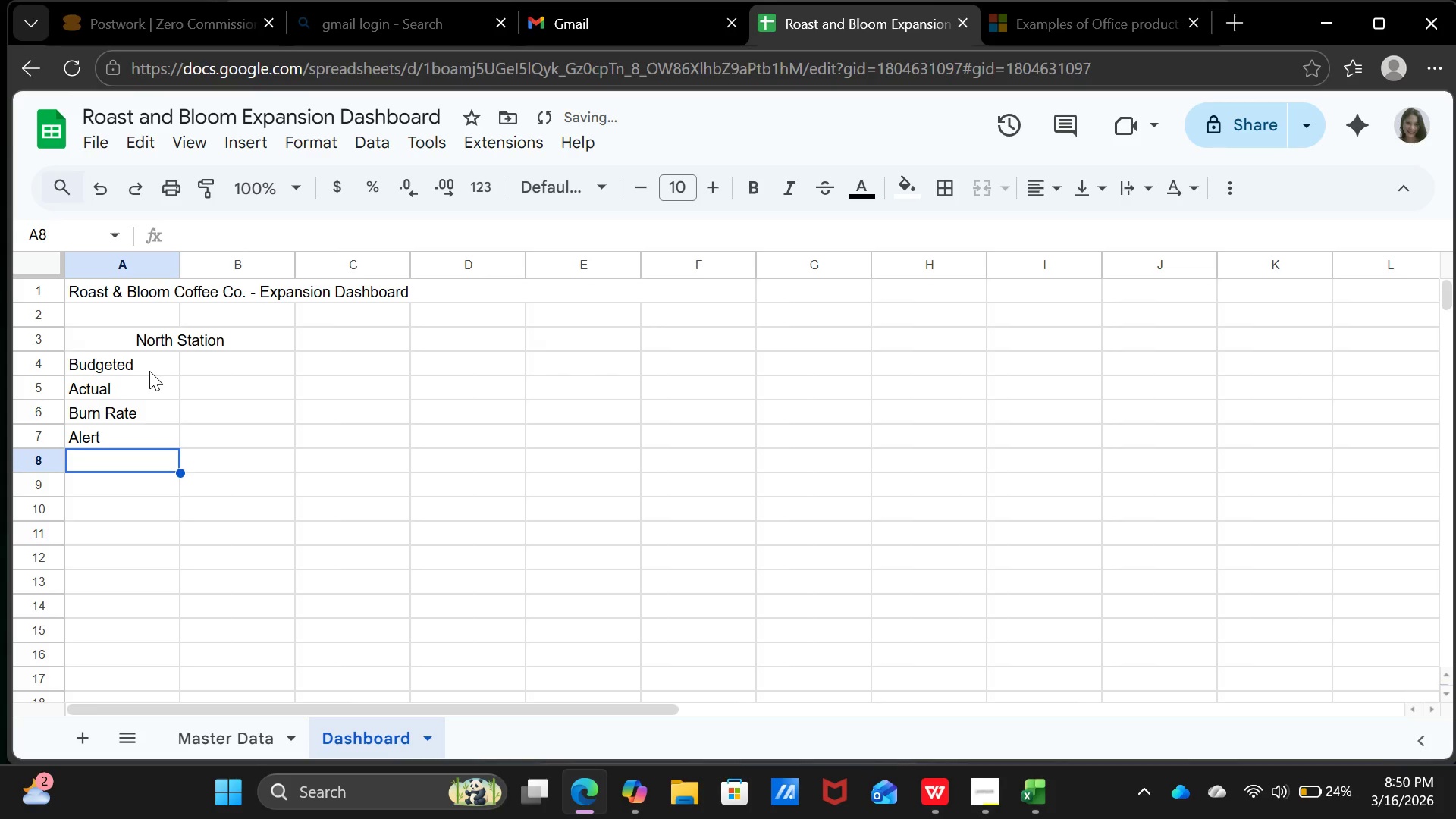 
type(Phase)
 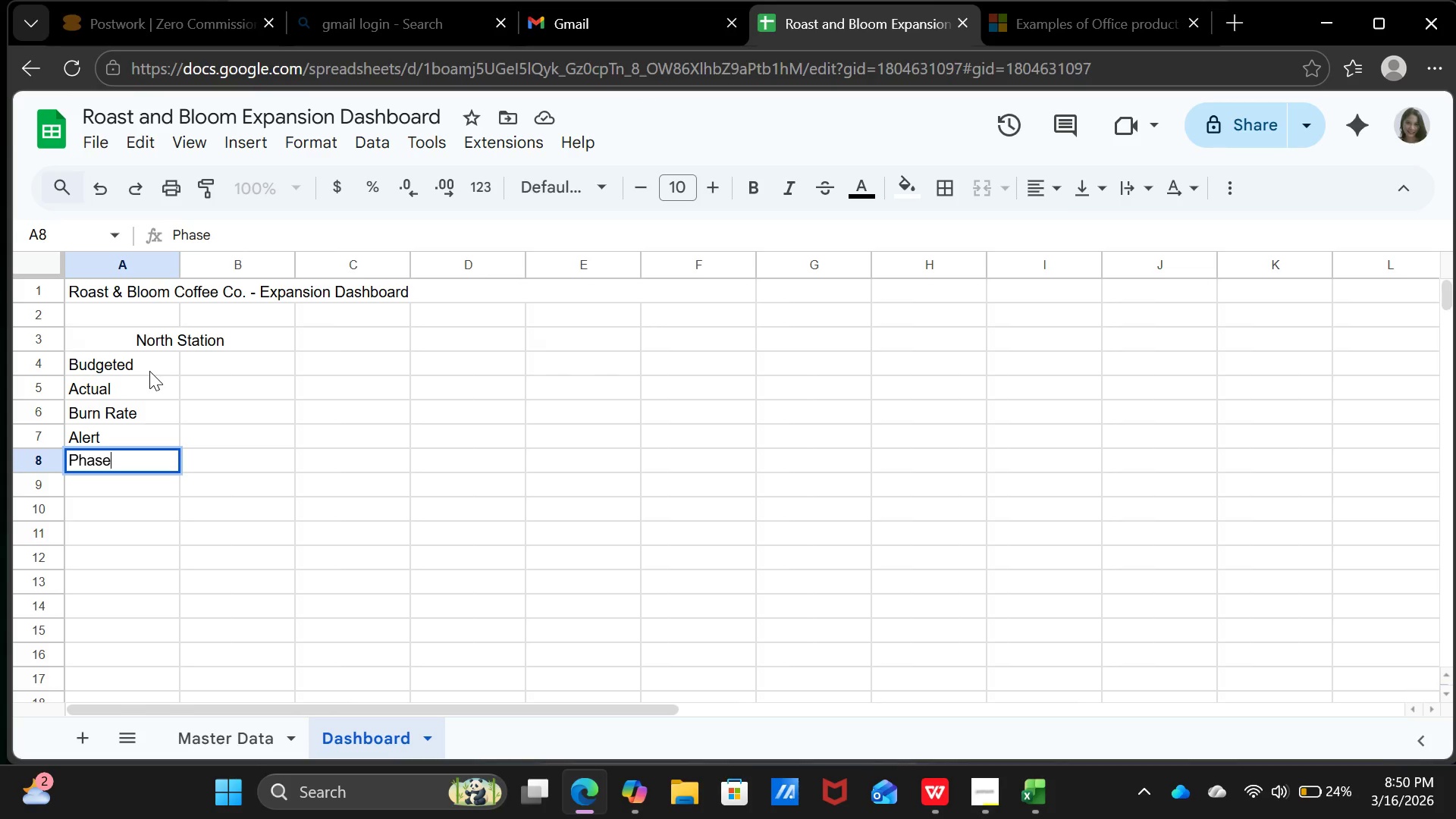 
key(Enter)
 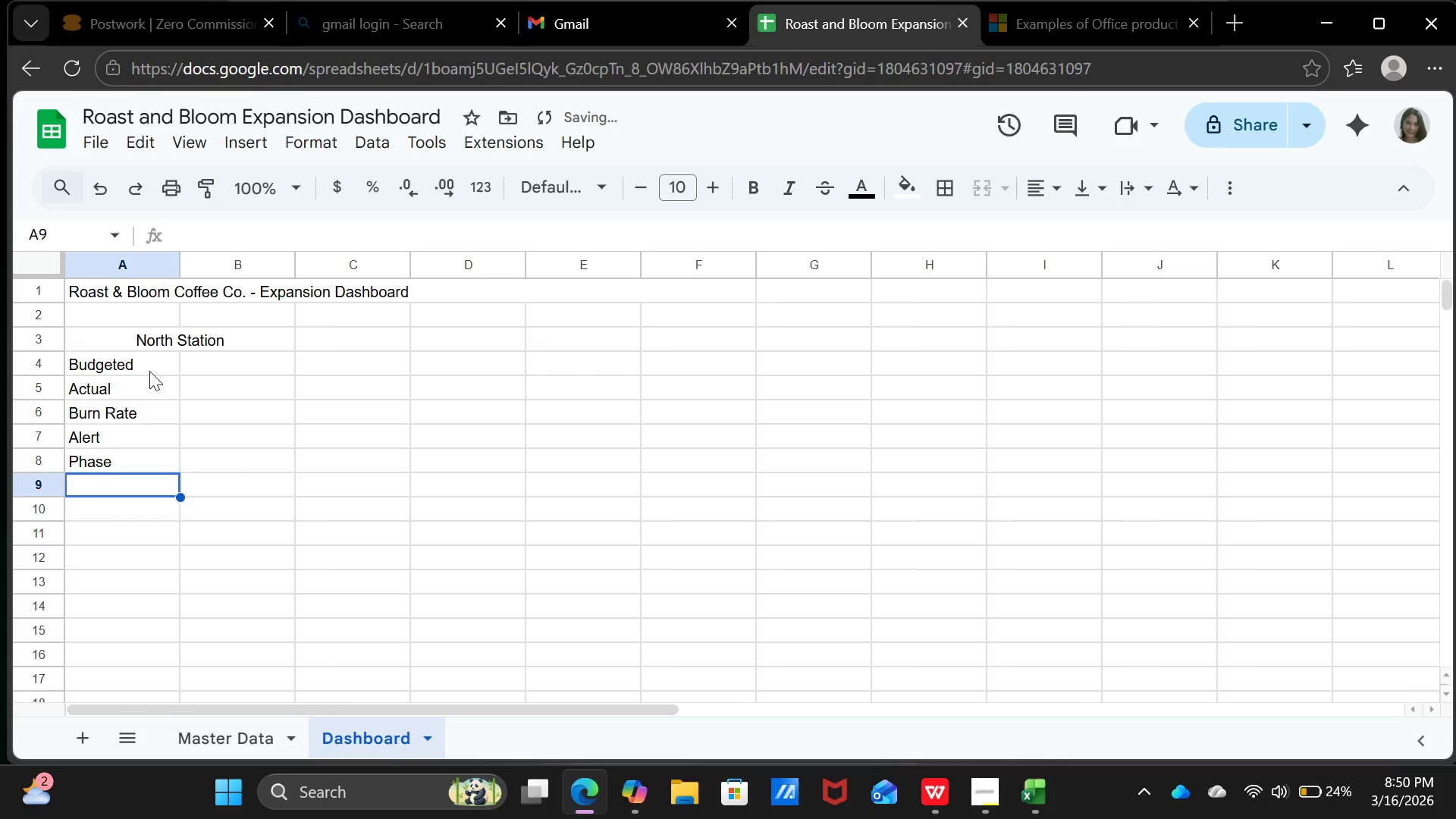 
key(ArrowUp)
 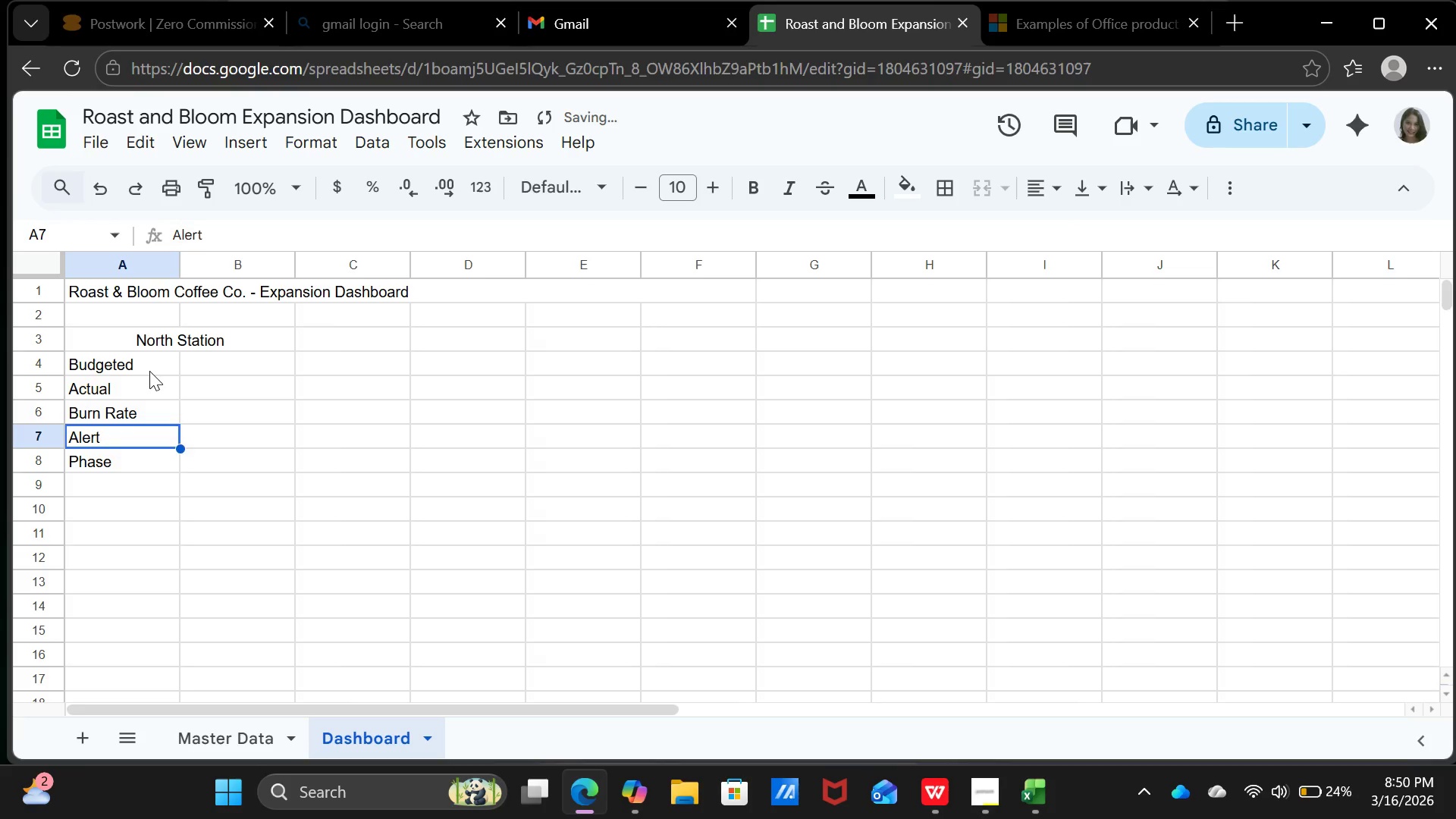 
key(ArrowUp)
 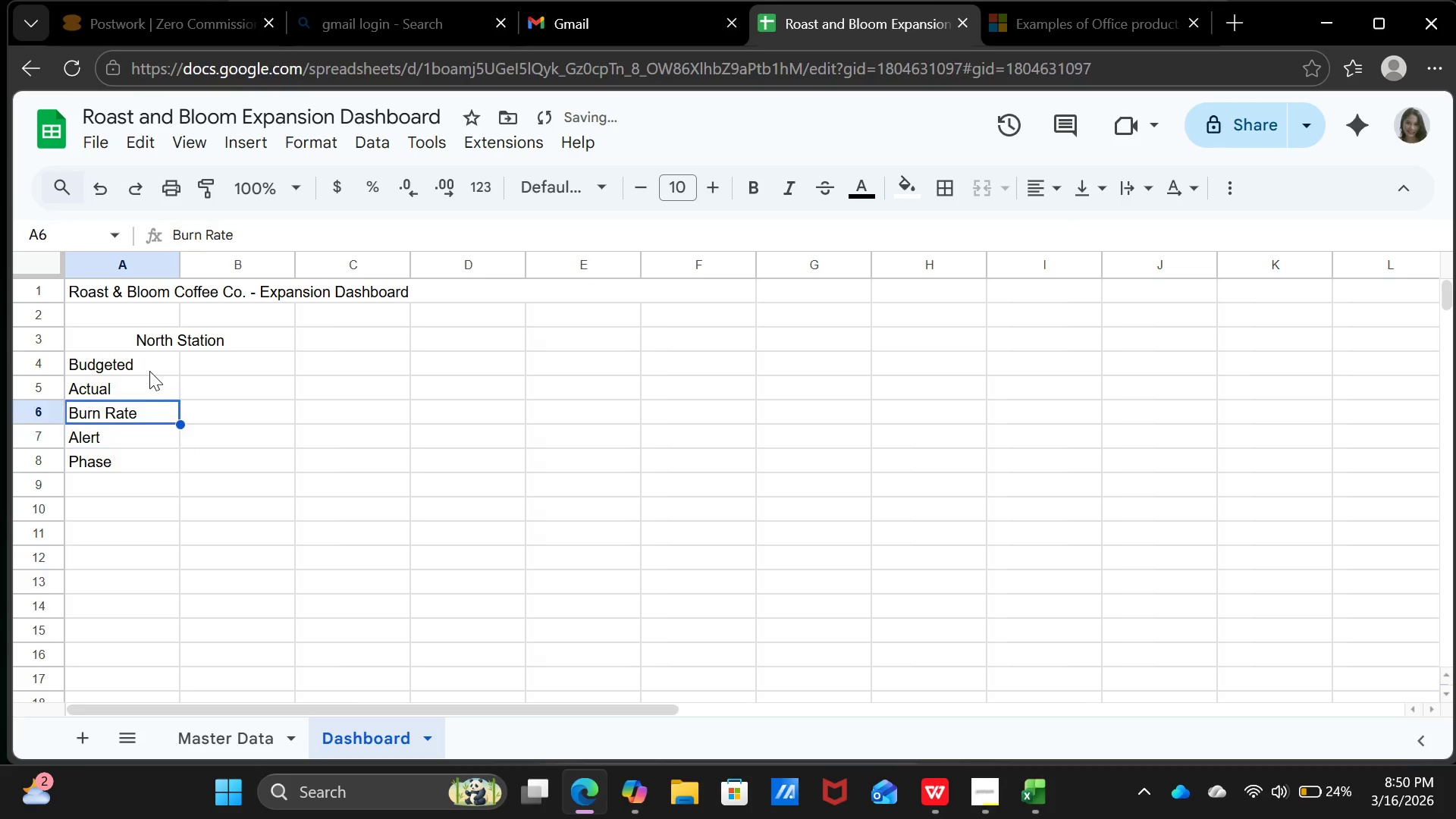 
key(ArrowUp)
 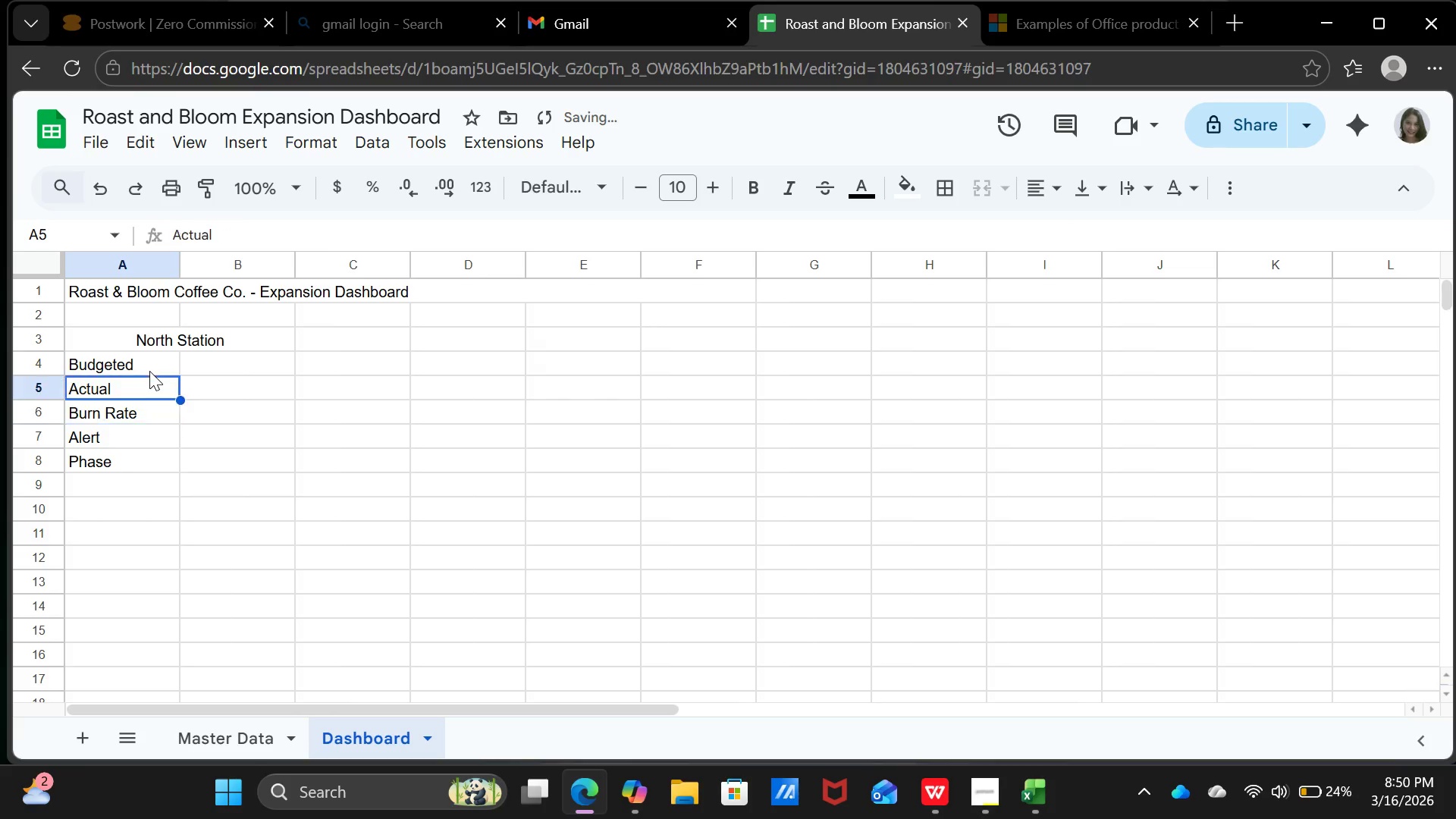 
key(ArrowUp)
 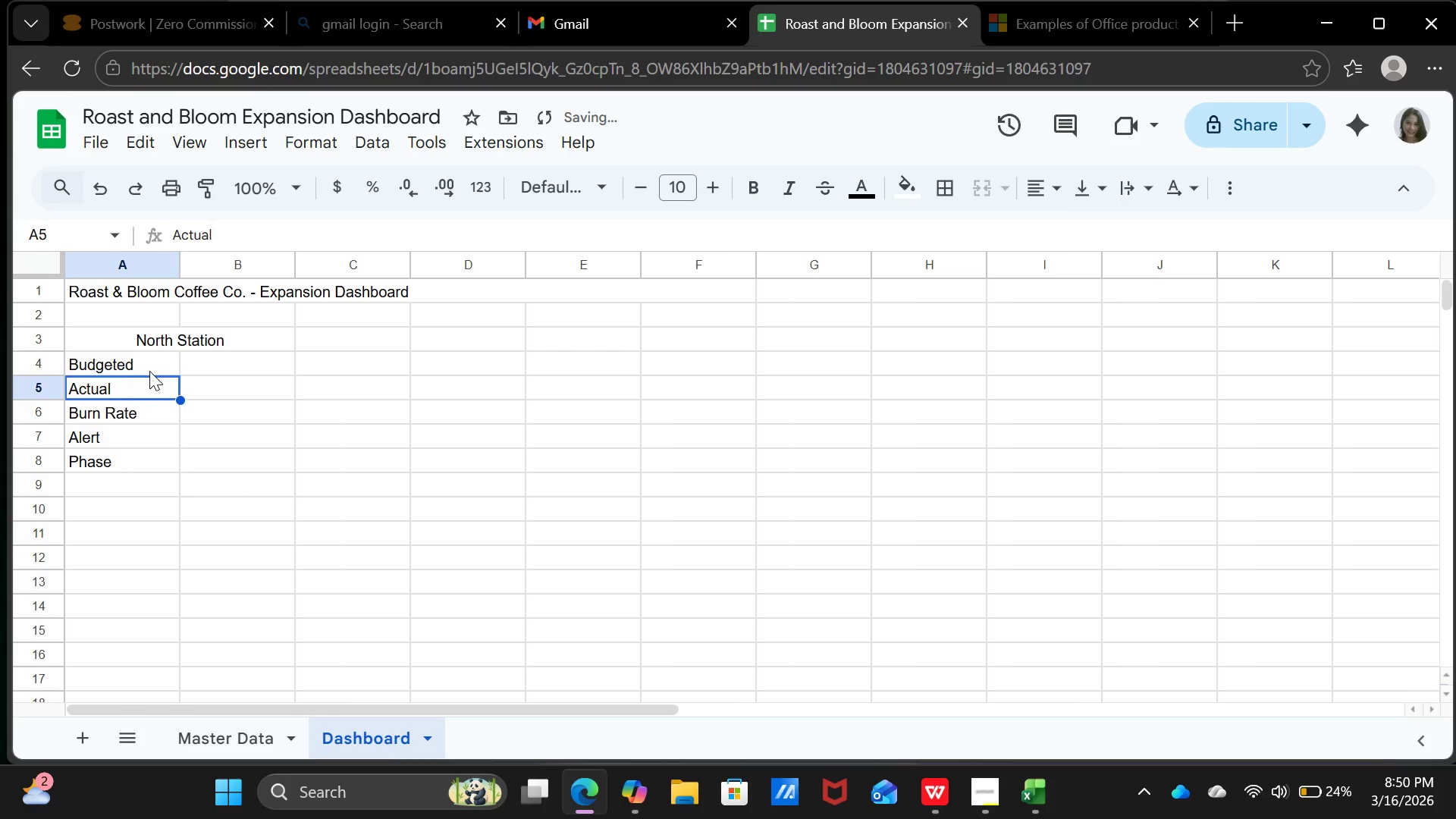 
key(ArrowUp)
 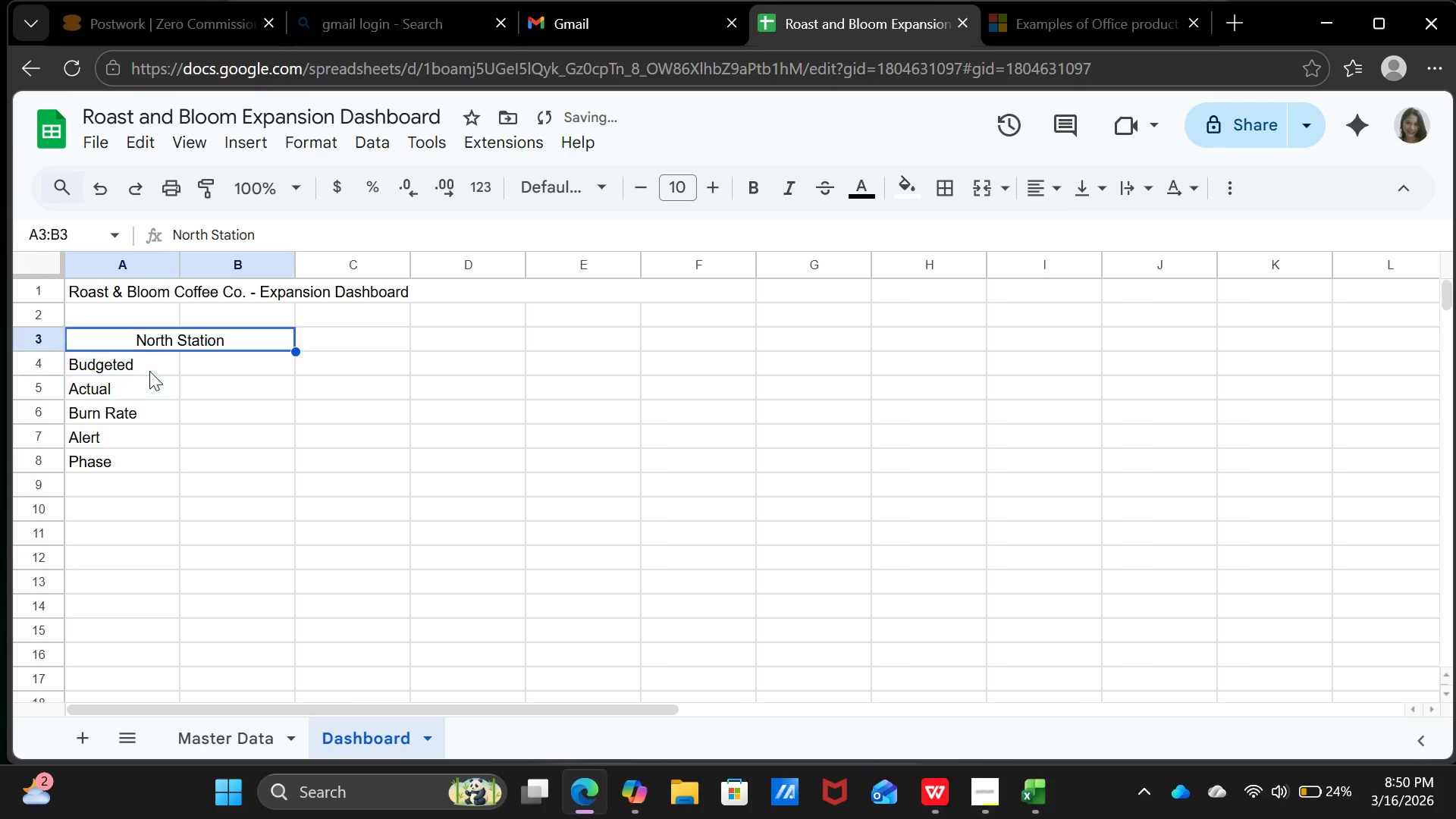 
key(ArrowUp)
 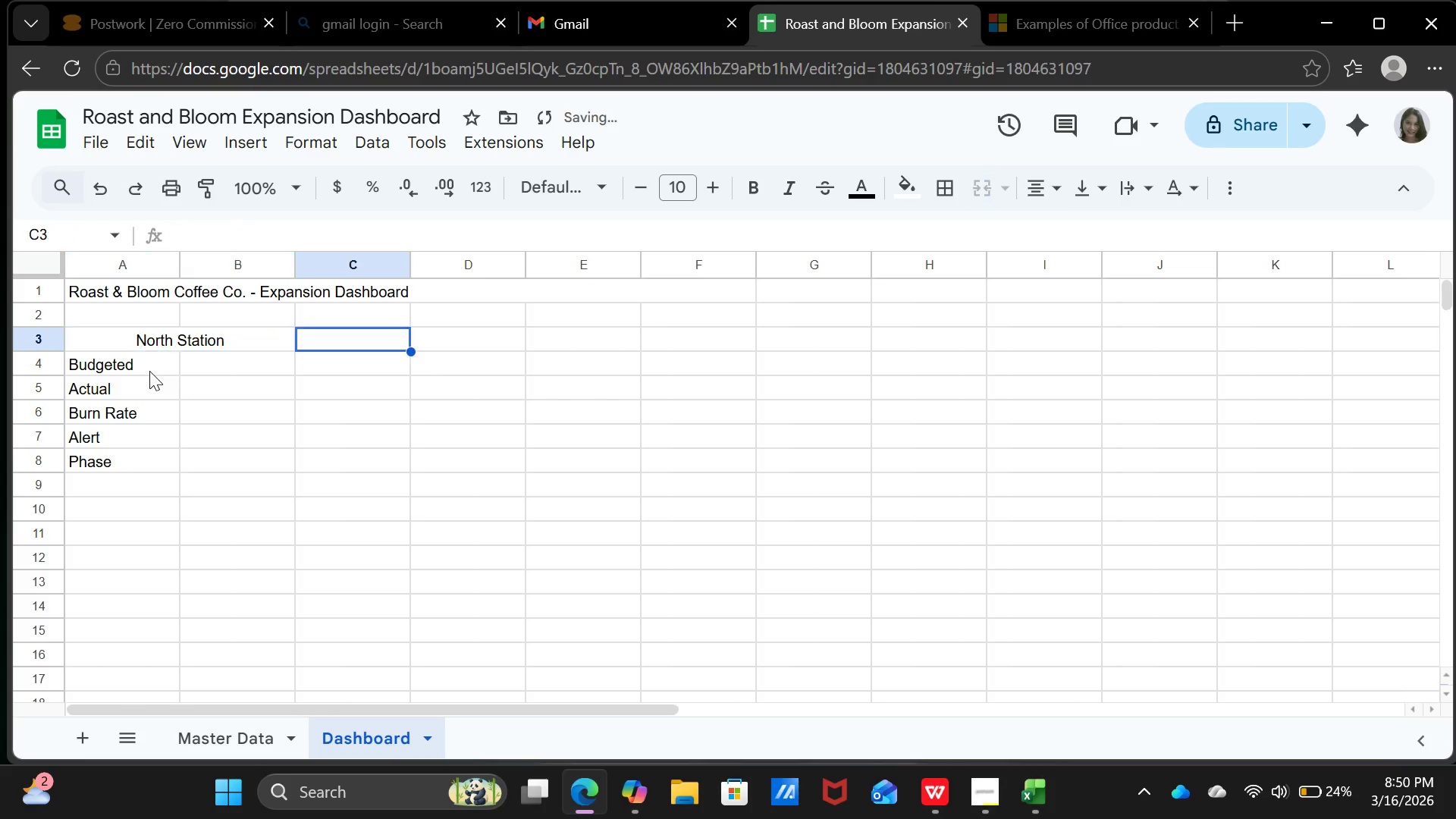 
key(ArrowRight)
 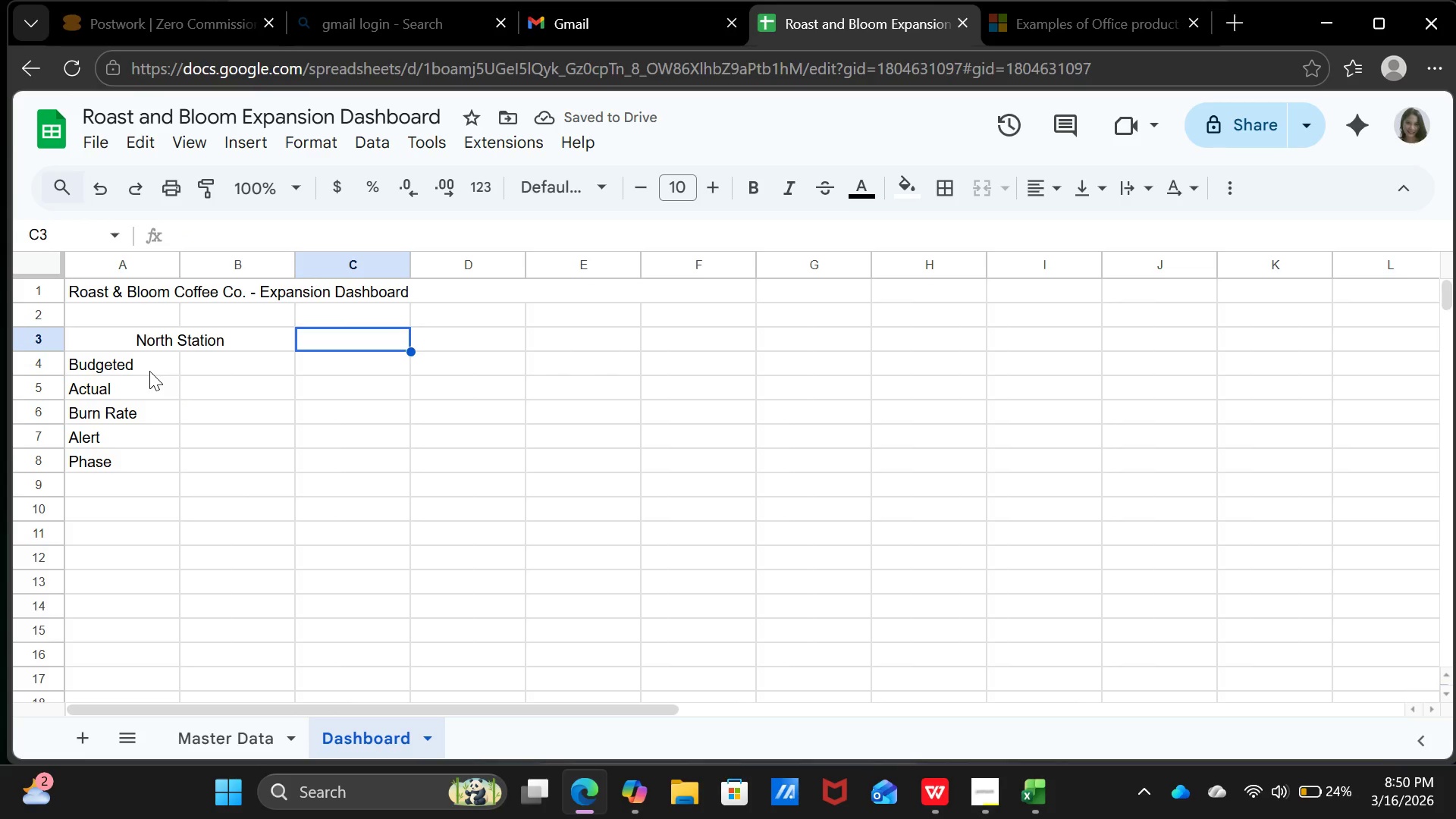 
key(ArrowRight)
 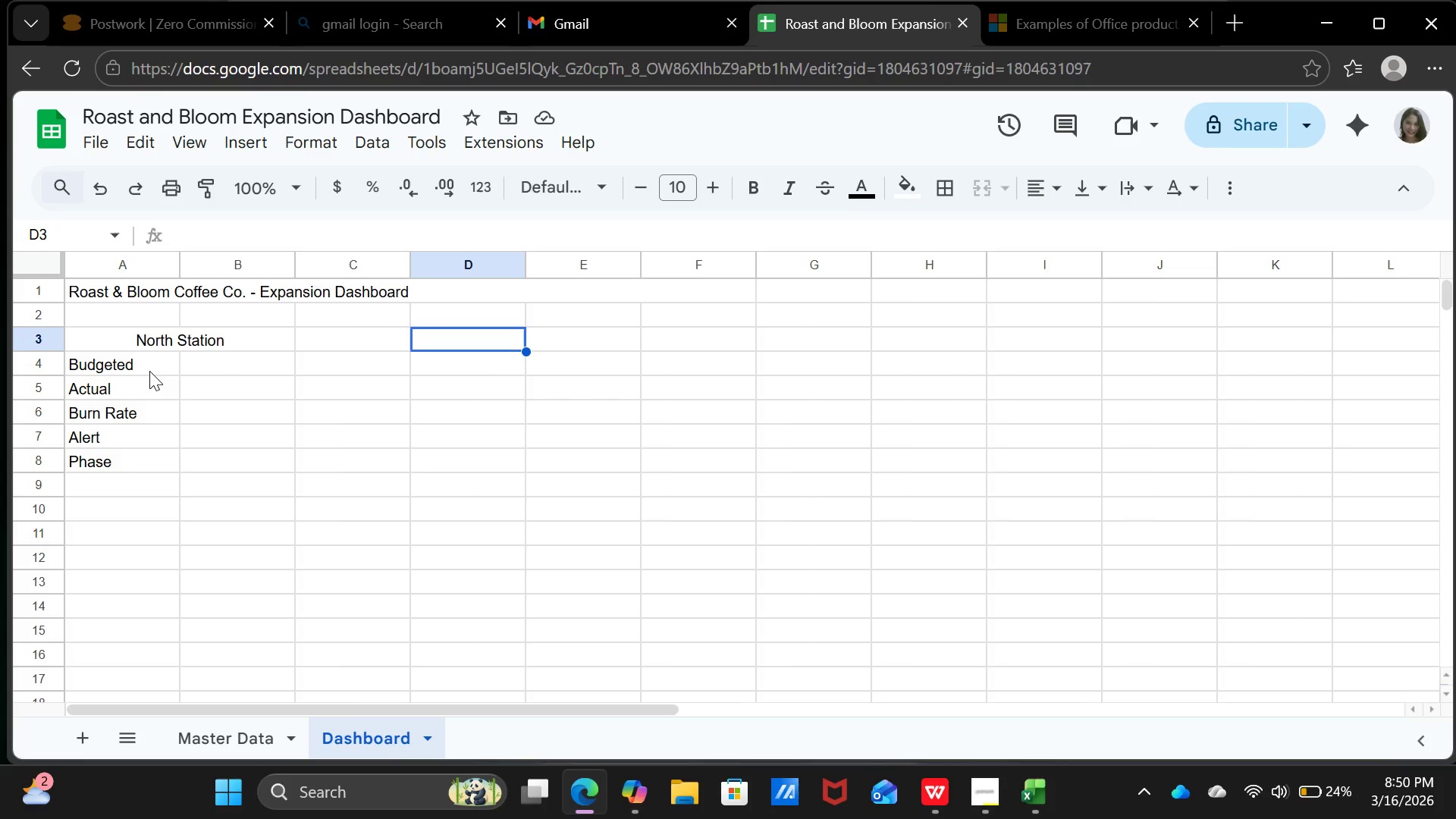 
key(Shift+ArrowRight)
 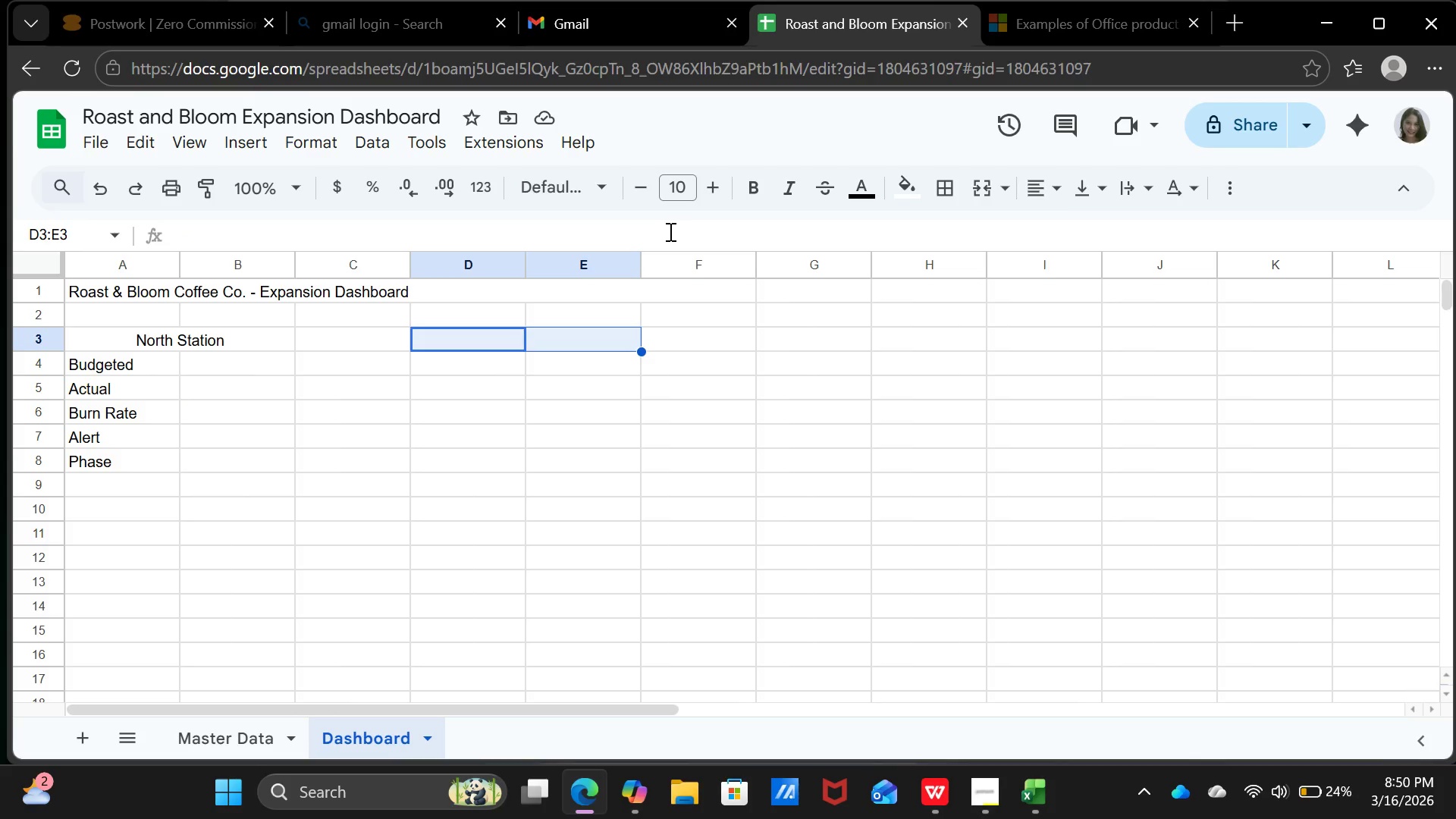 
wait(5.65)
 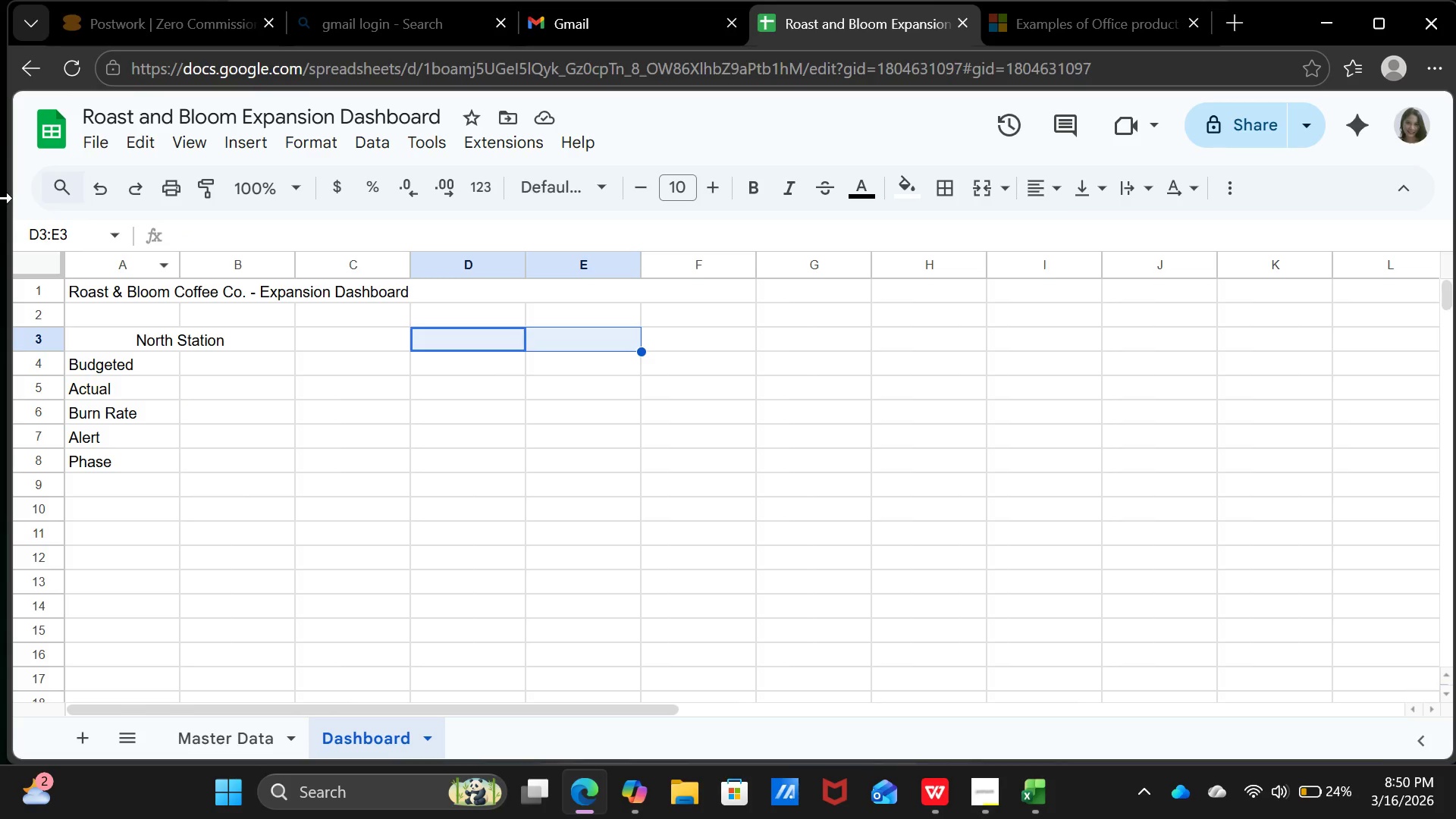 
mouse_move([1046, 190])
 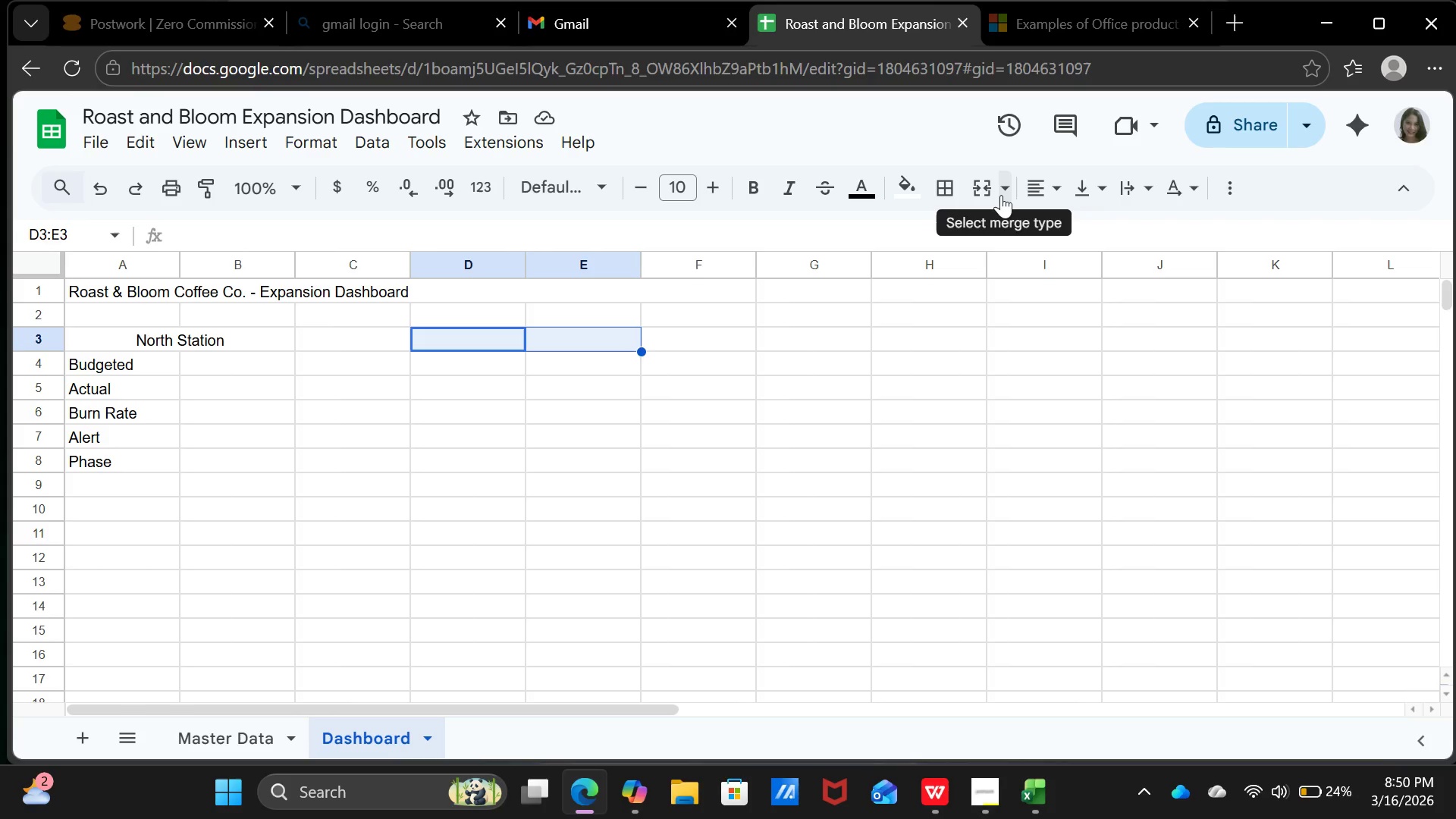 
mouse_move([996, 184])
 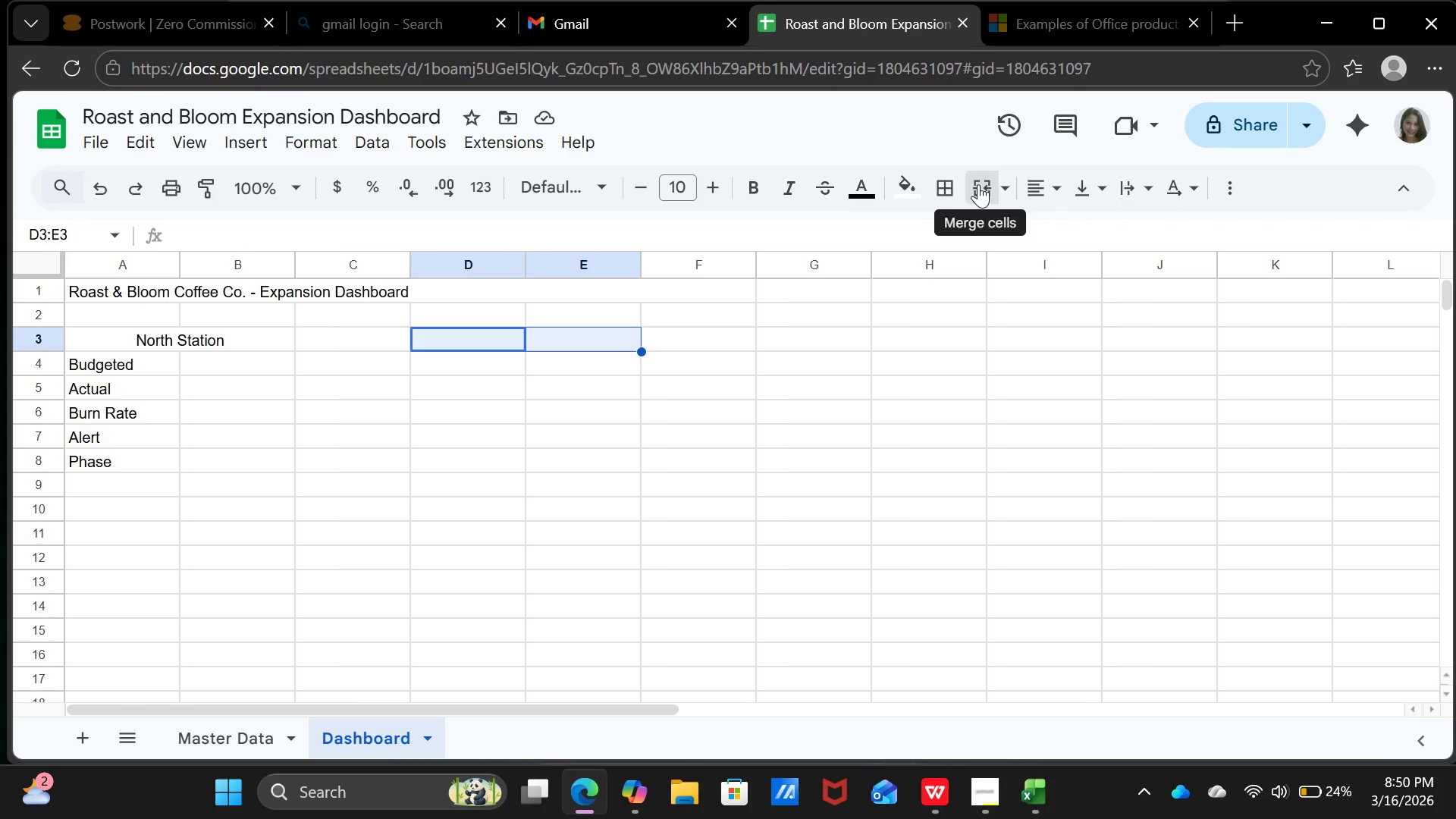 
left_click([978, 184])
 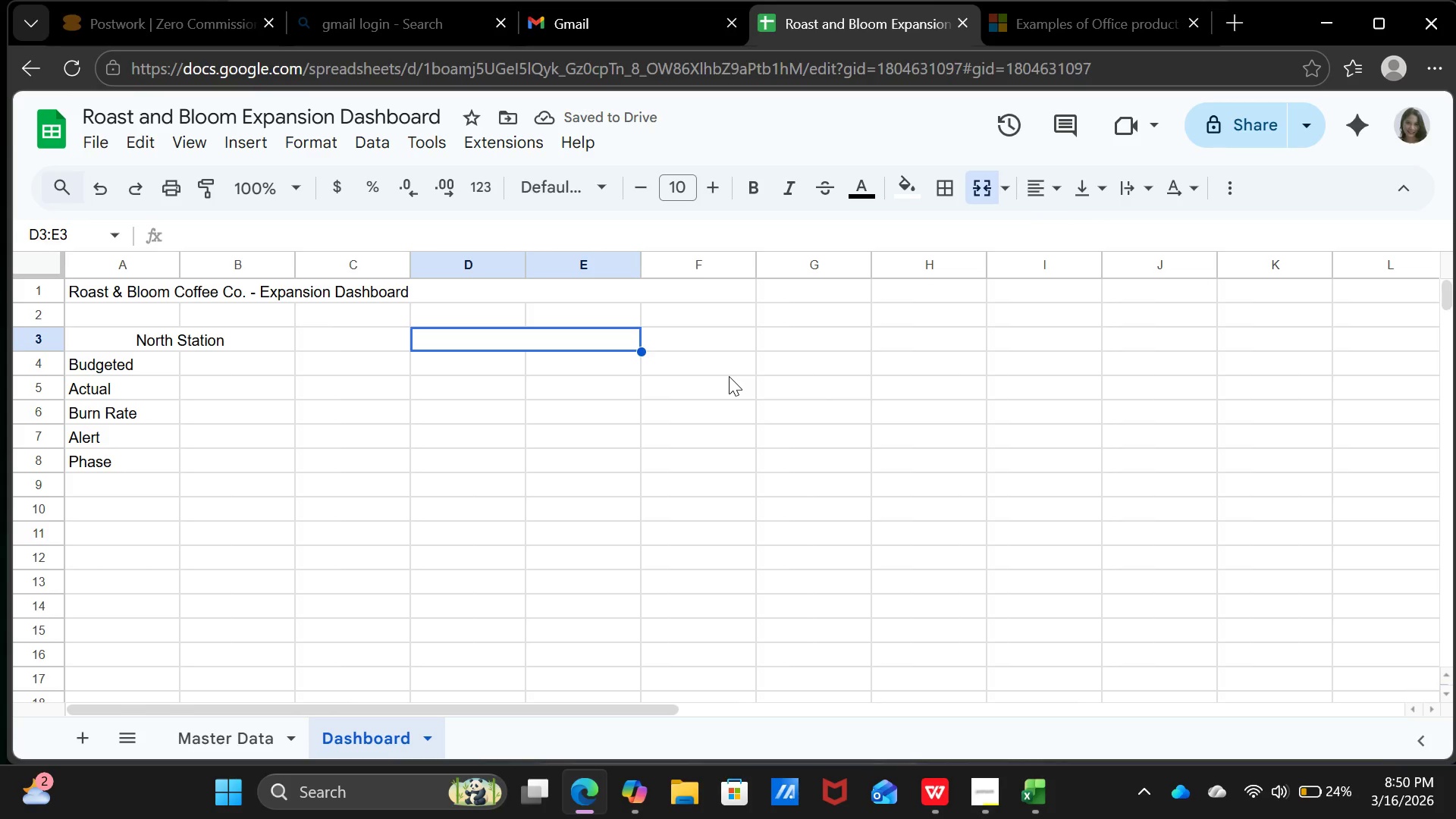 
type(West Plaza)
 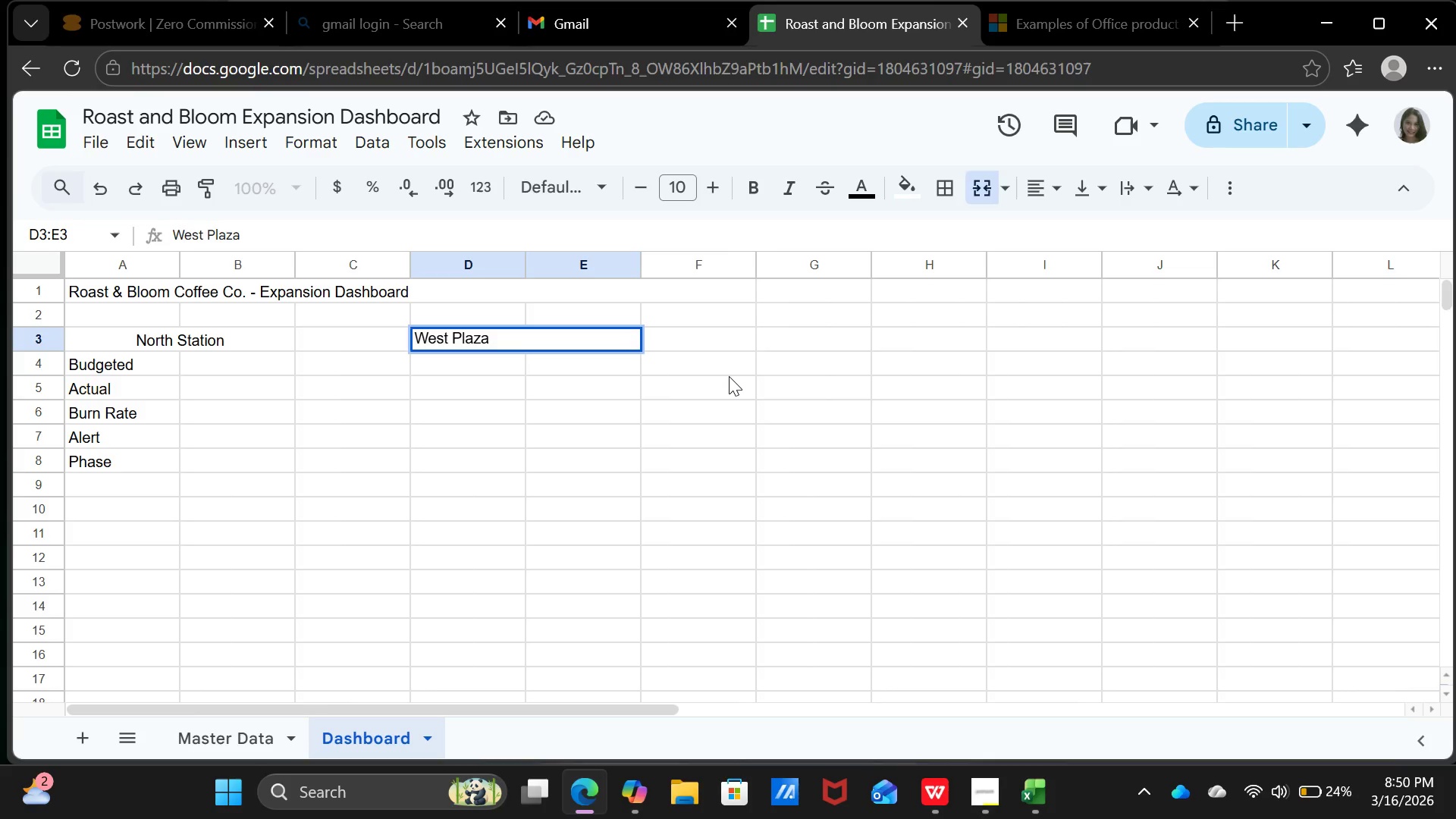 
key(Enter)
 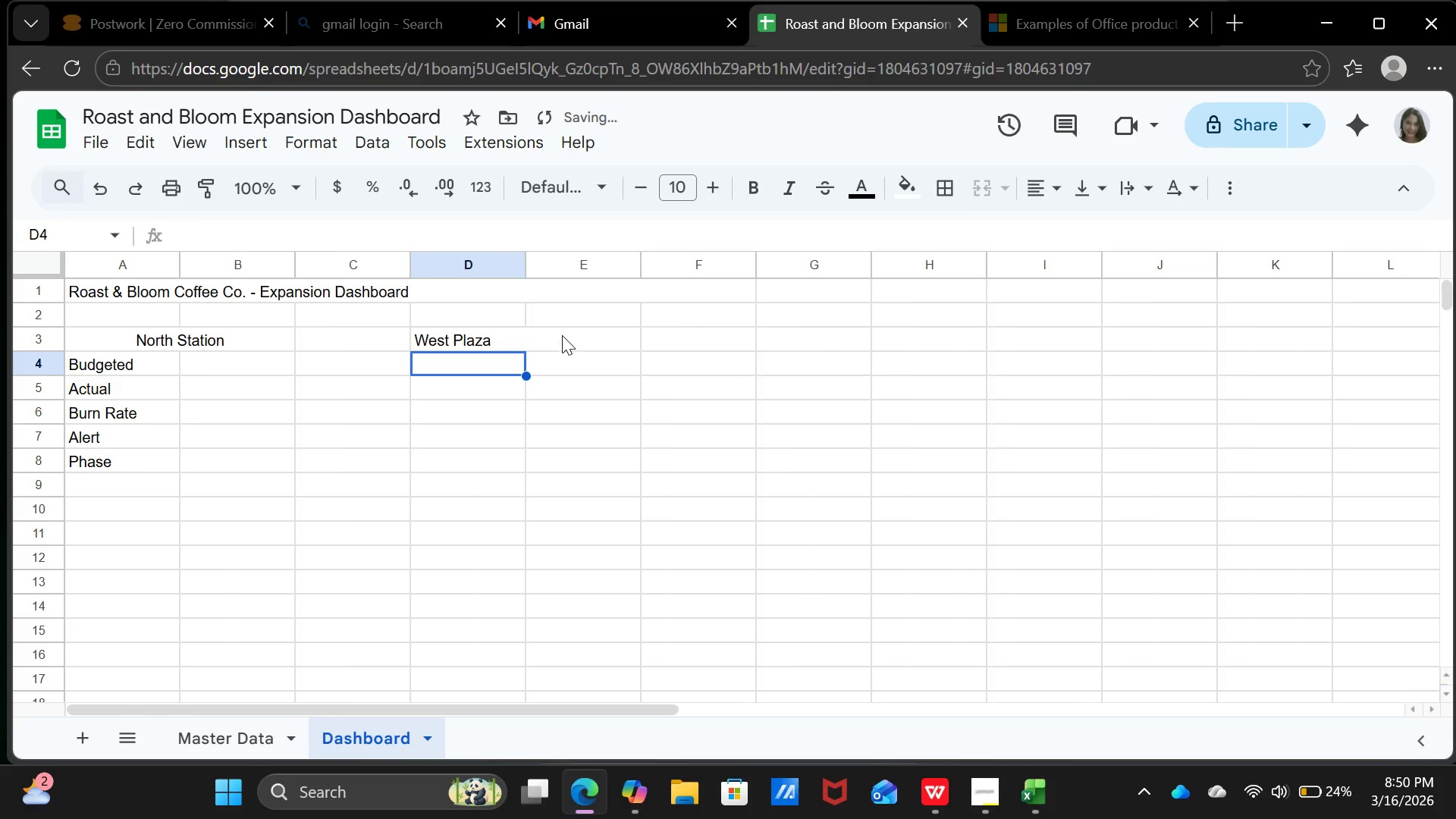 
left_click([559, 333])
 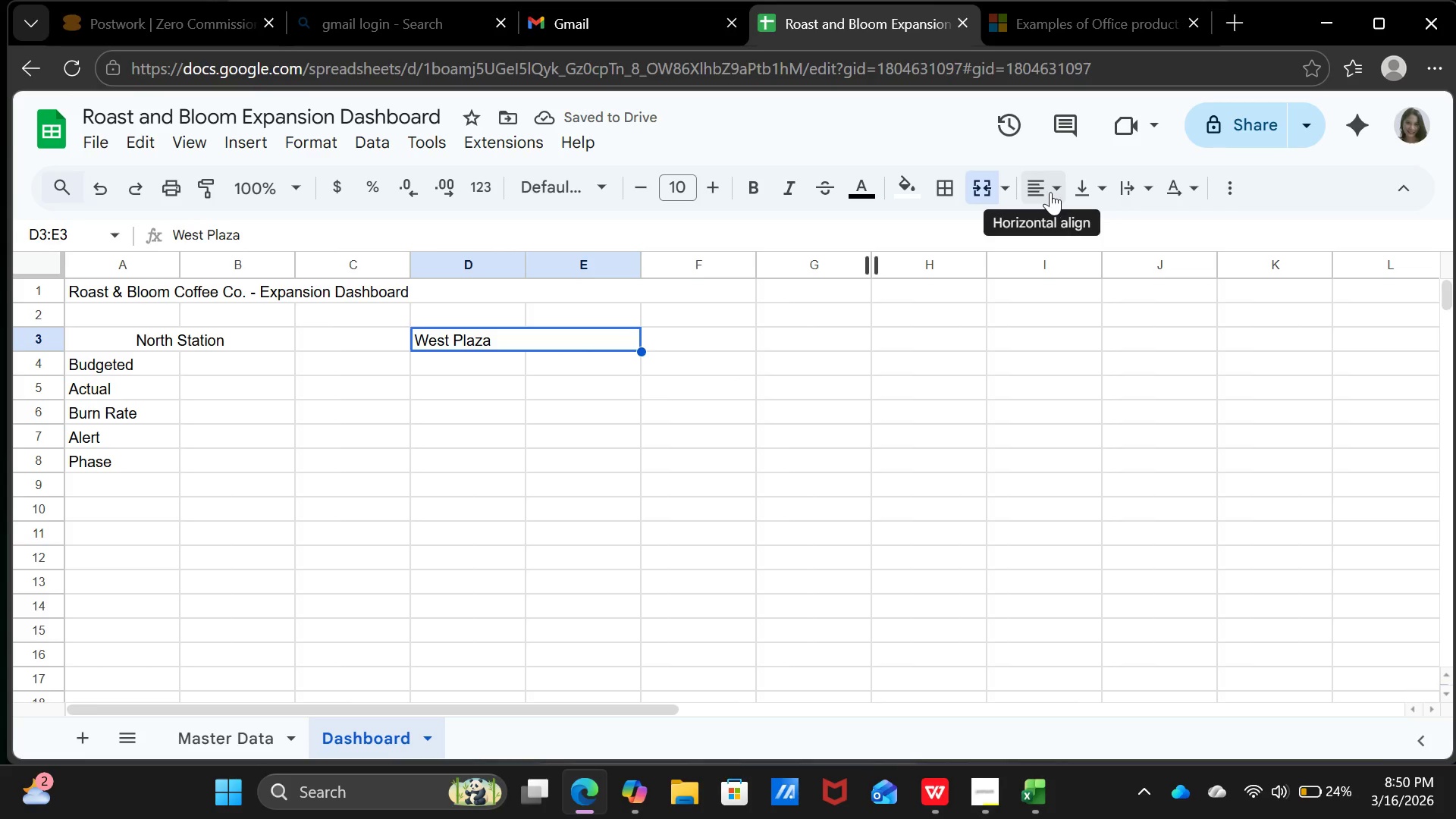 
left_click([1056, 188])
 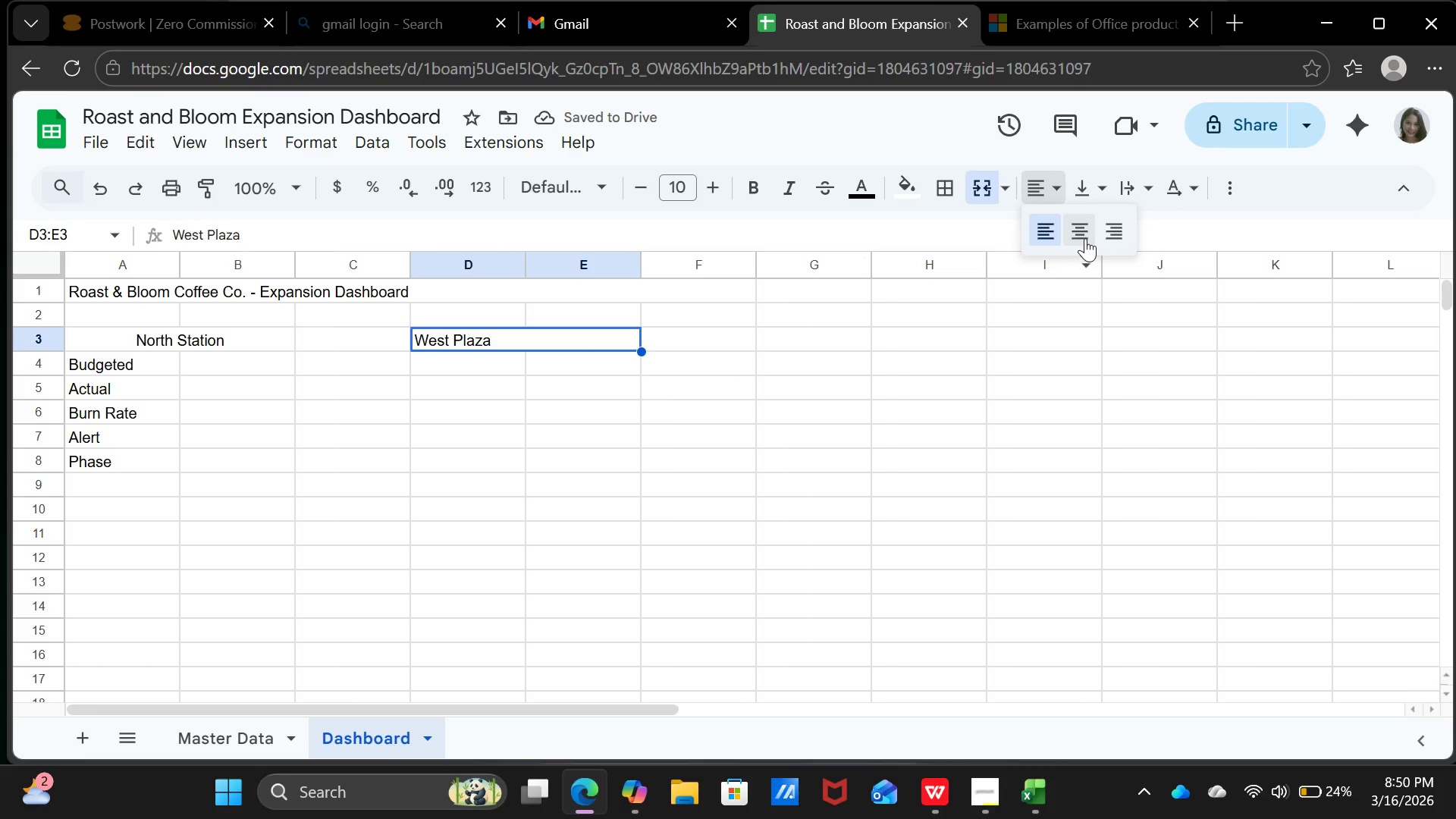 
left_click([1086, 237])
 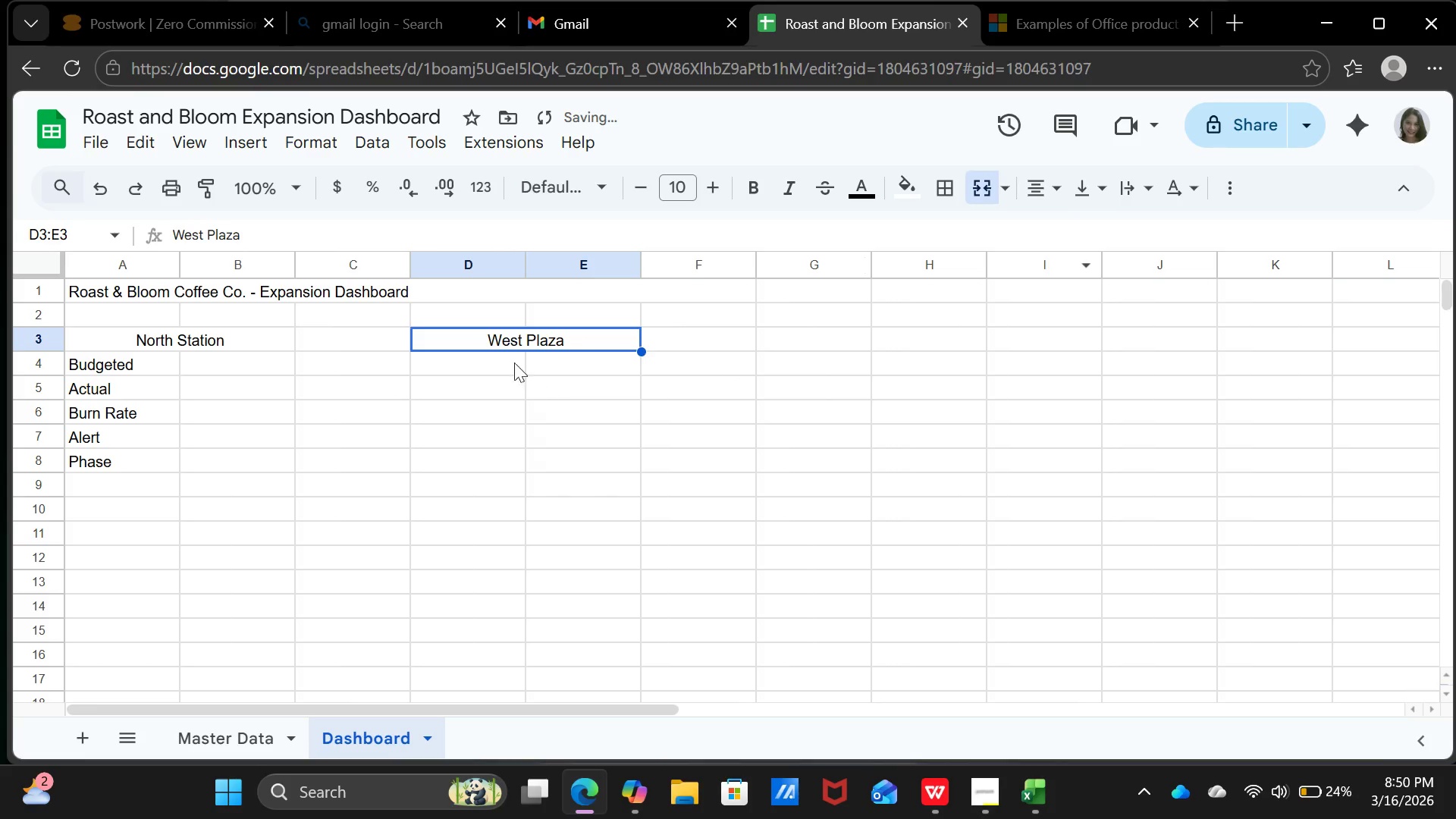 
left_click([509, 359])
 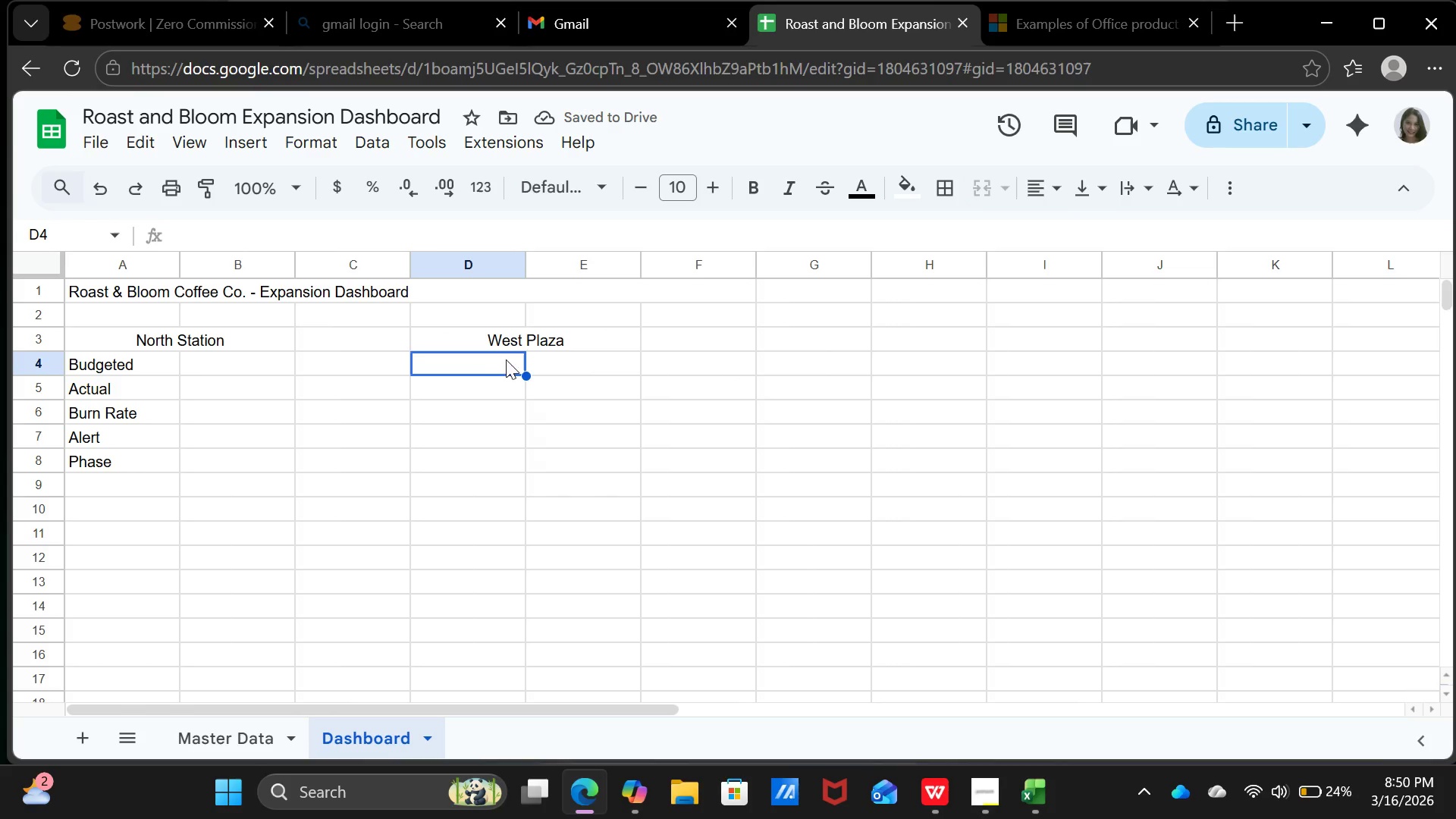 
left_click([105, 359])
 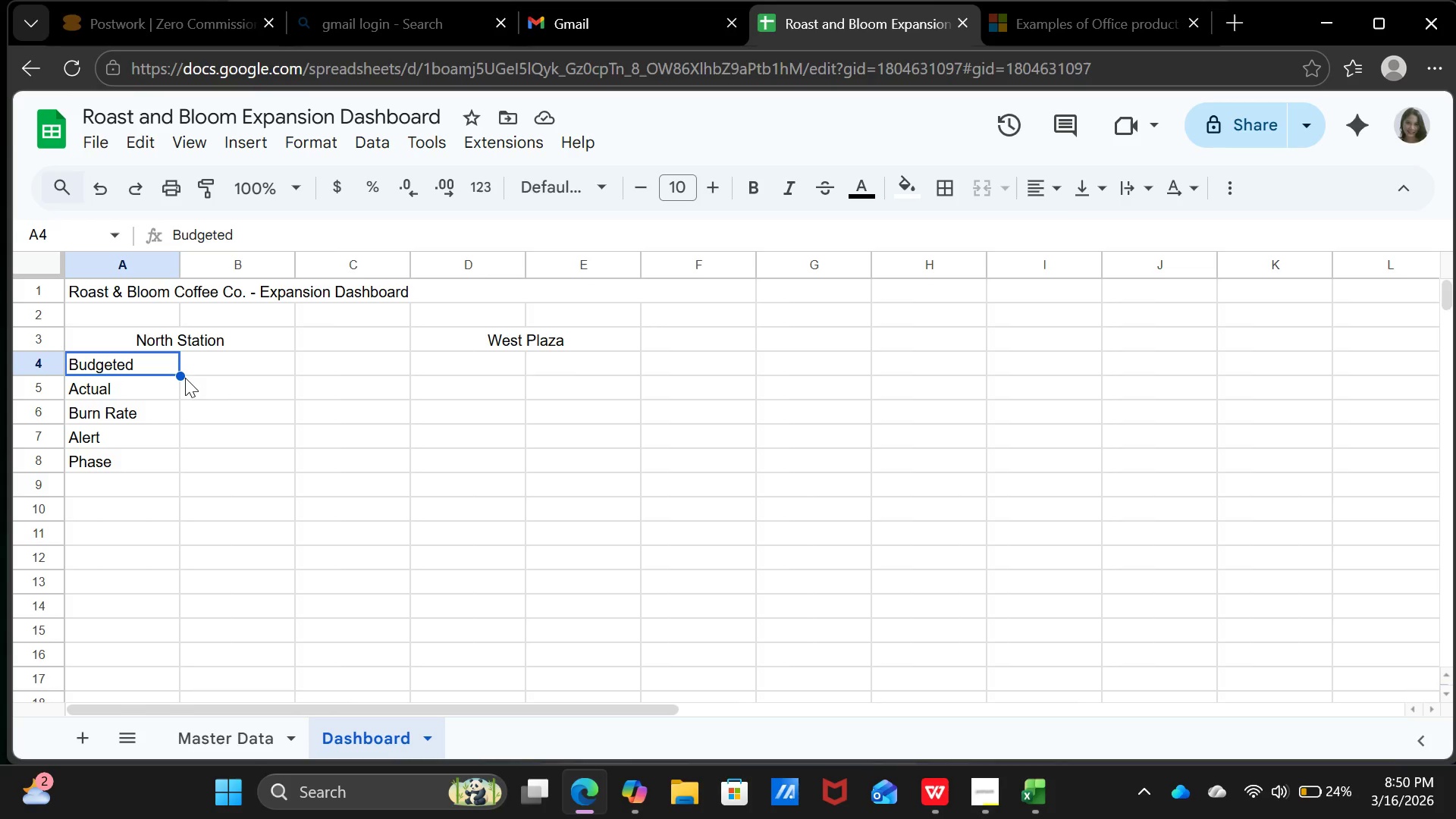 
key(Shift+ArrowDown)
 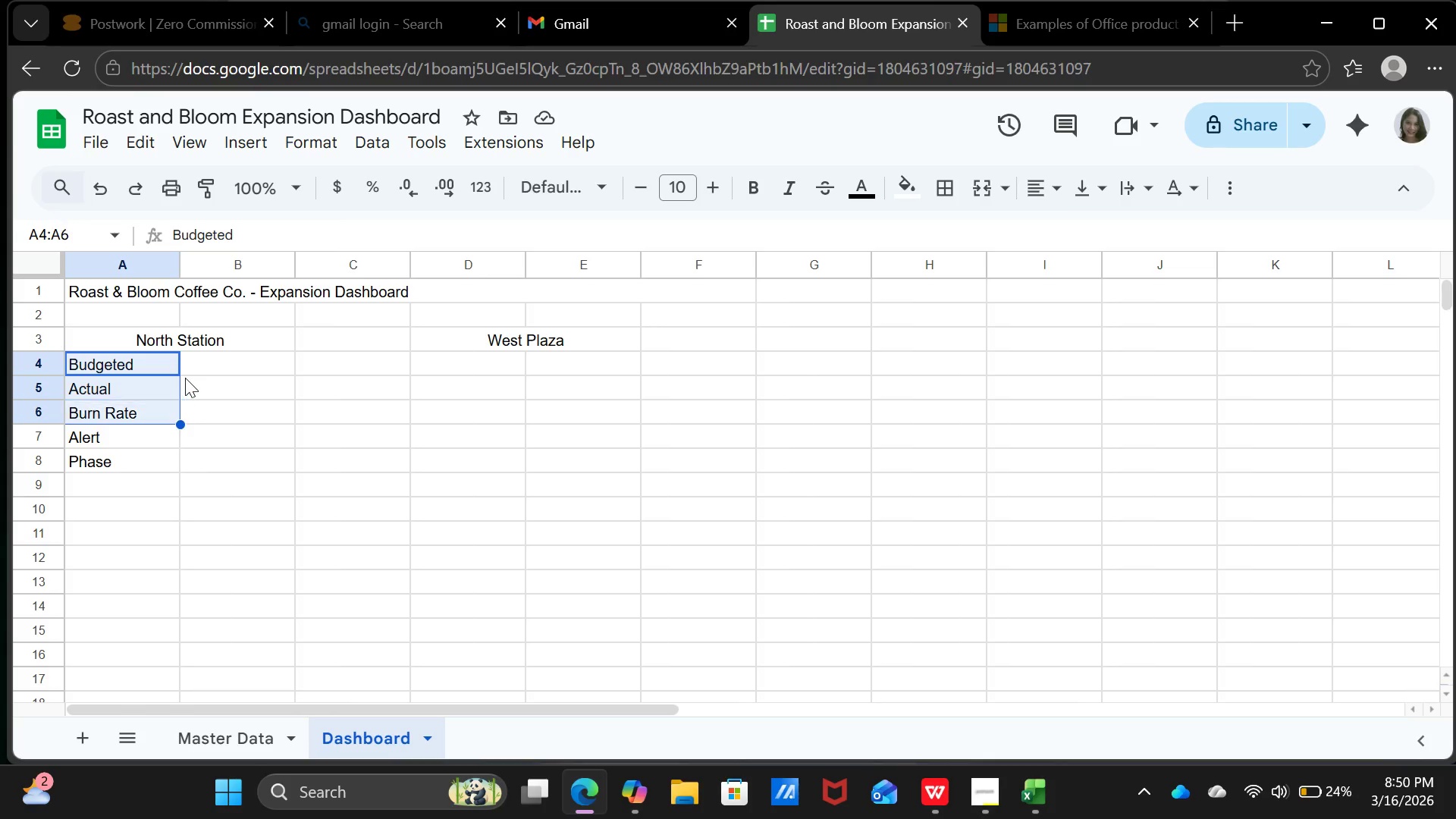 
key(Shift+ArrowDown)
 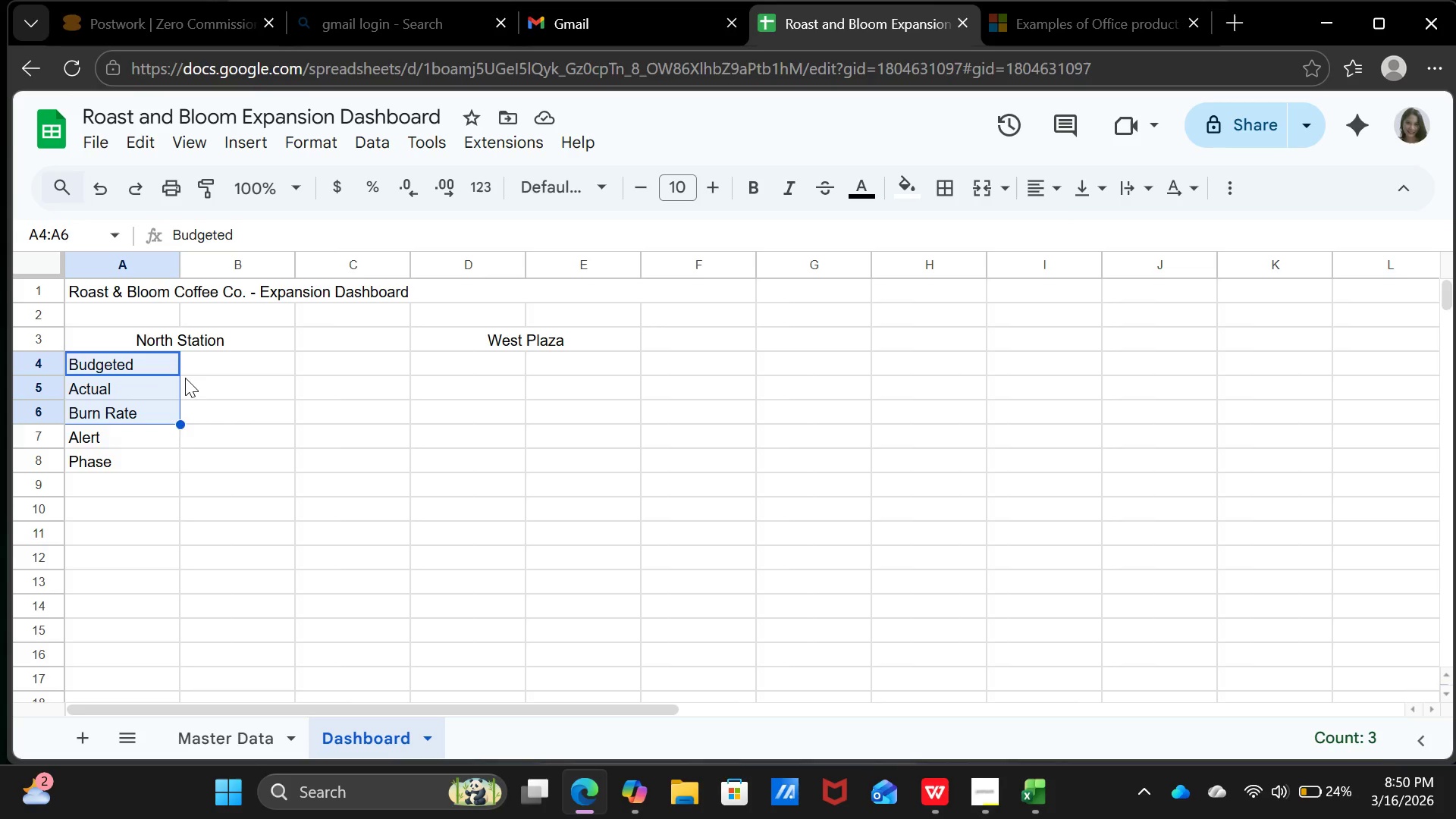 
key(Shift+ArrowDown)
 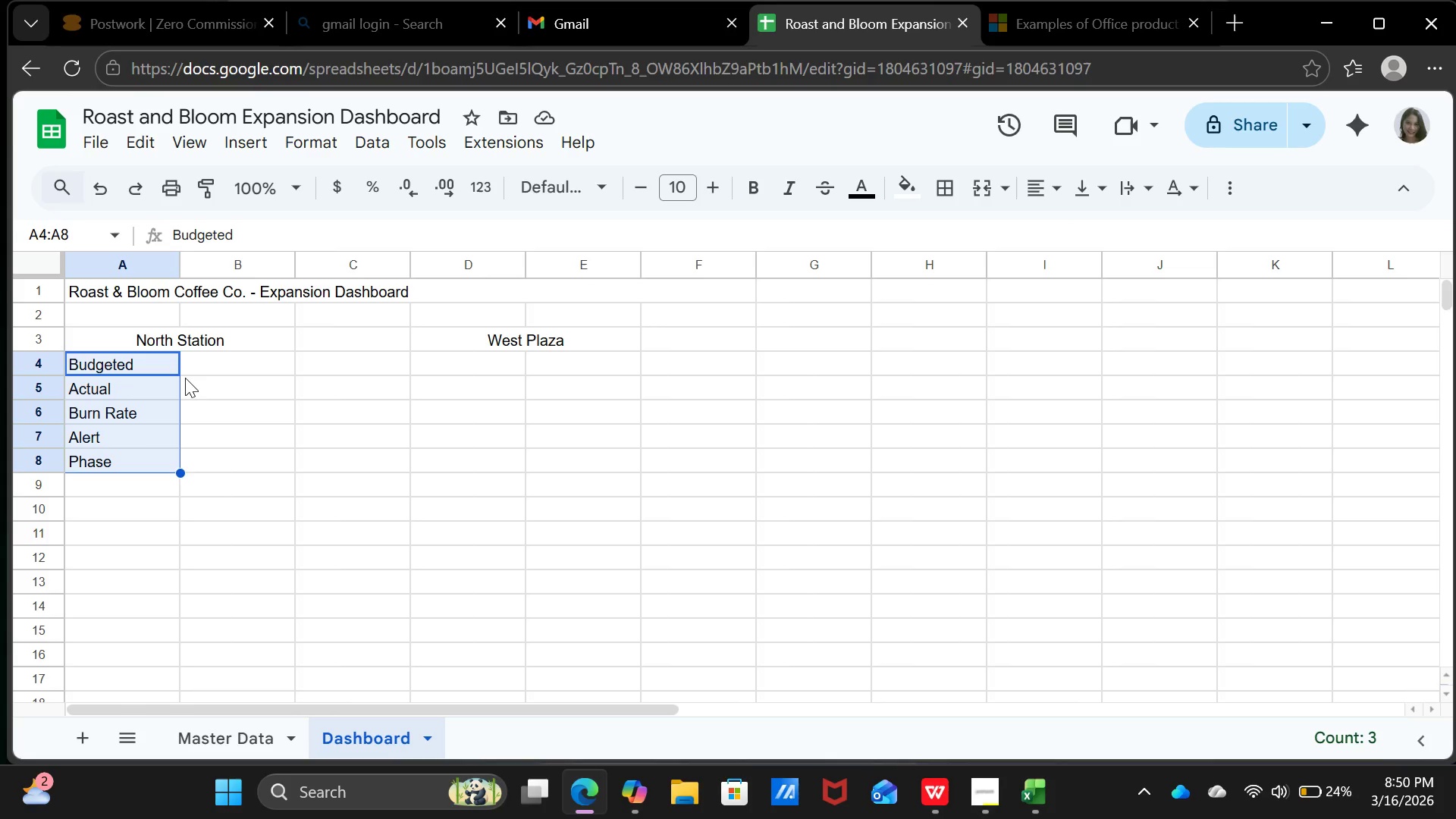 
key(Shift+ArrowDown)
 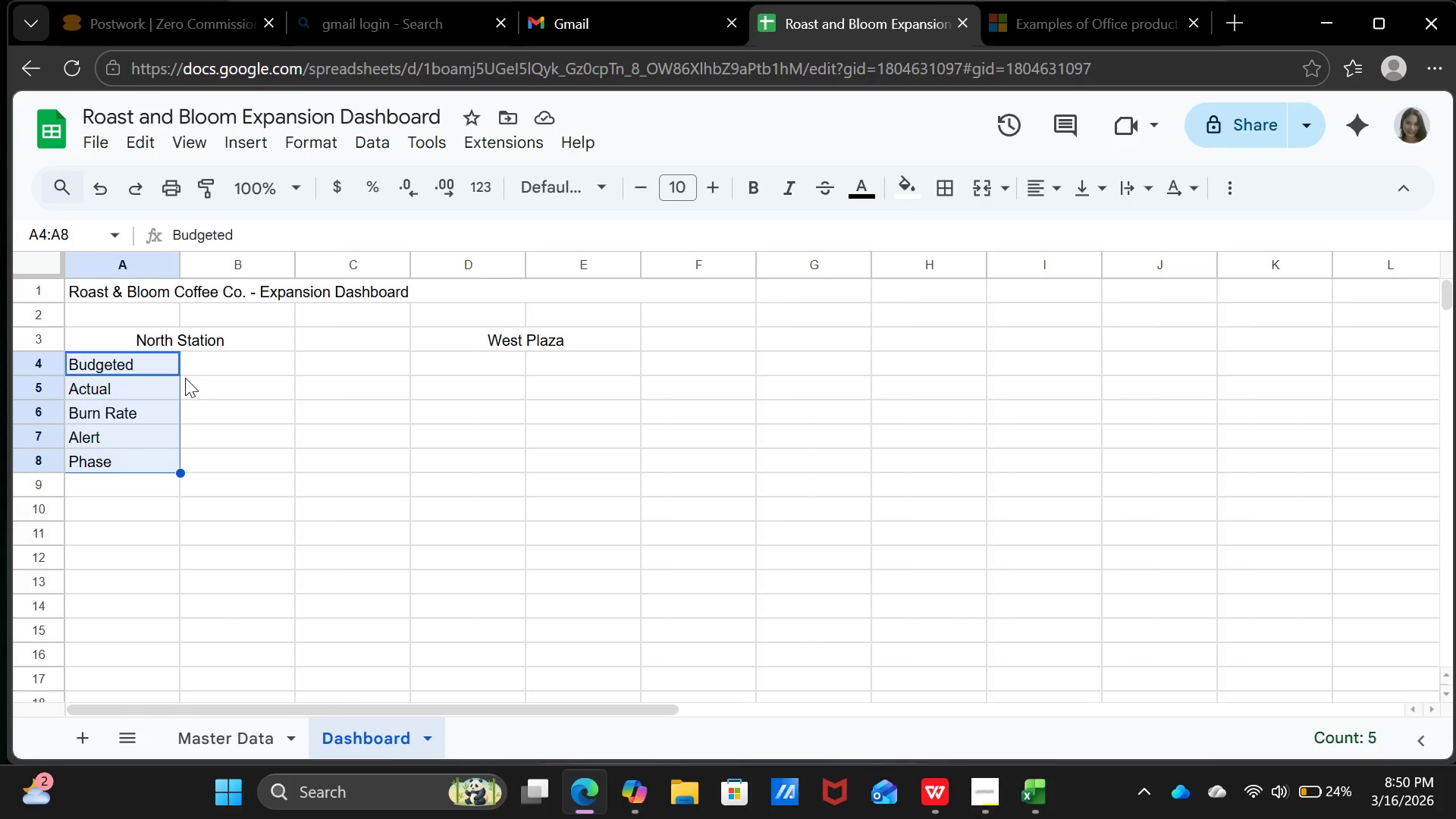 
key(Control+C)
 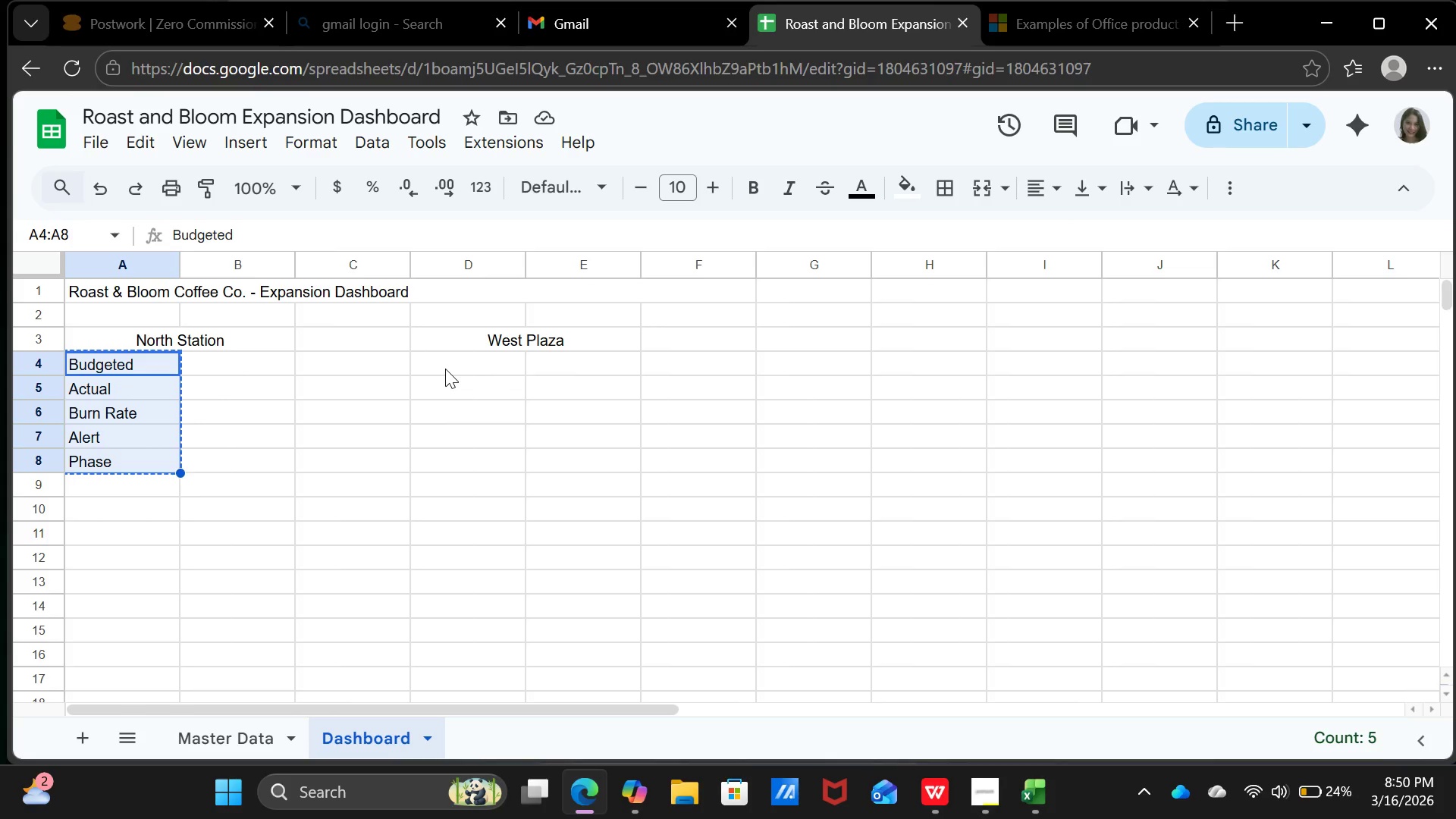 
left_click([445, 369])
 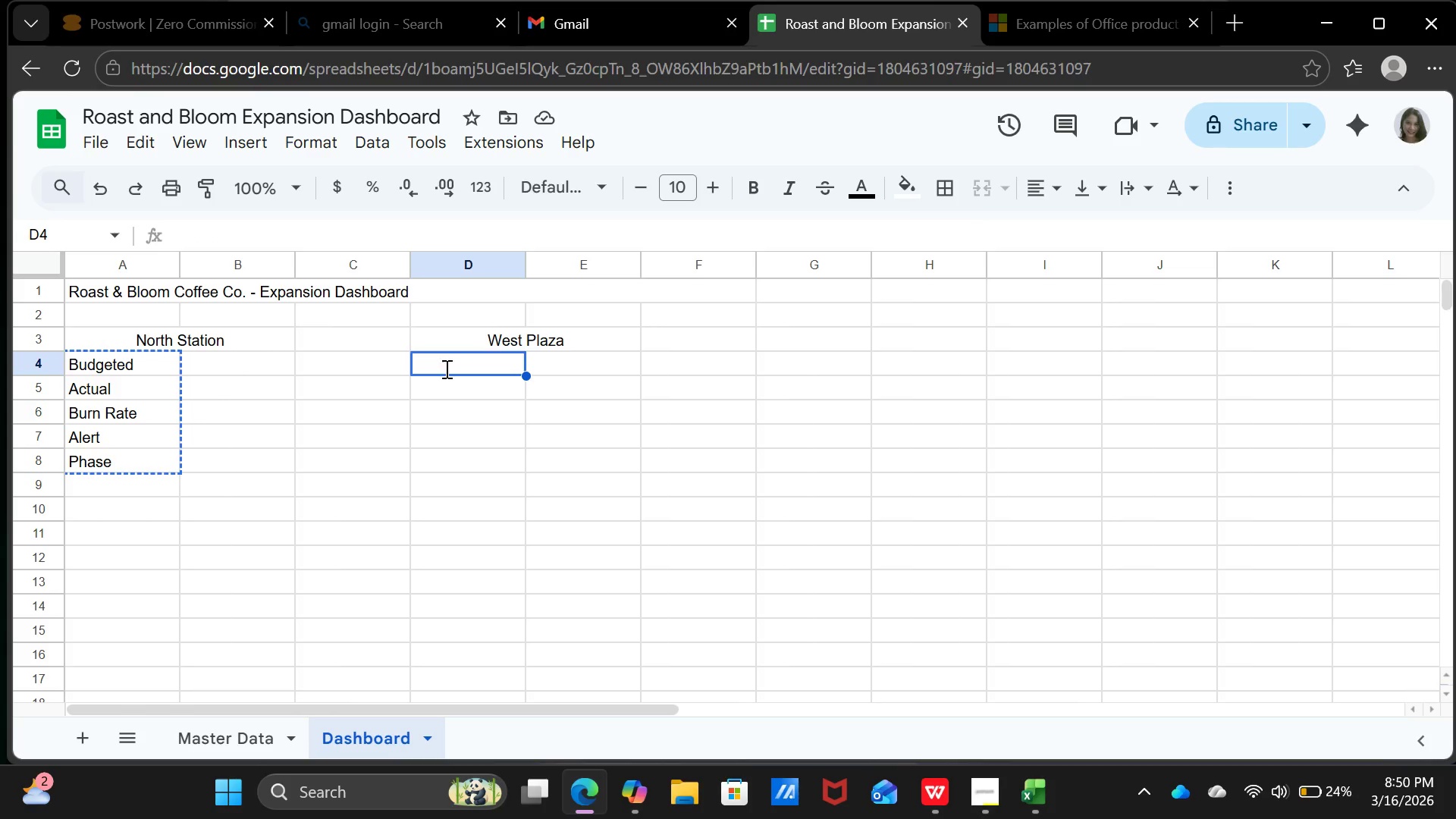 
key(Enter)
 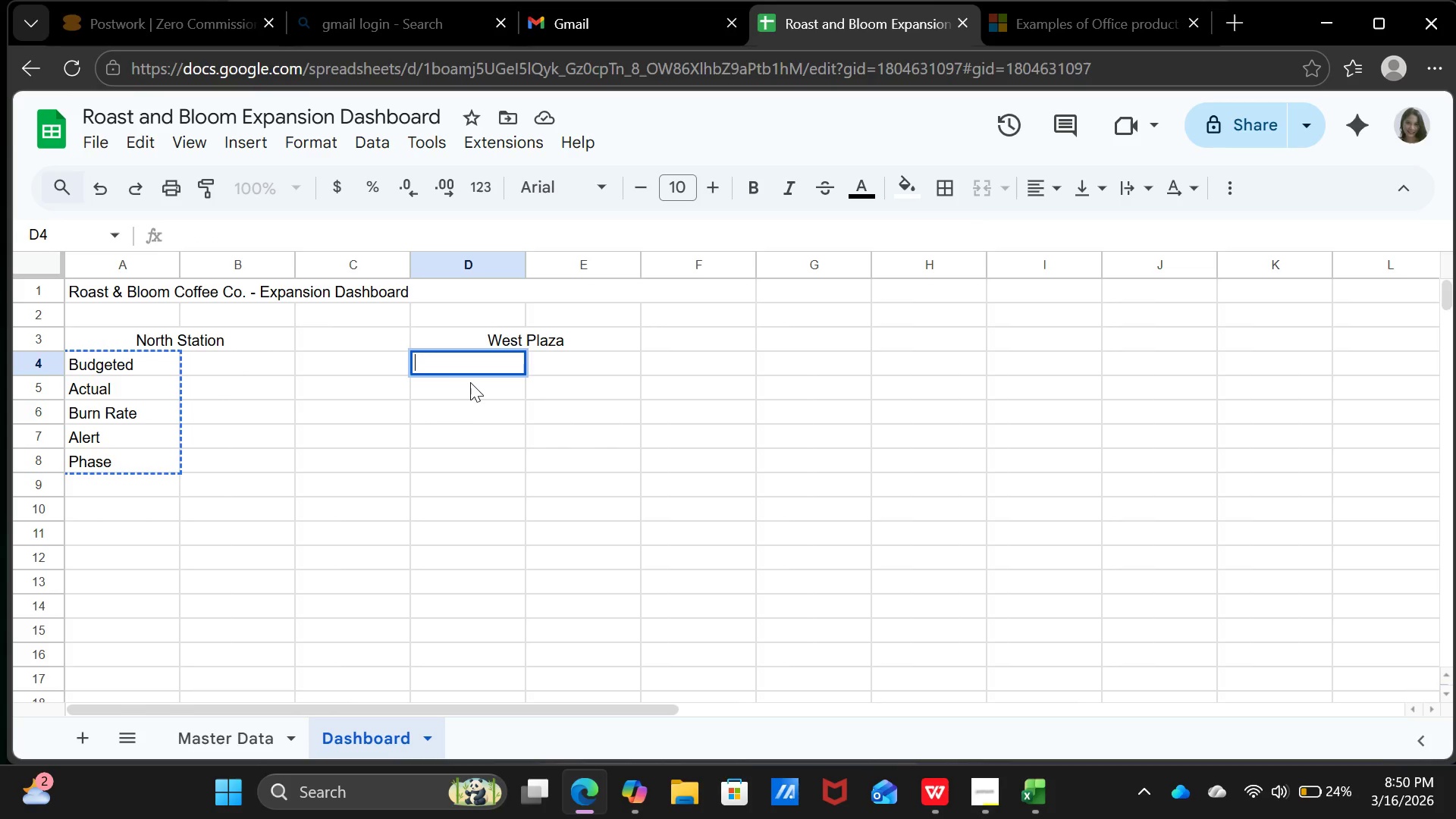 
left_click([470, 381])
 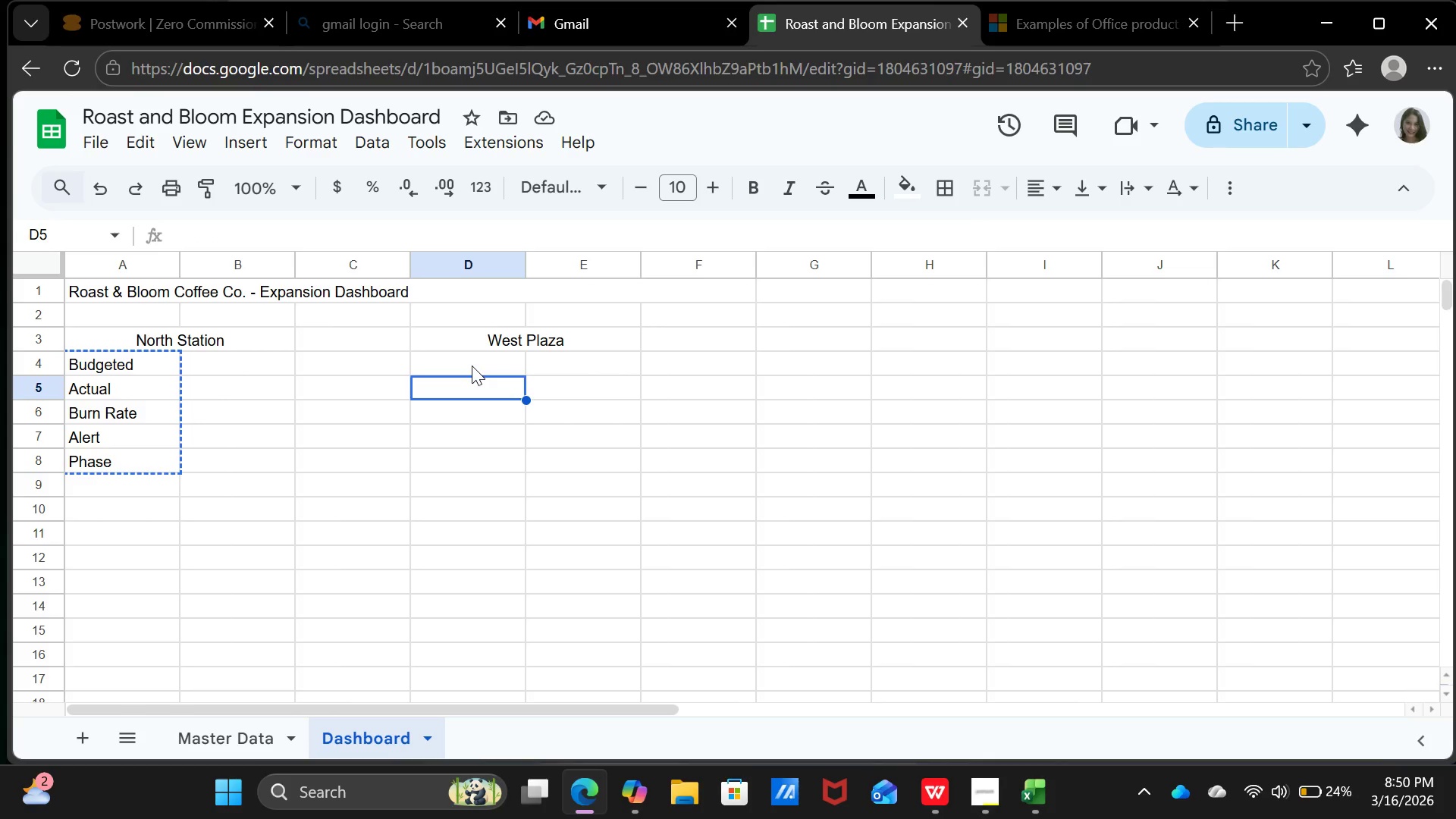 
left_click([472, 366])
 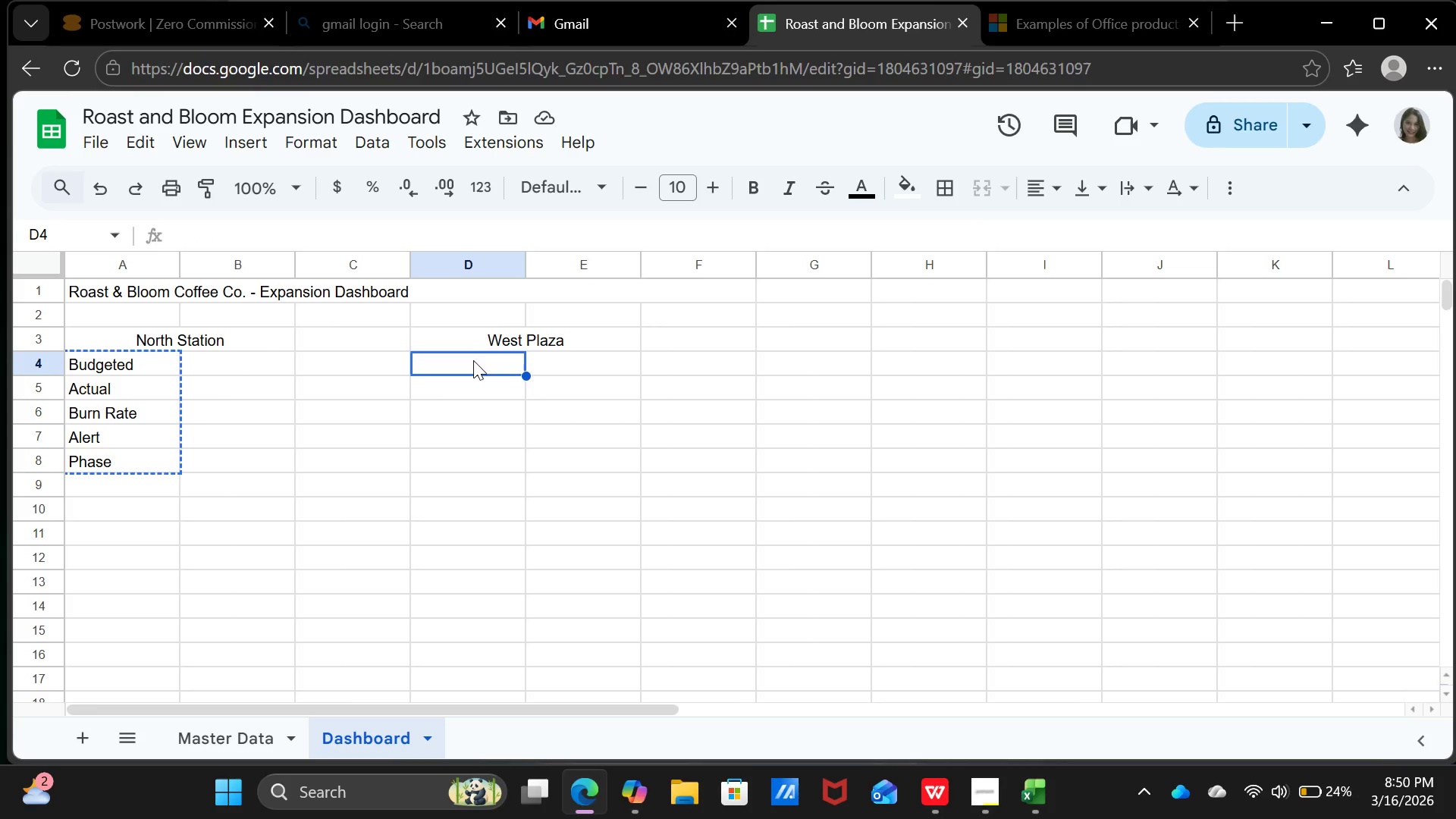 
key(Enter)
 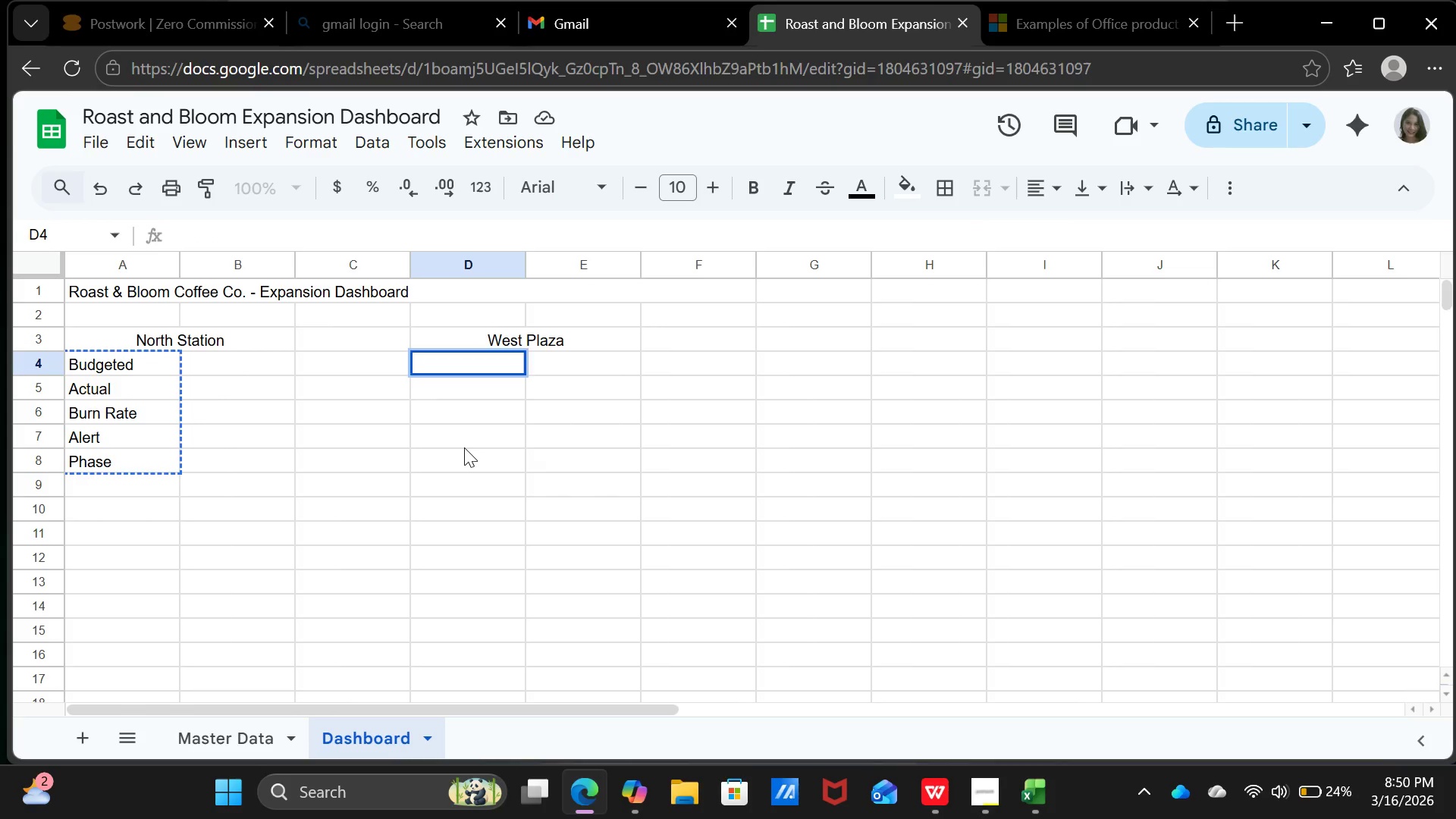 
left_click([464, 453])
 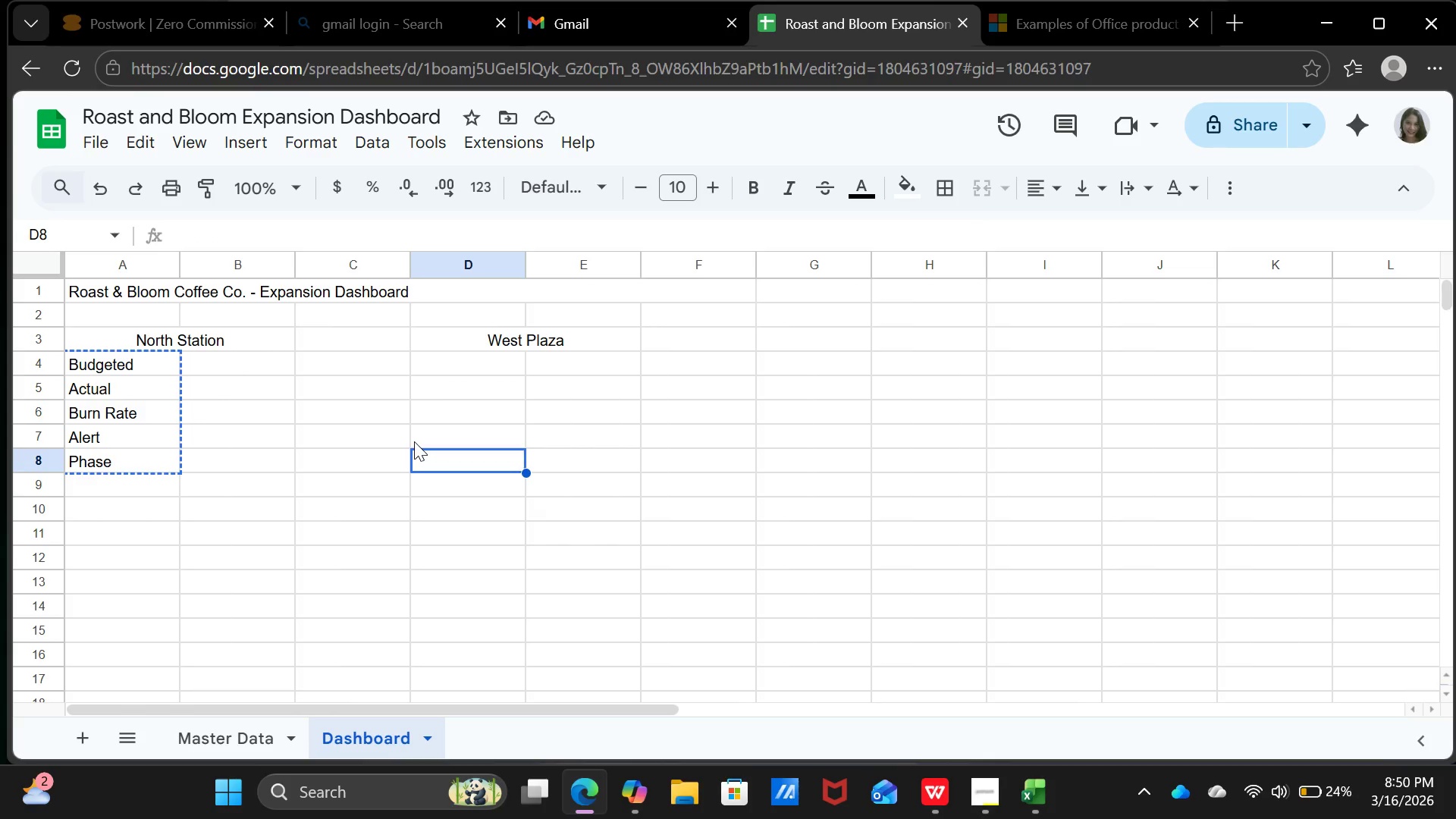 
key(Escape)
 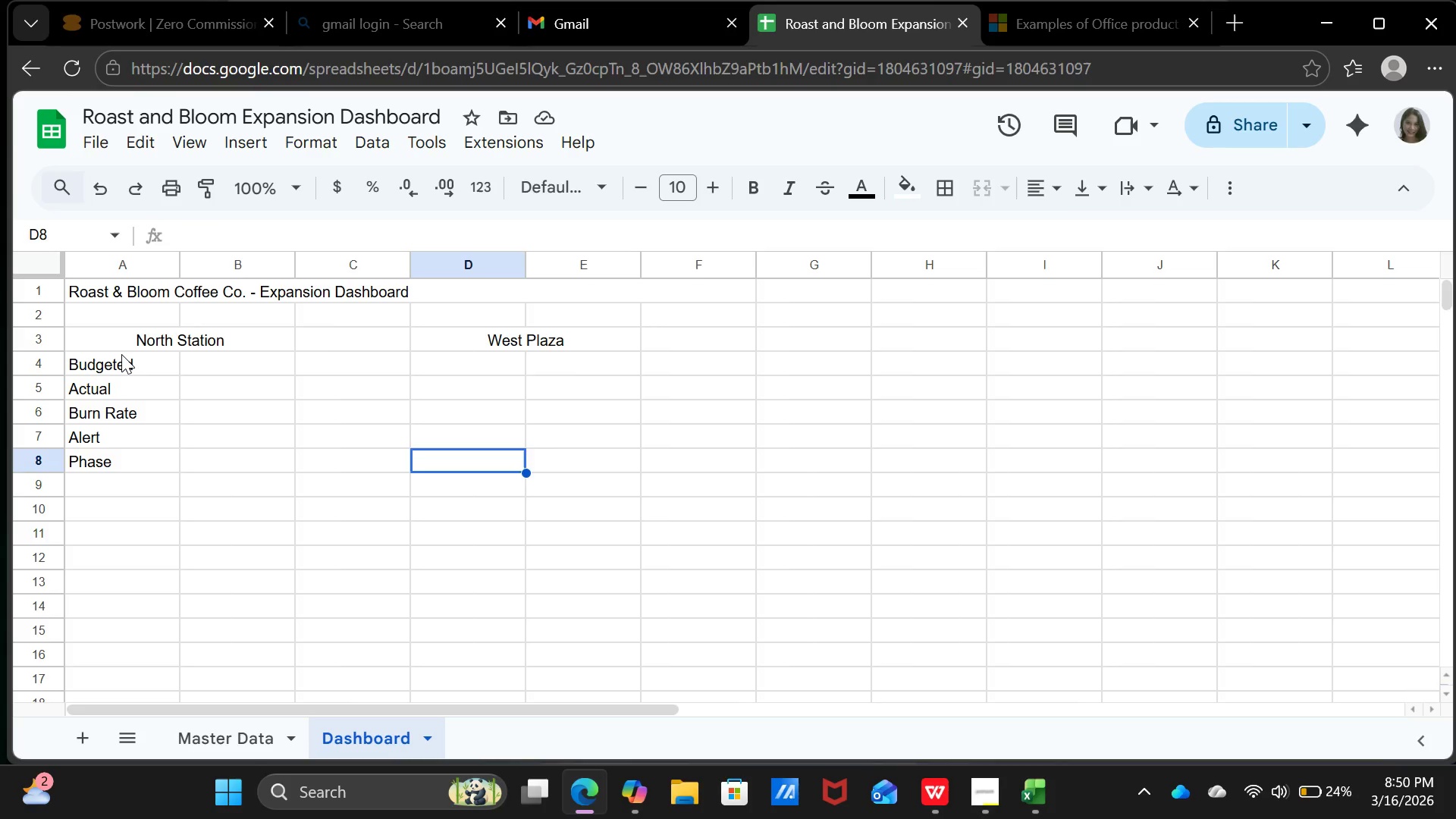 
left_click_drag(start_coordinate=[121, 353], to_coordinate=[119, 372])
 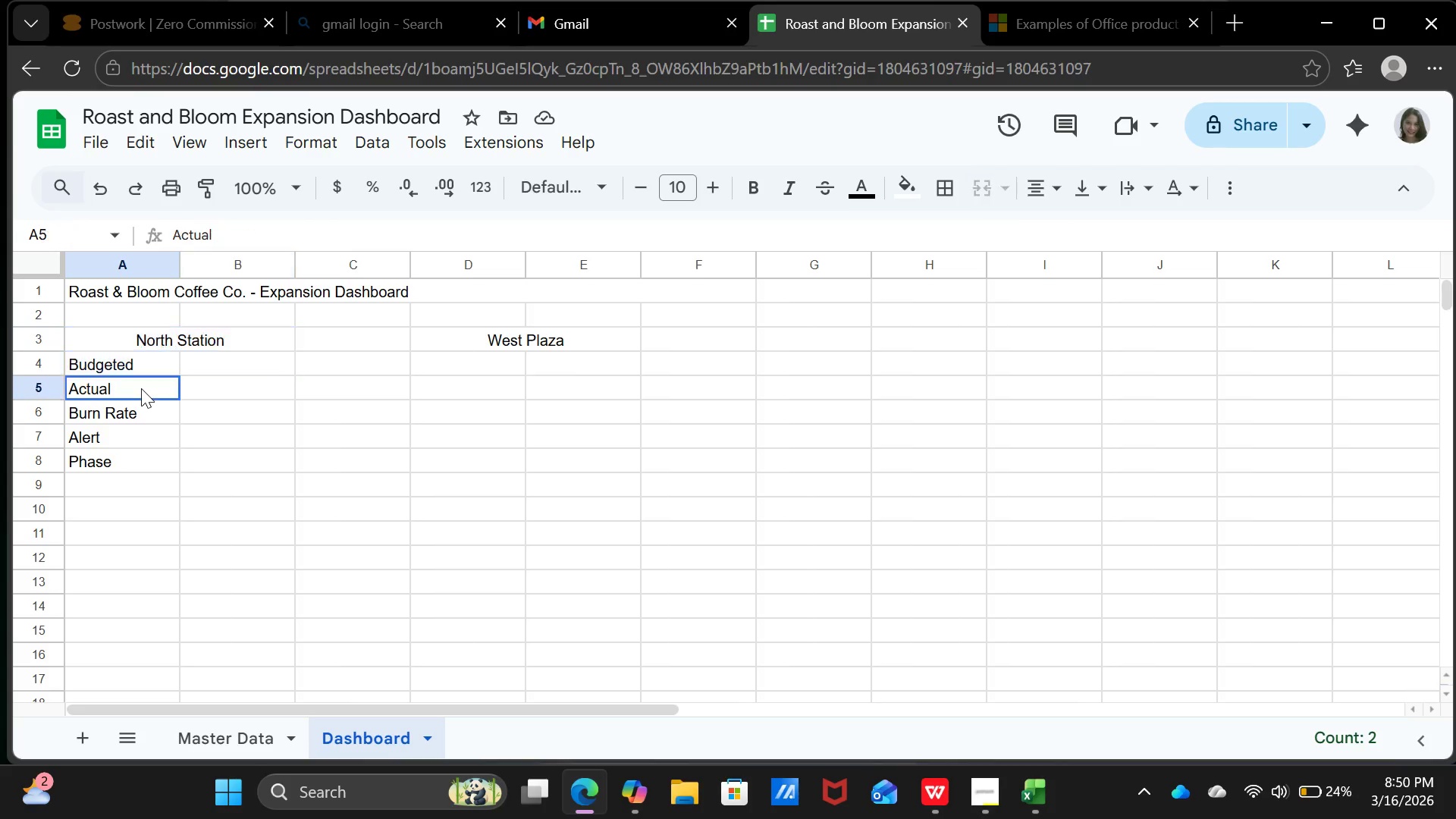 
left_click([141, 388])
 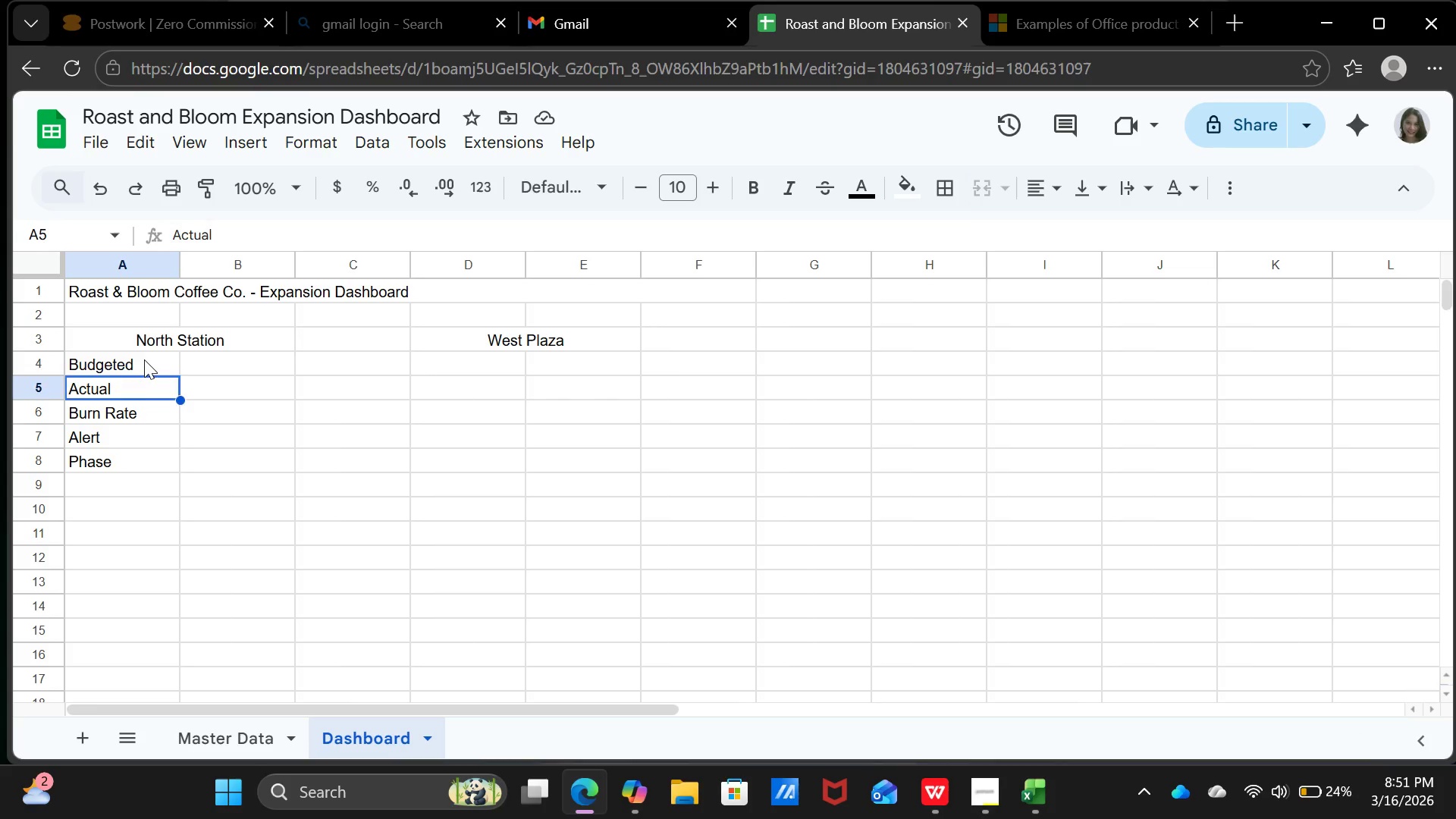 
left_click_drag(start_coordinate=[144, 359], to_coordinate=[132, 457])
 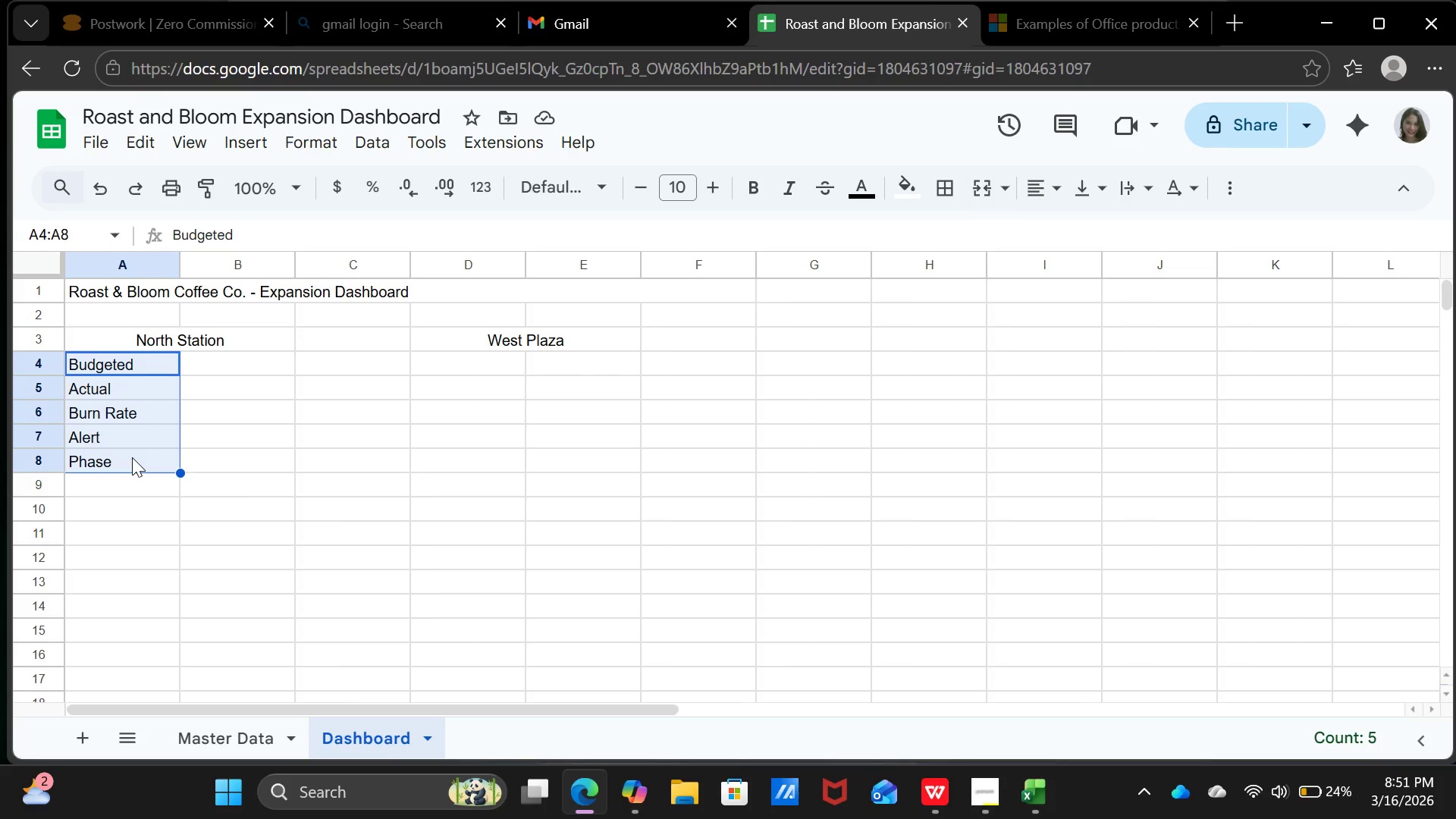 
key(Control+C)
 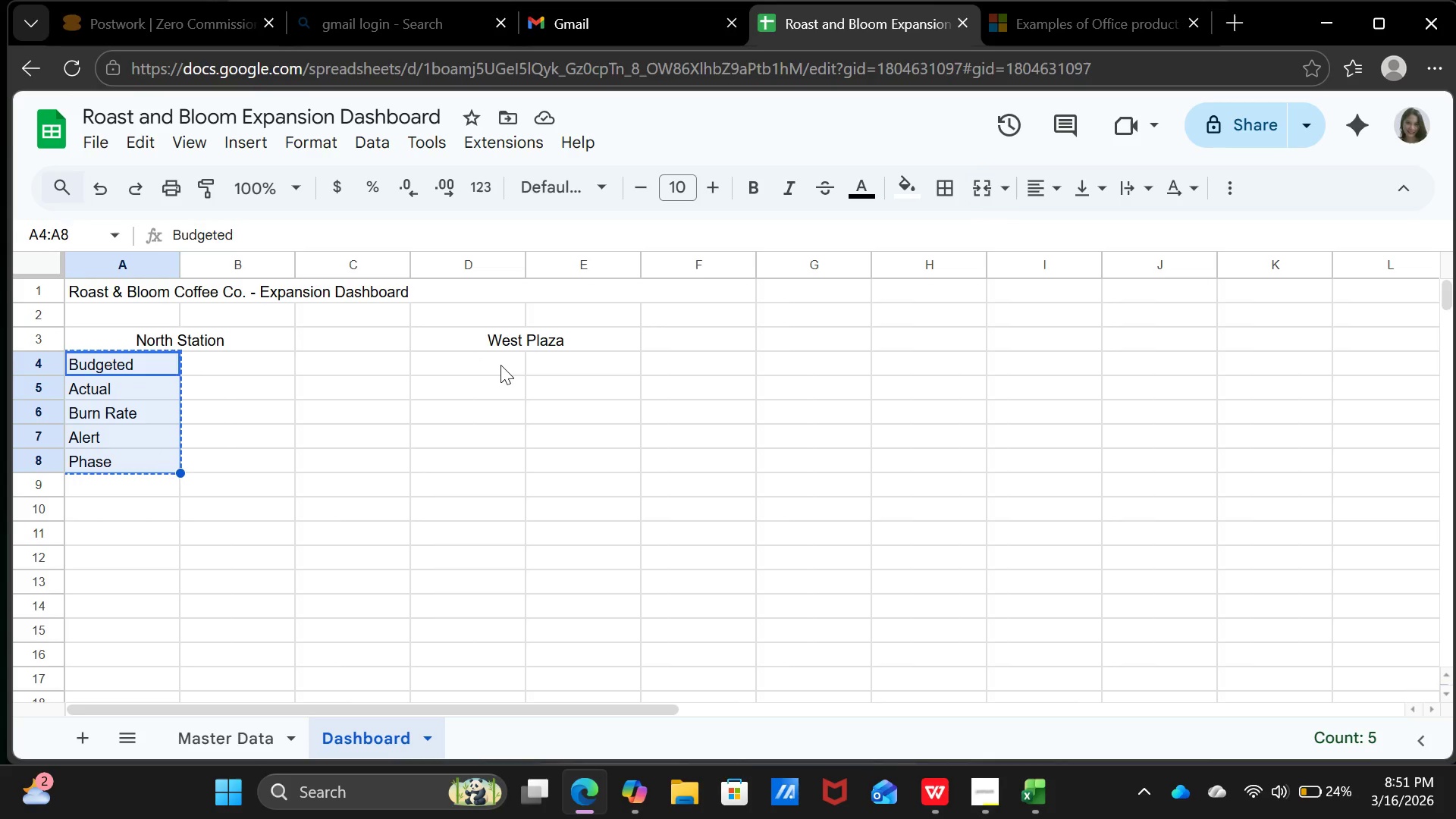 
left_click([500, 365])
 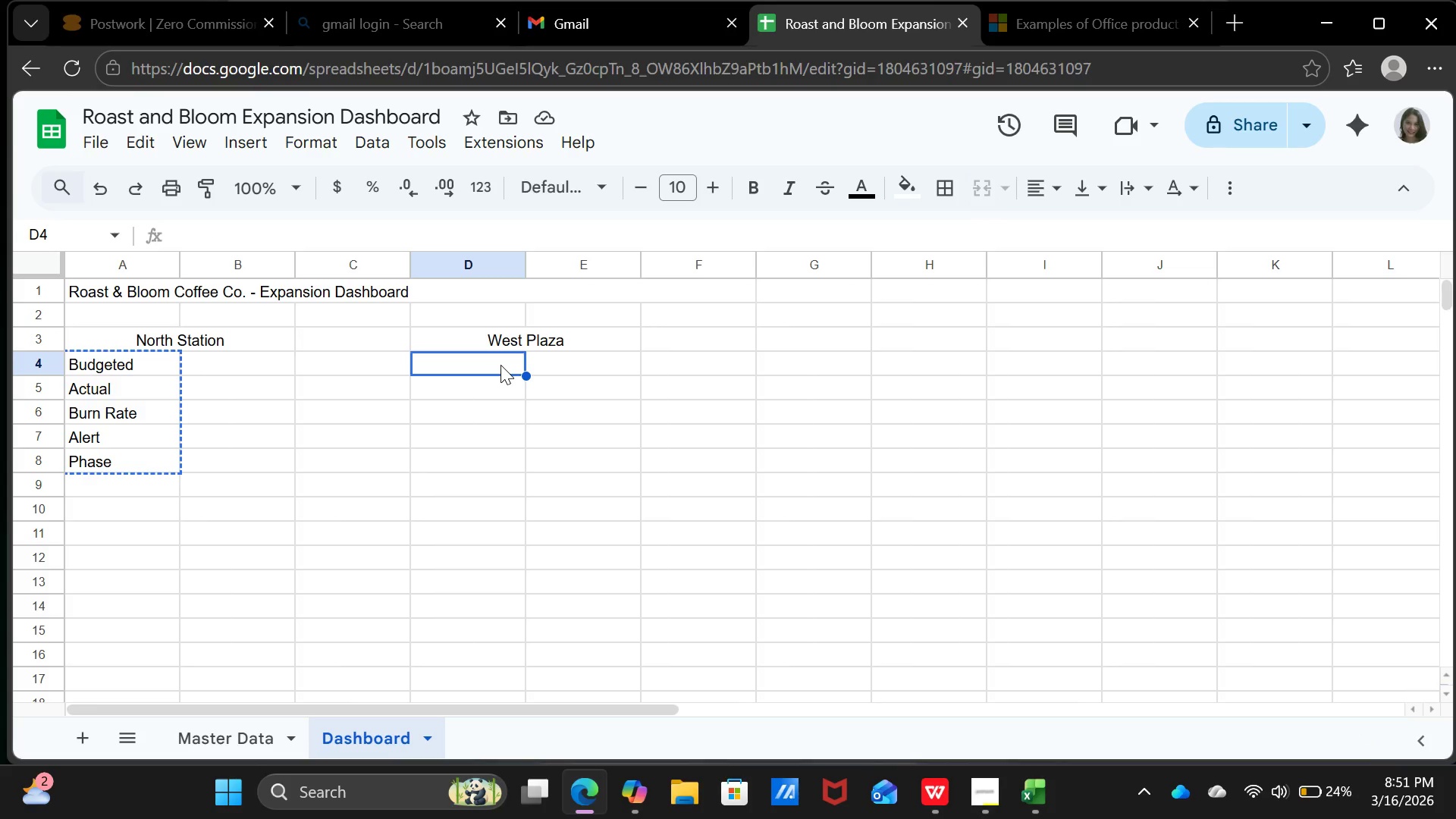 
key(Control+V)
 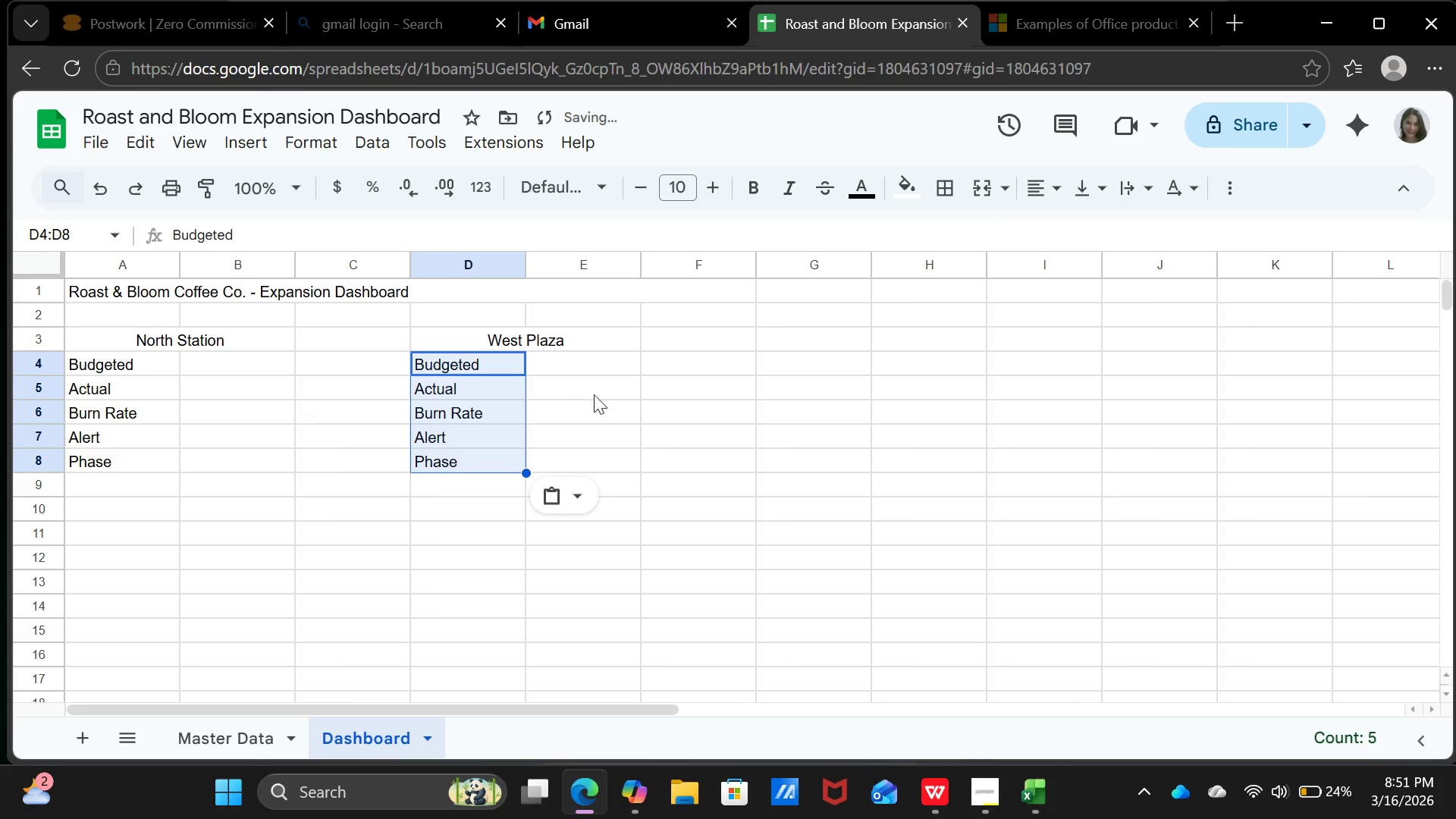 
left_click([604, 396])
 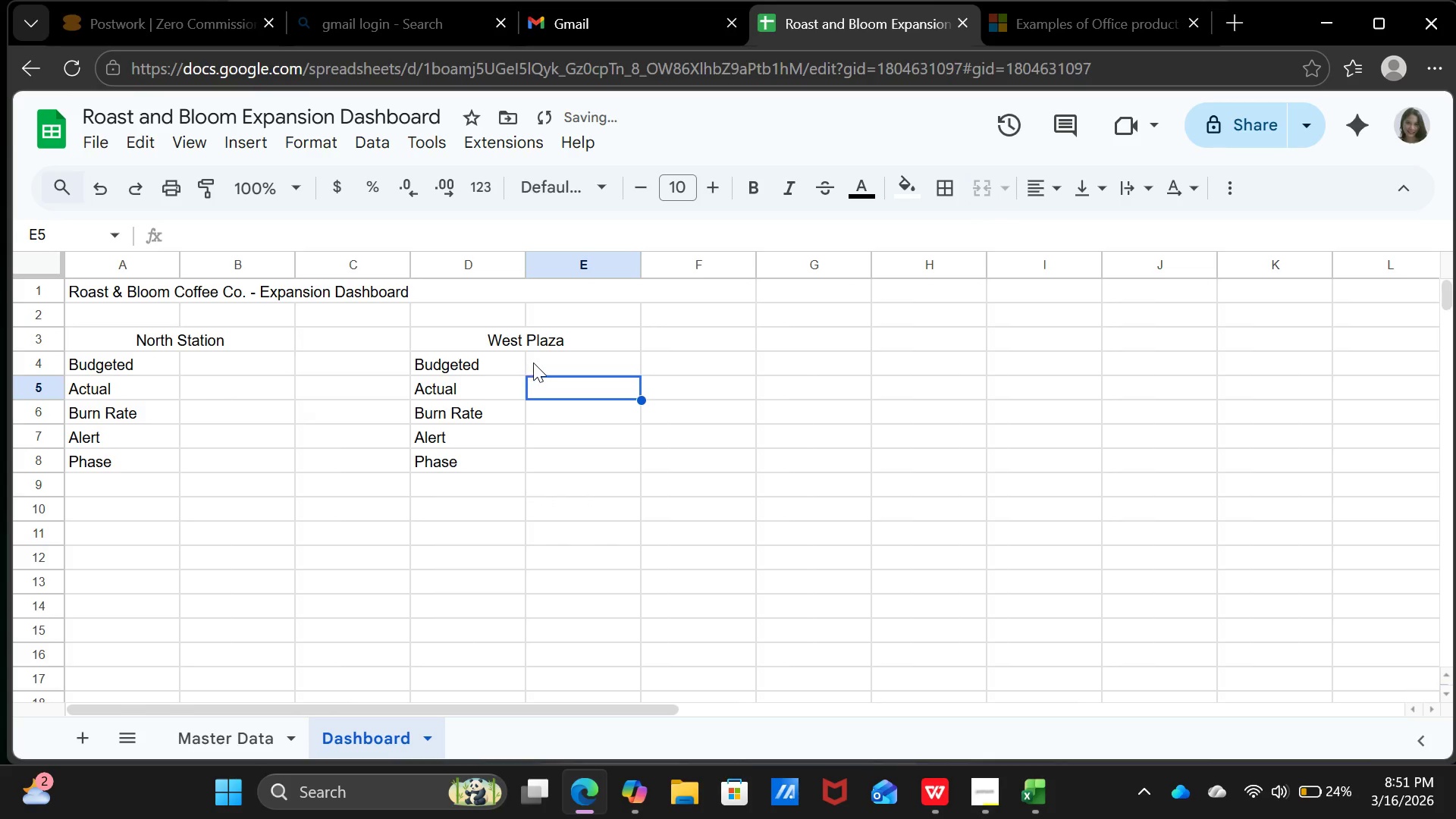 
left_click([543, 362])
 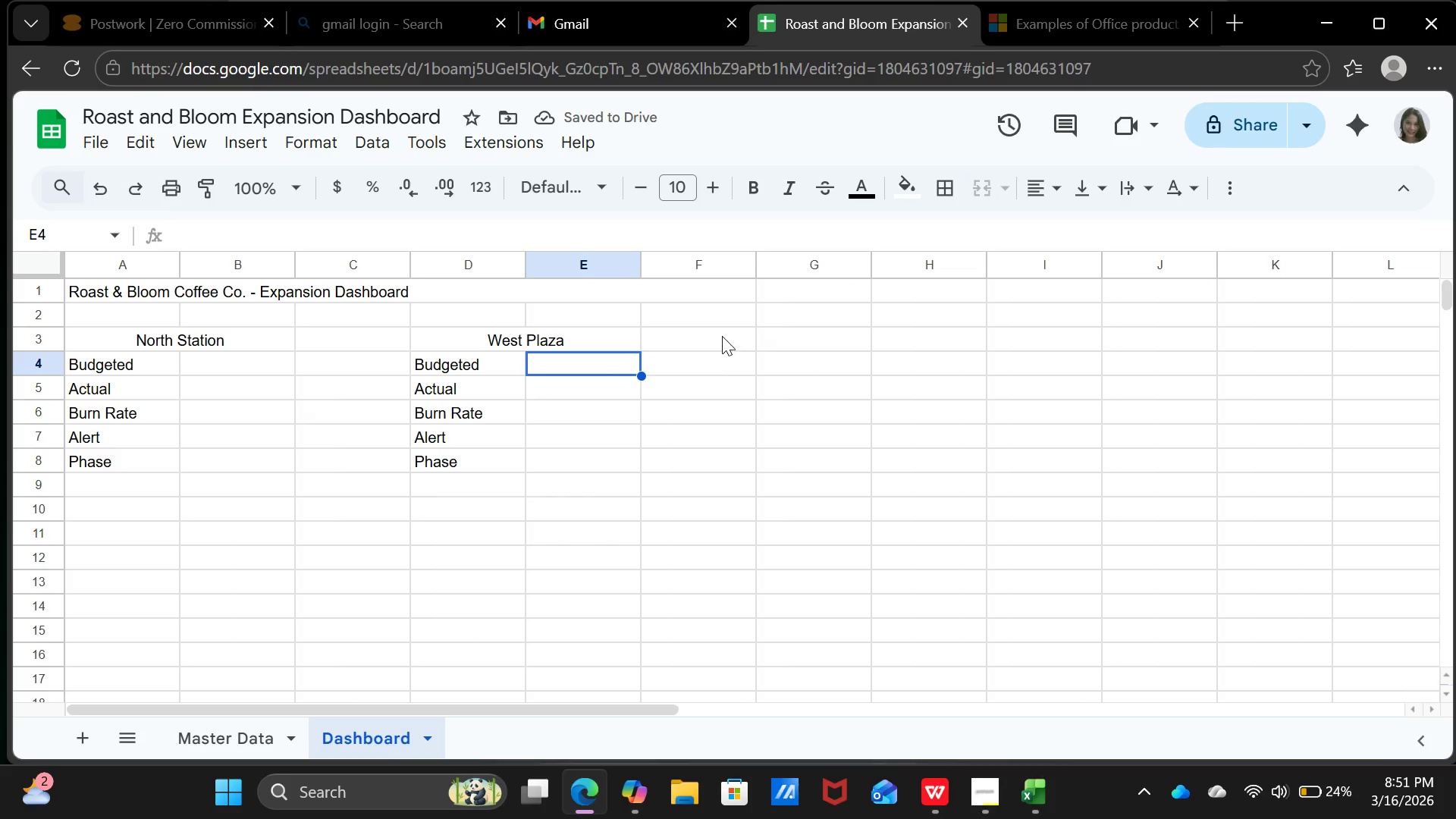 
left_click([721, 335])
 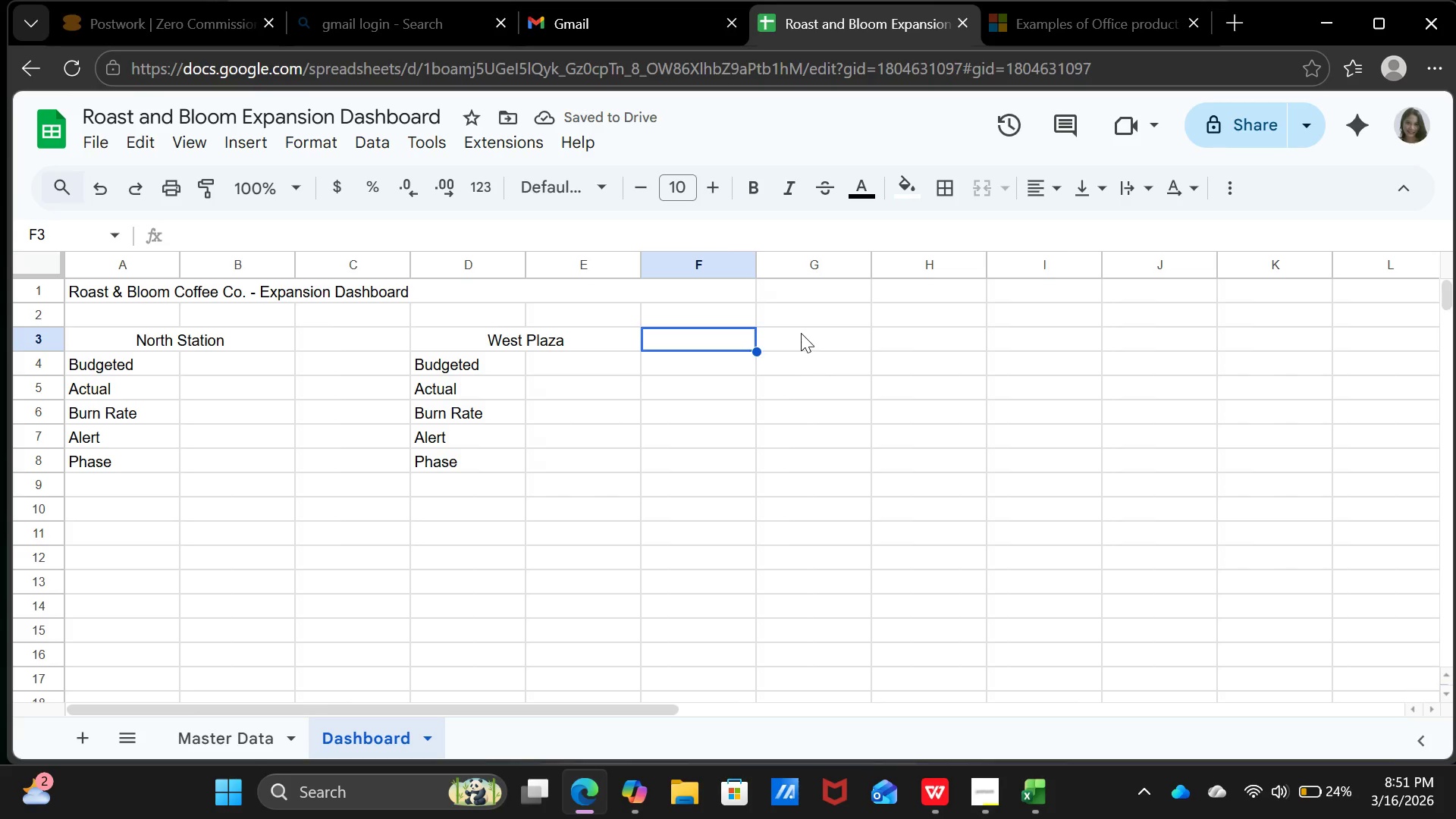 
left_click([801, 333])
 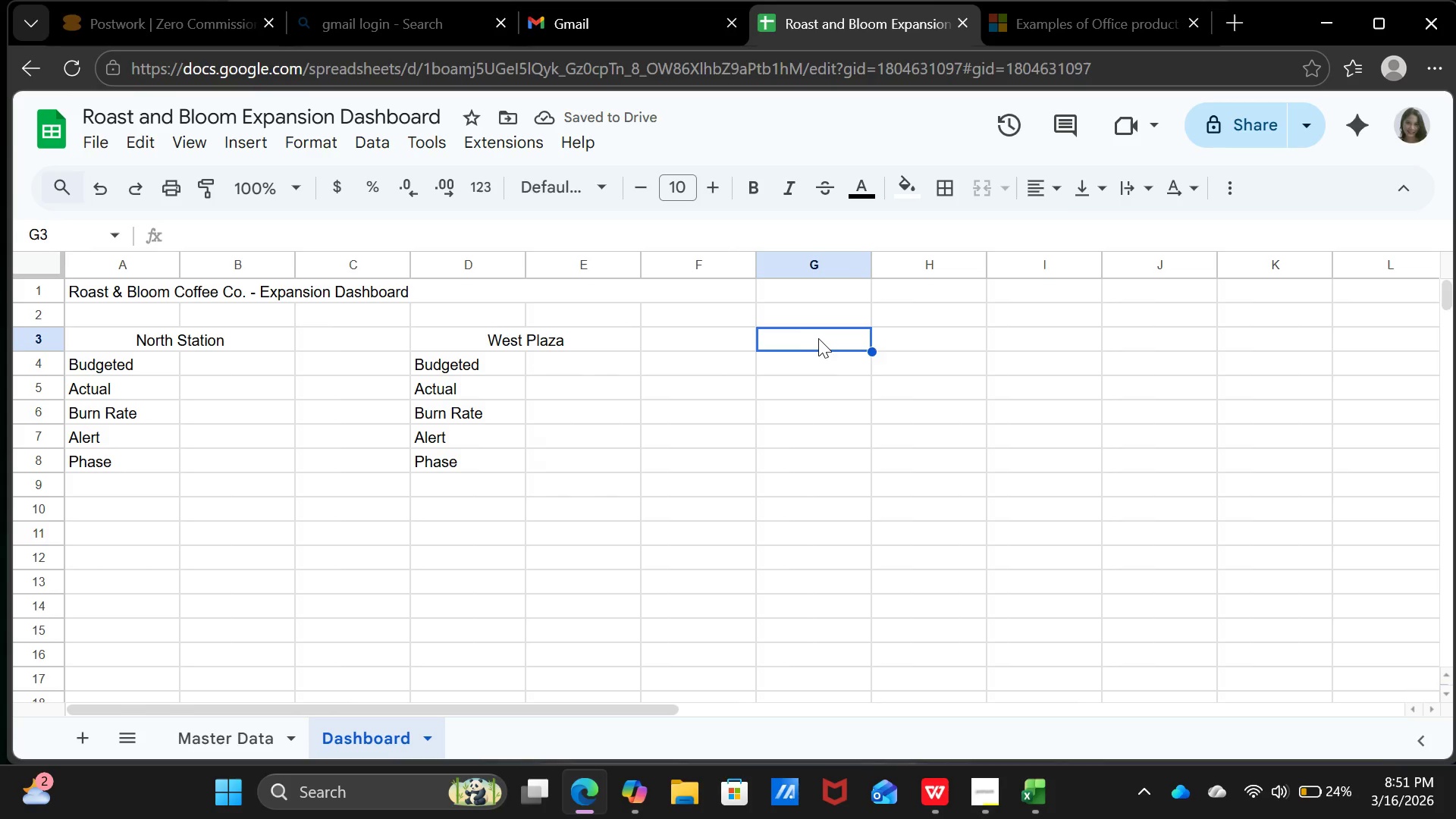 
left_click_drag(start_coordinate=[818, 338], to_coordinate=[892, 338])
 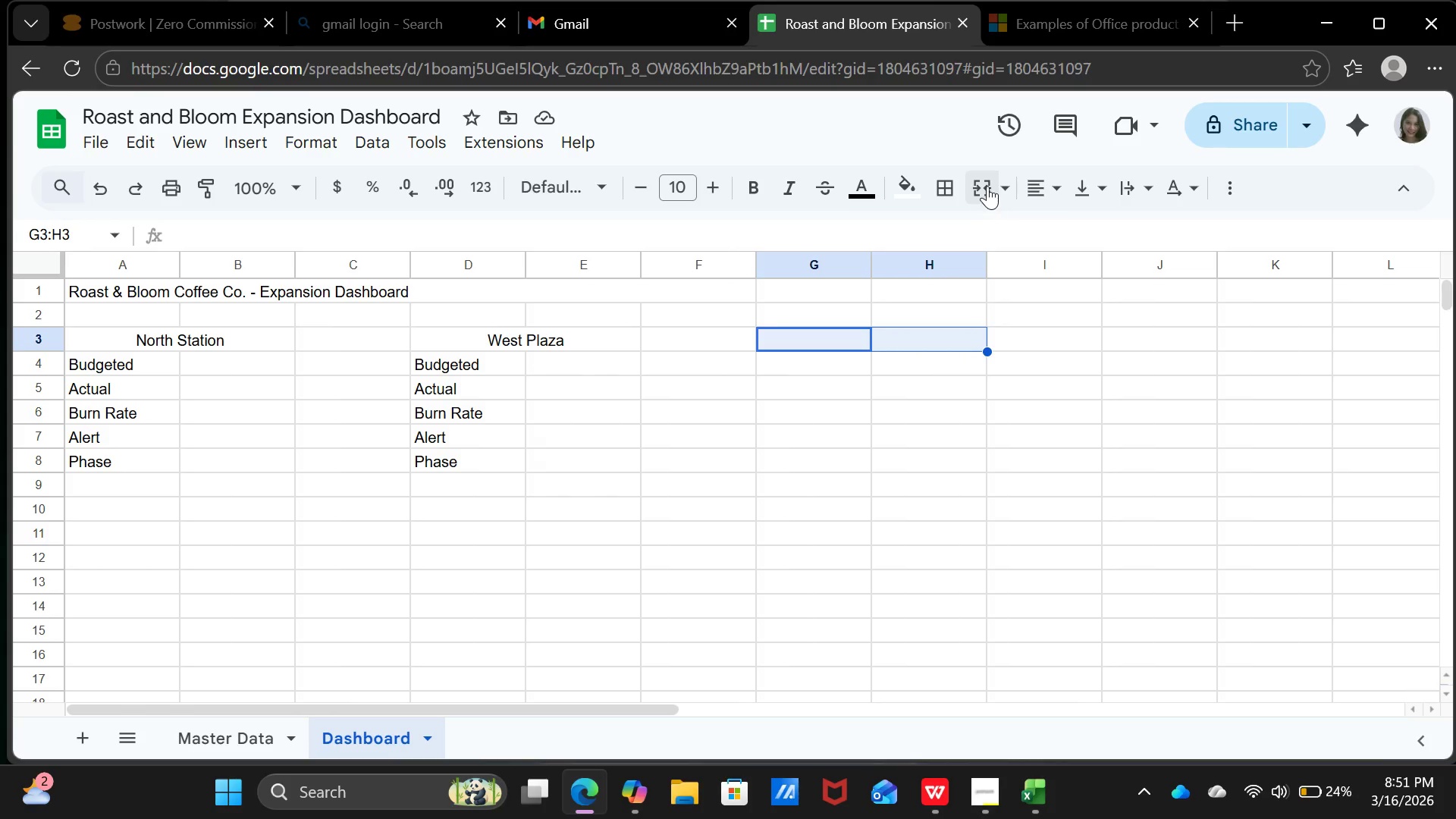 
left_click([987, 184])
 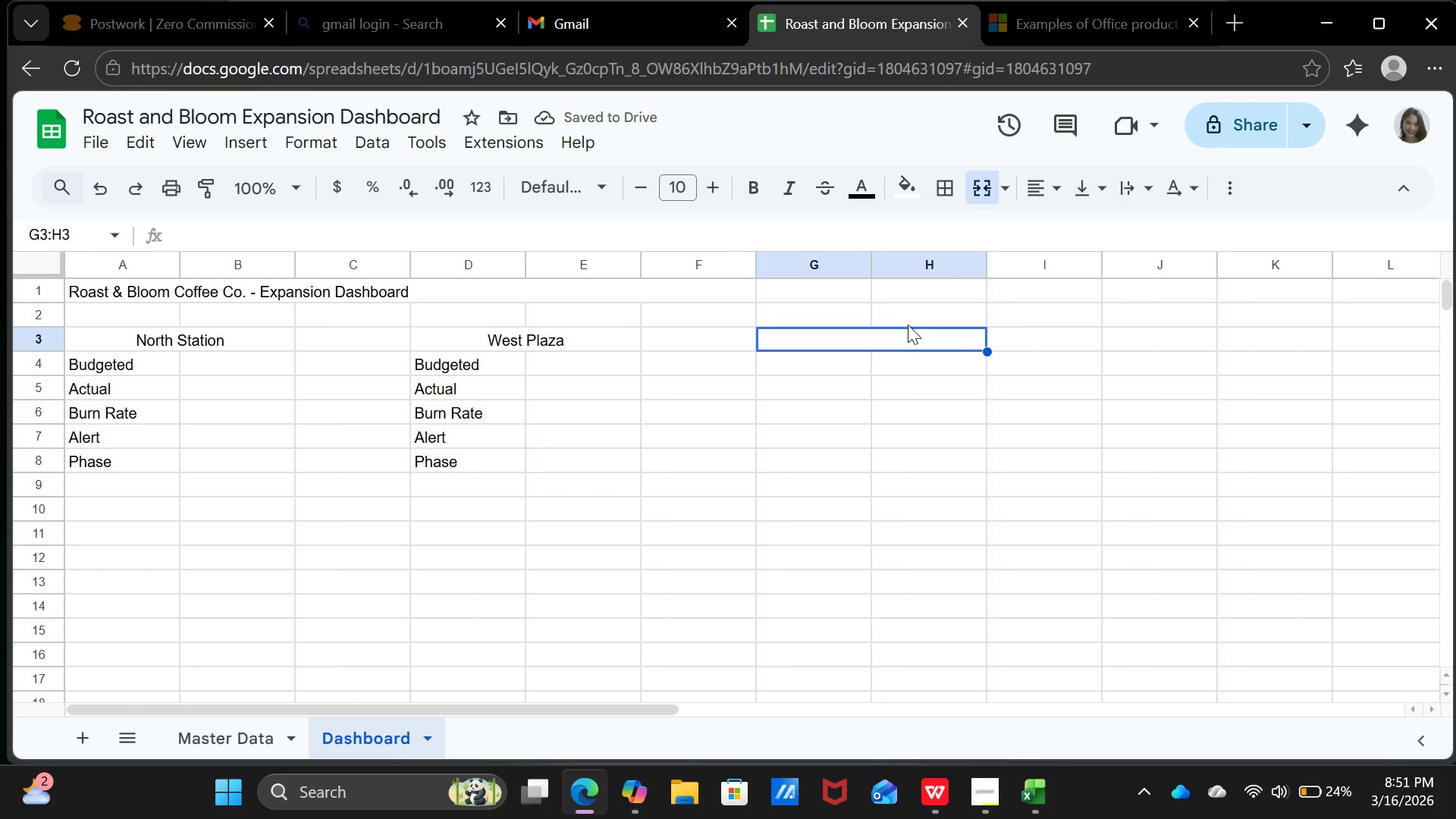 
type(The Atrium)
 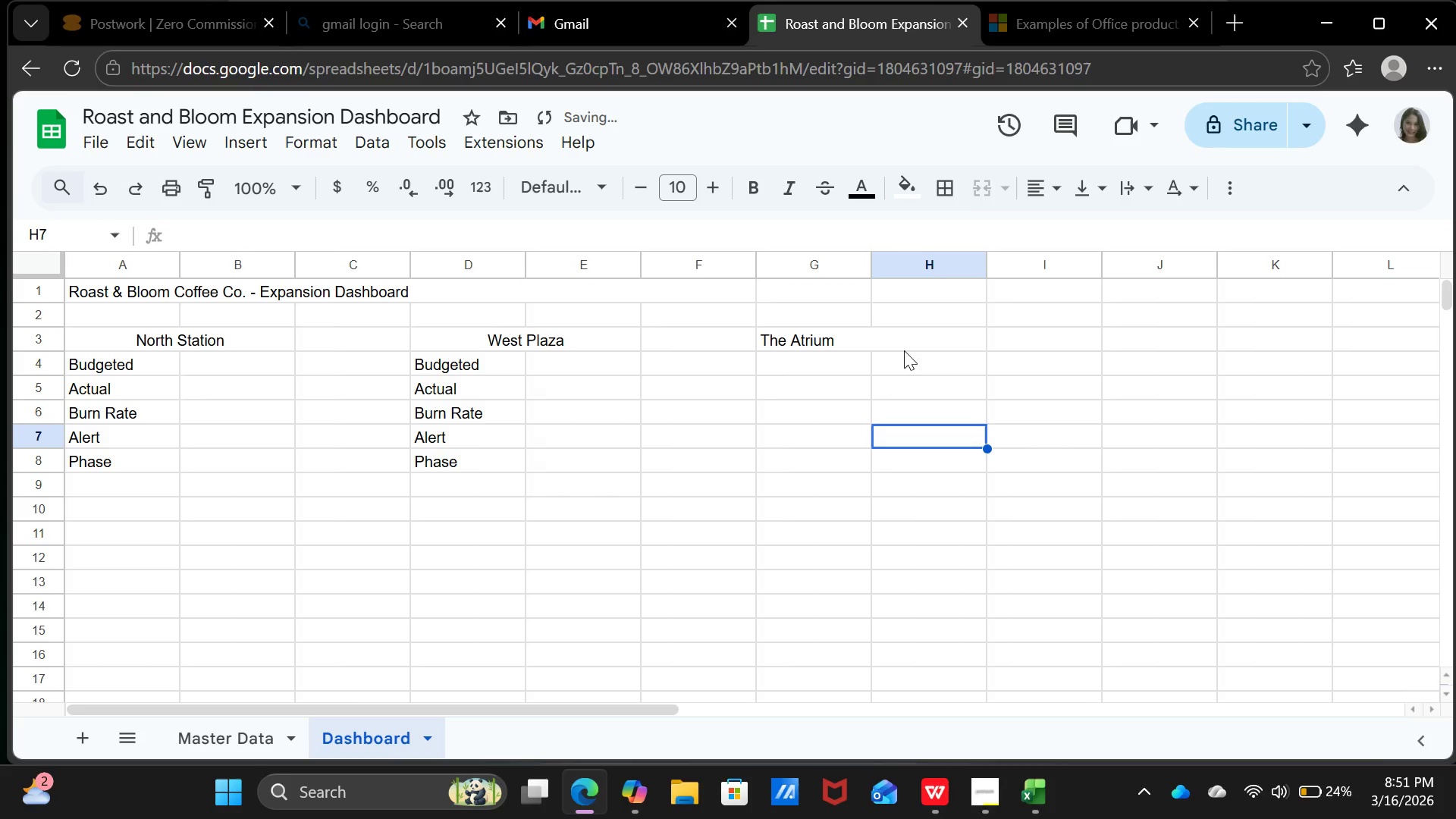 
left_click([864, 339])
 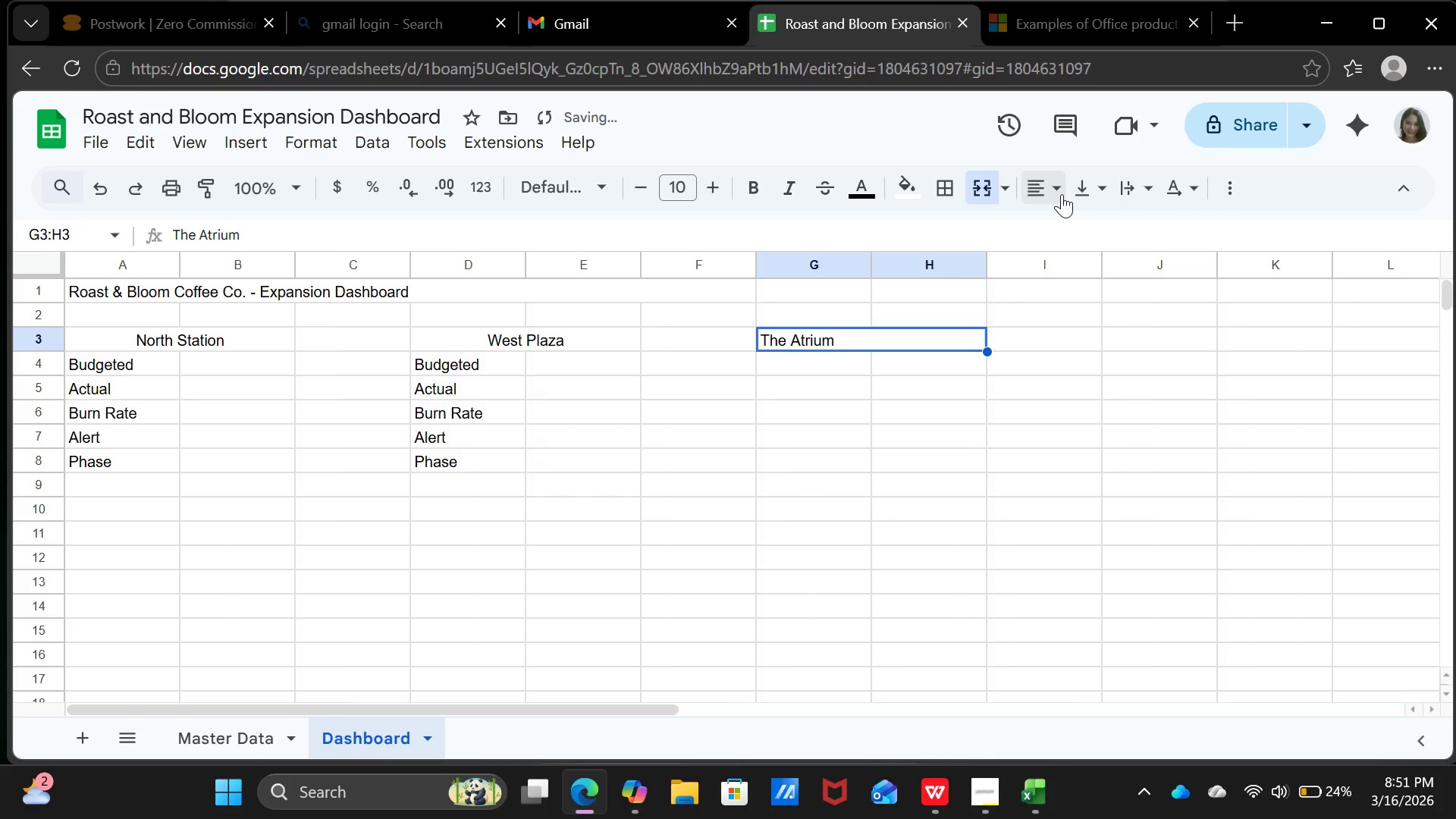 
left_click([1056, 194])
 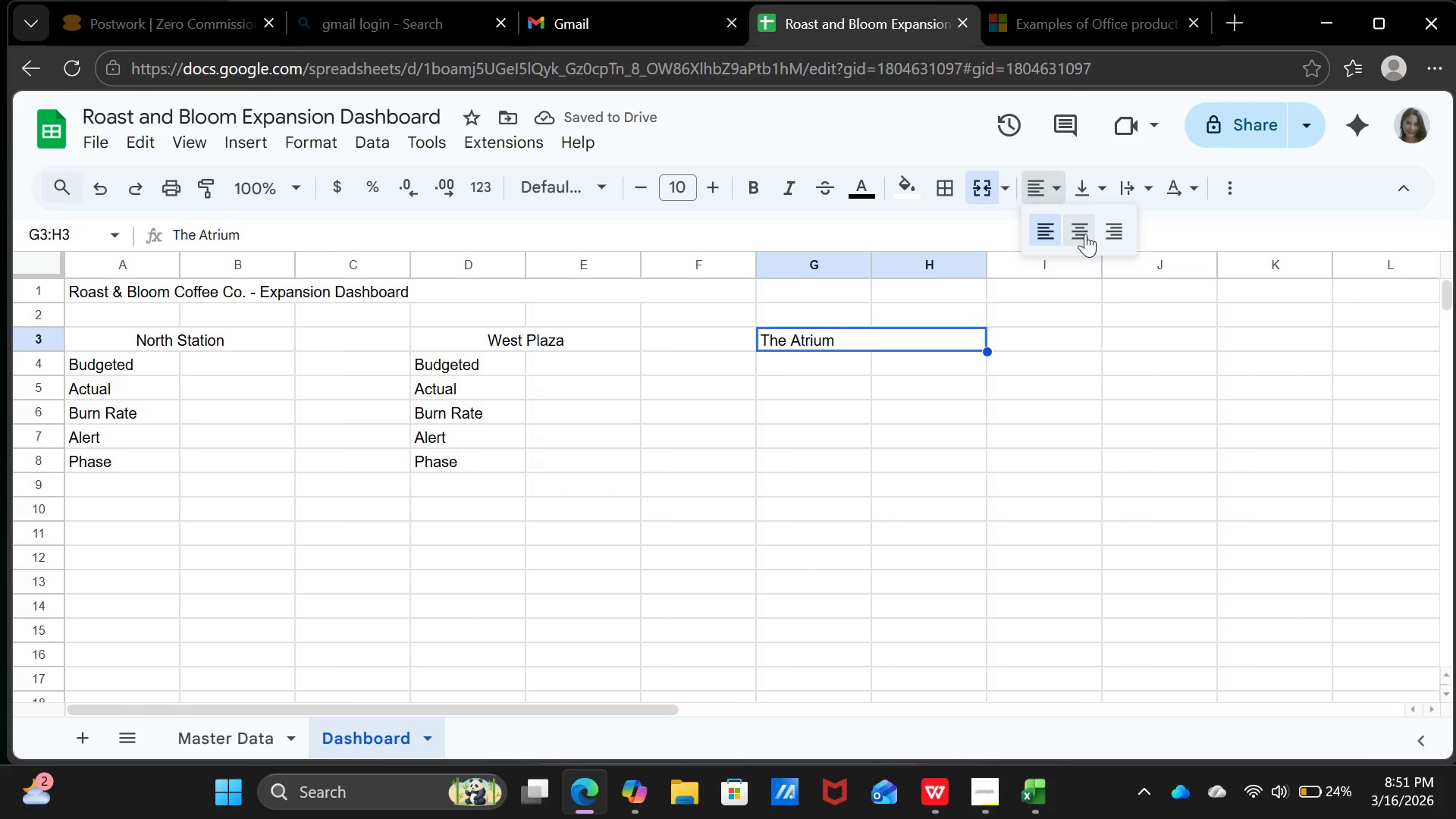 
left_click([1085, 234])
 